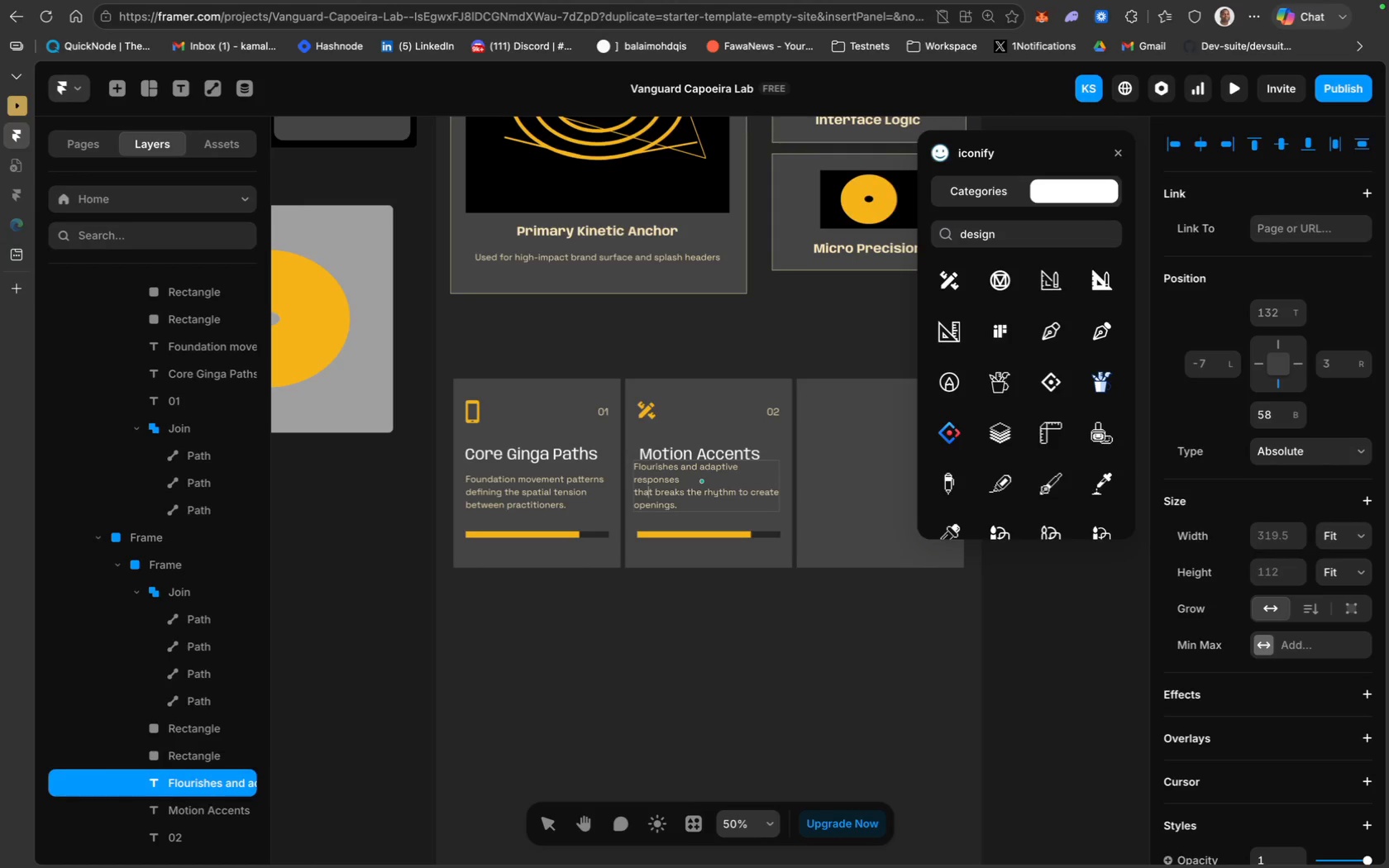 
key(ArrowLeft)
 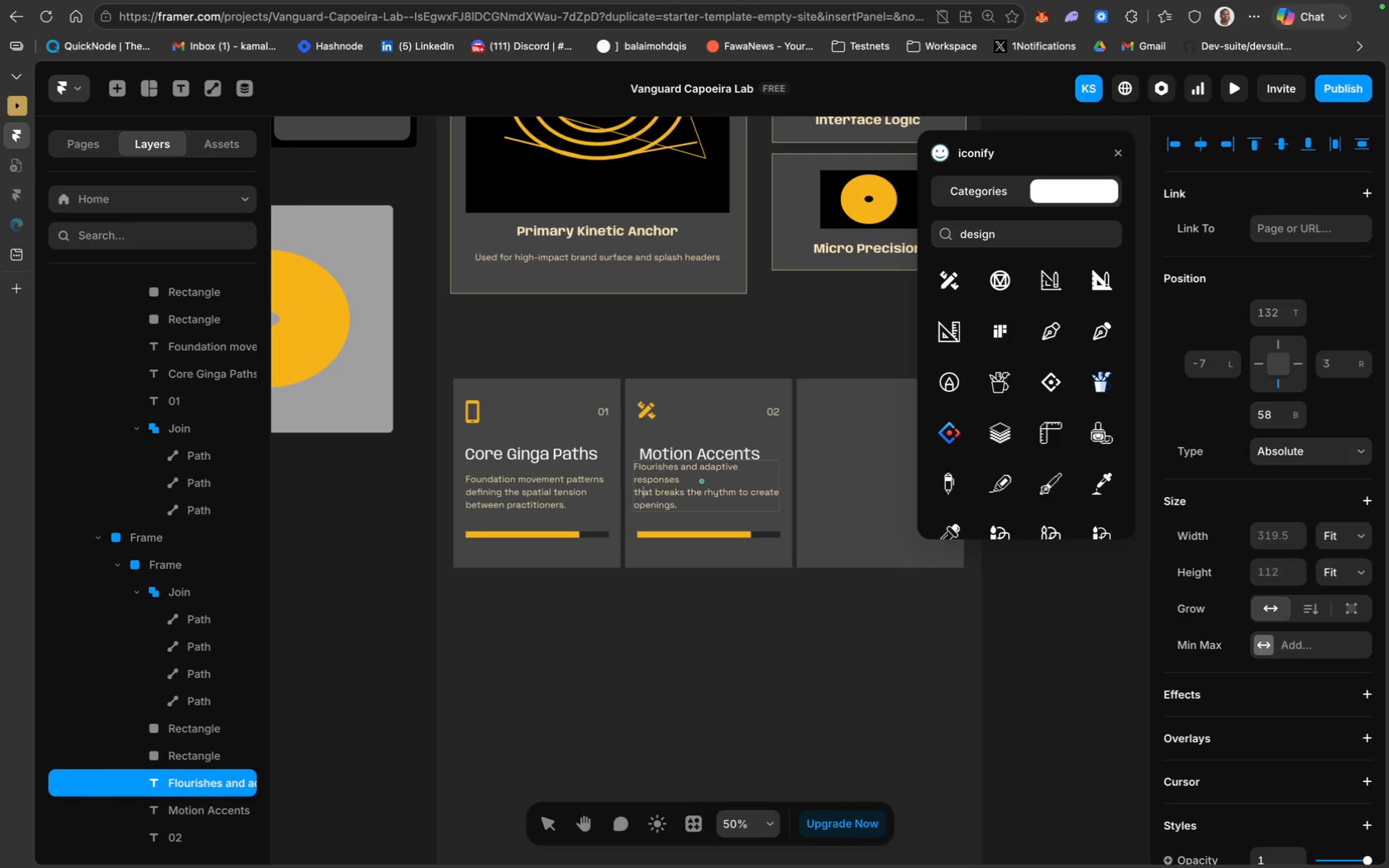 
key(ArrowLeft)
 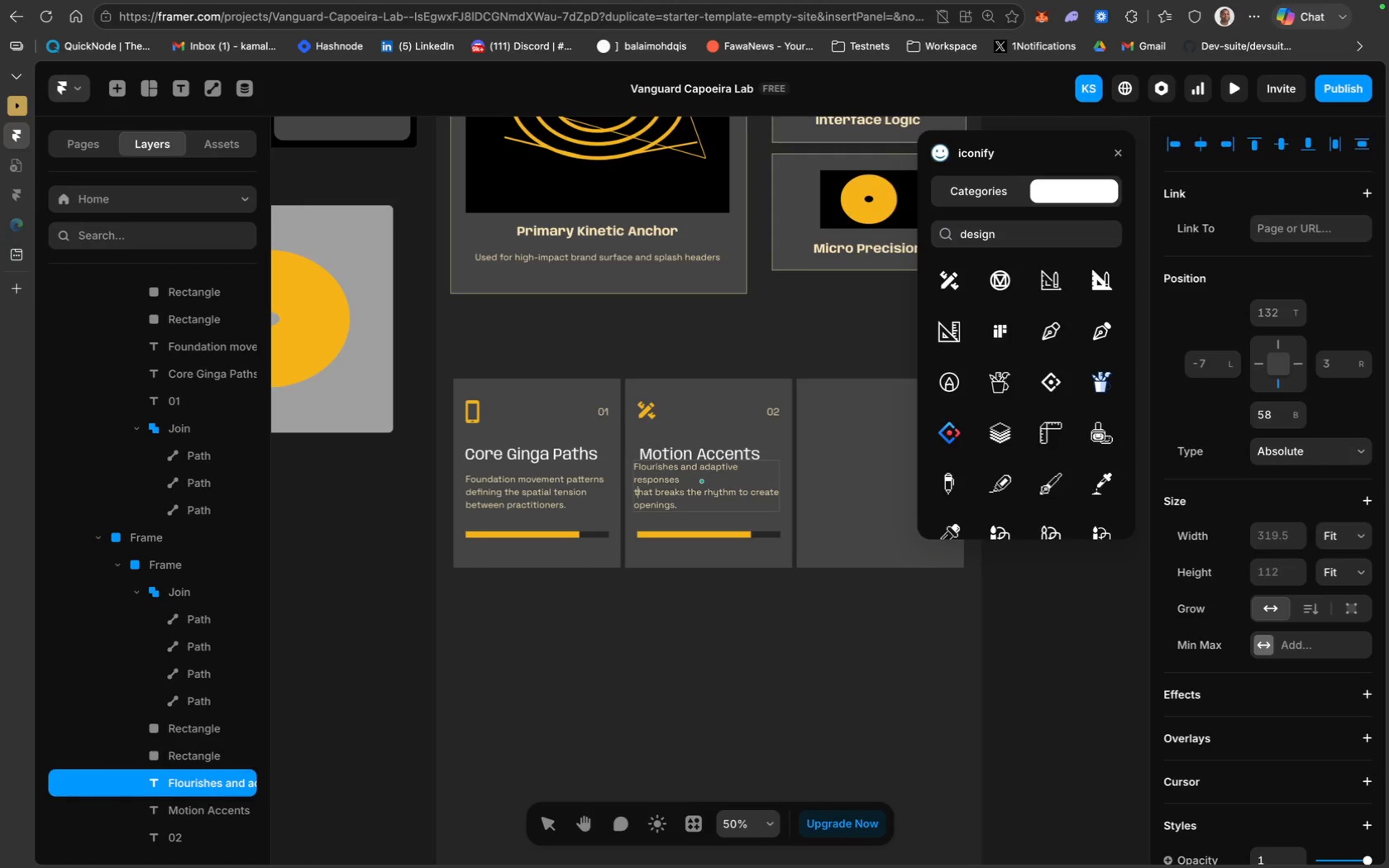 
key(ArrowLeft)
 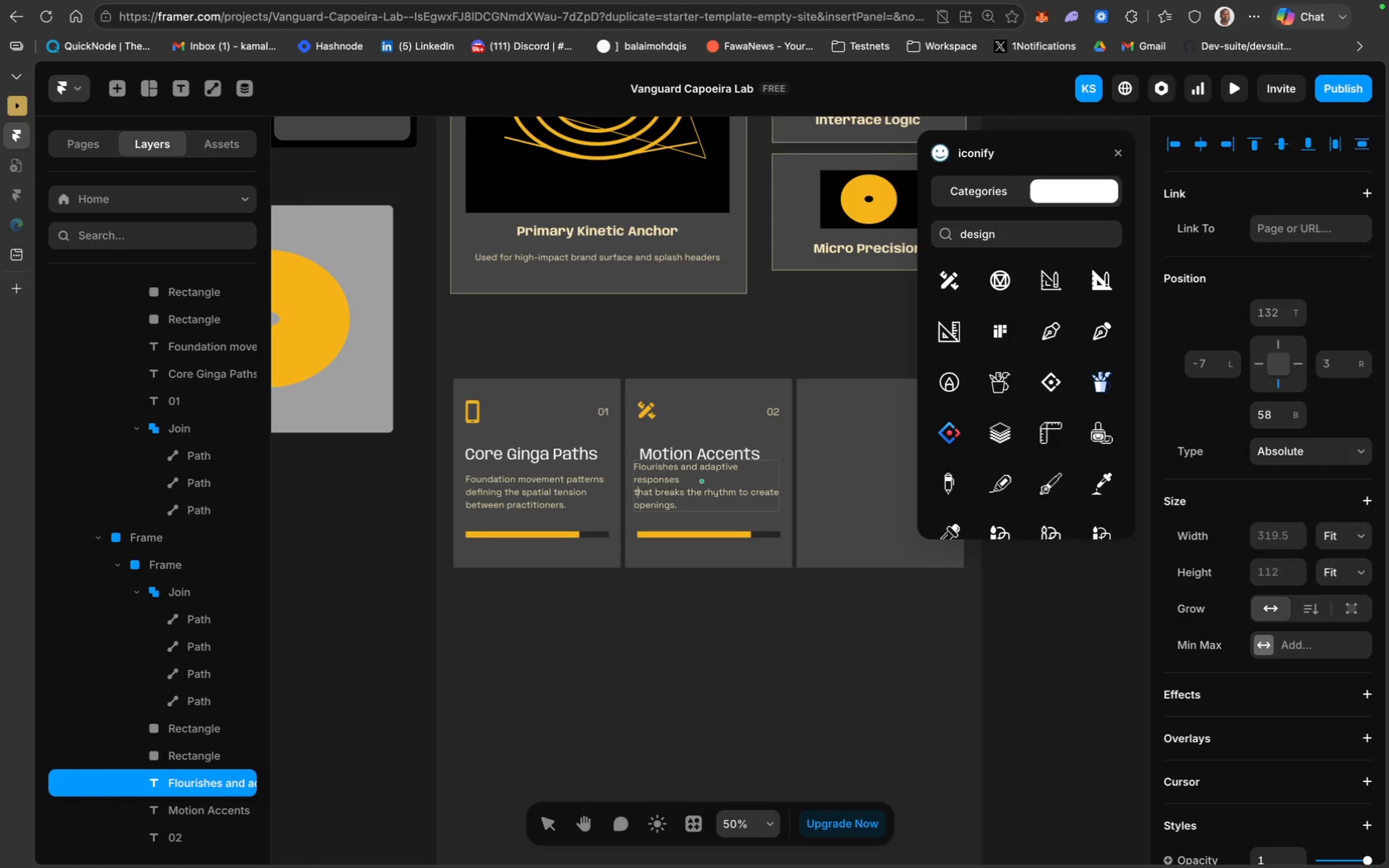 
key(ArrowLeft)
 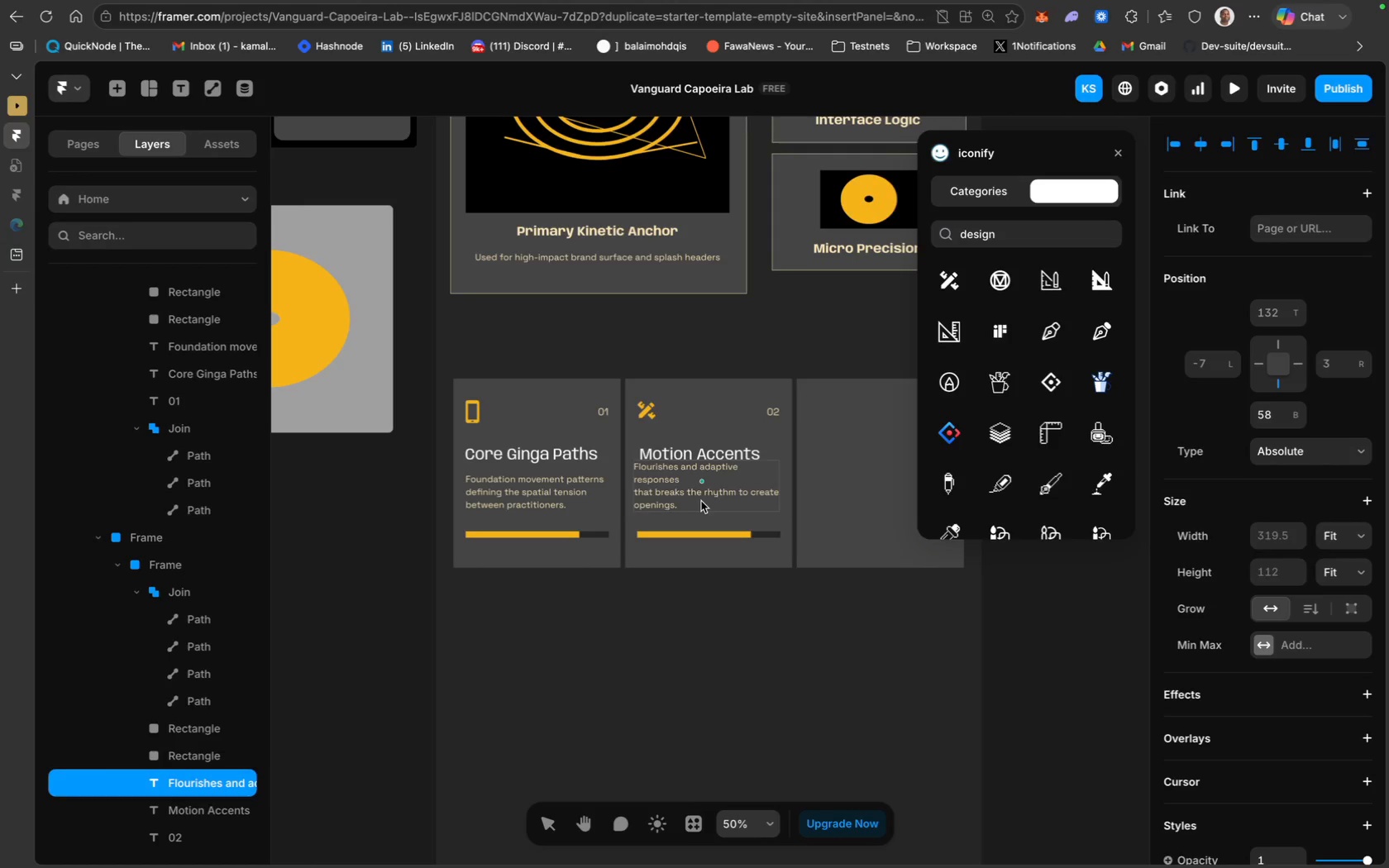 
key(Backspace)
 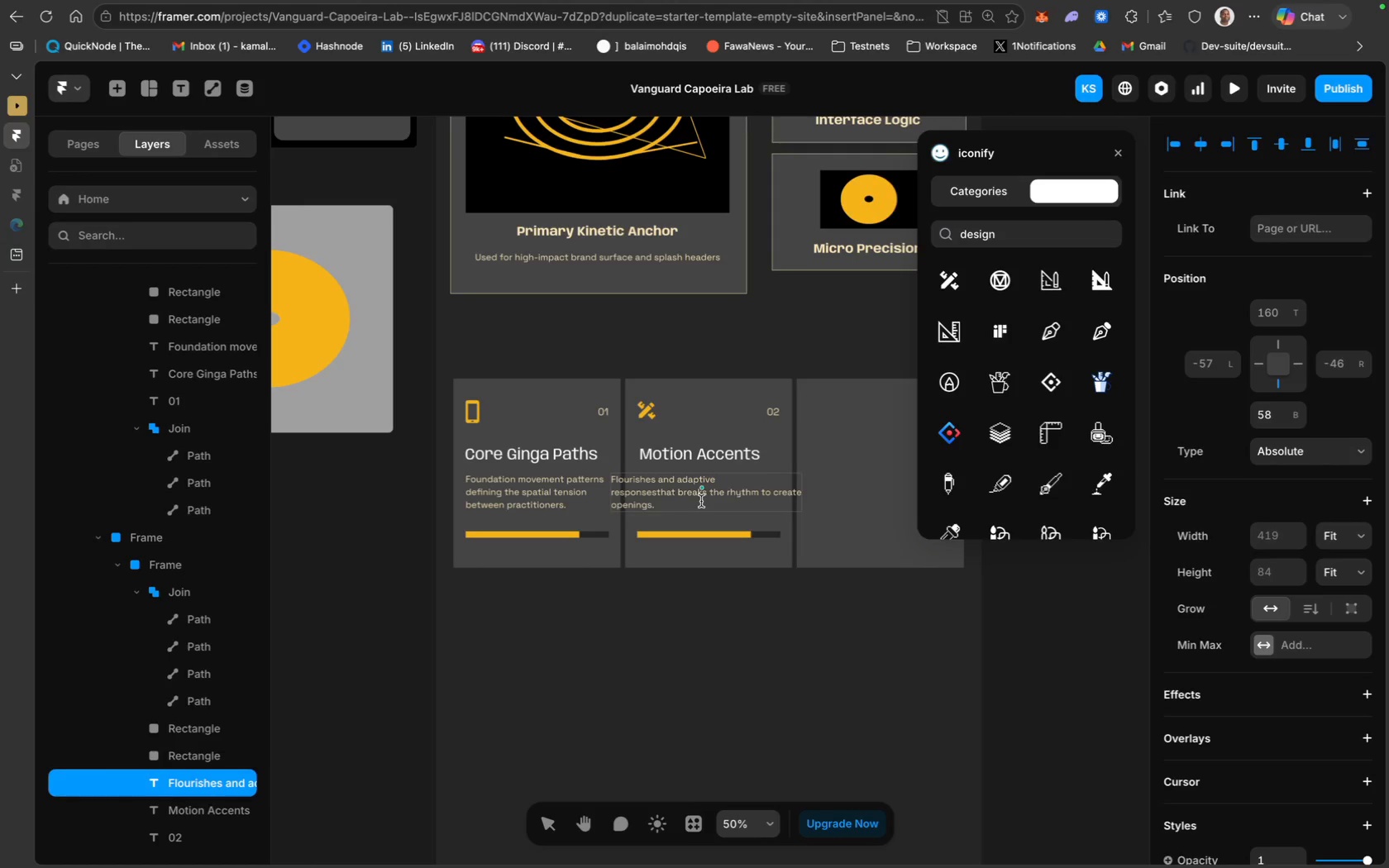 
key(Space)
 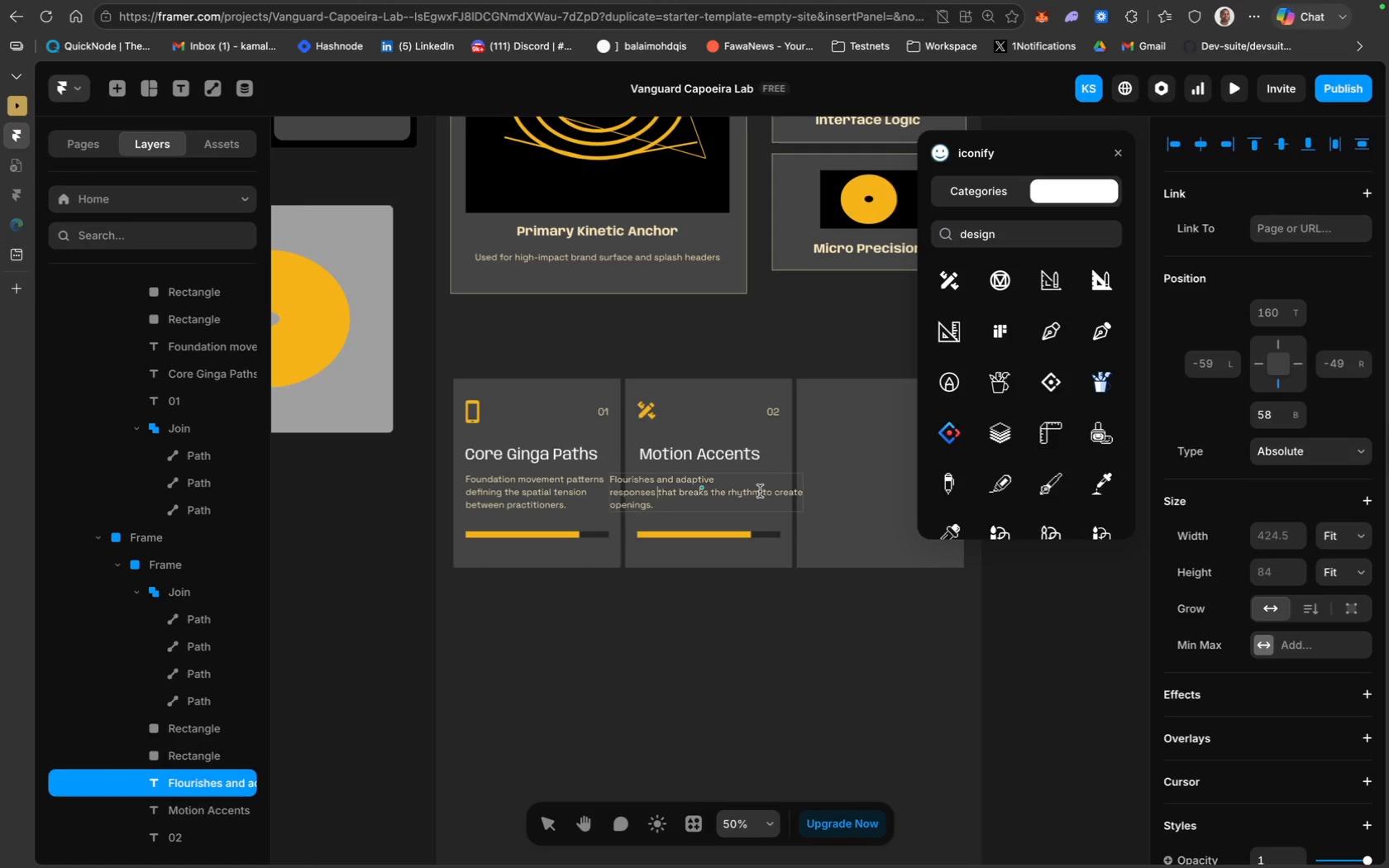 
left_click([761, 490])
 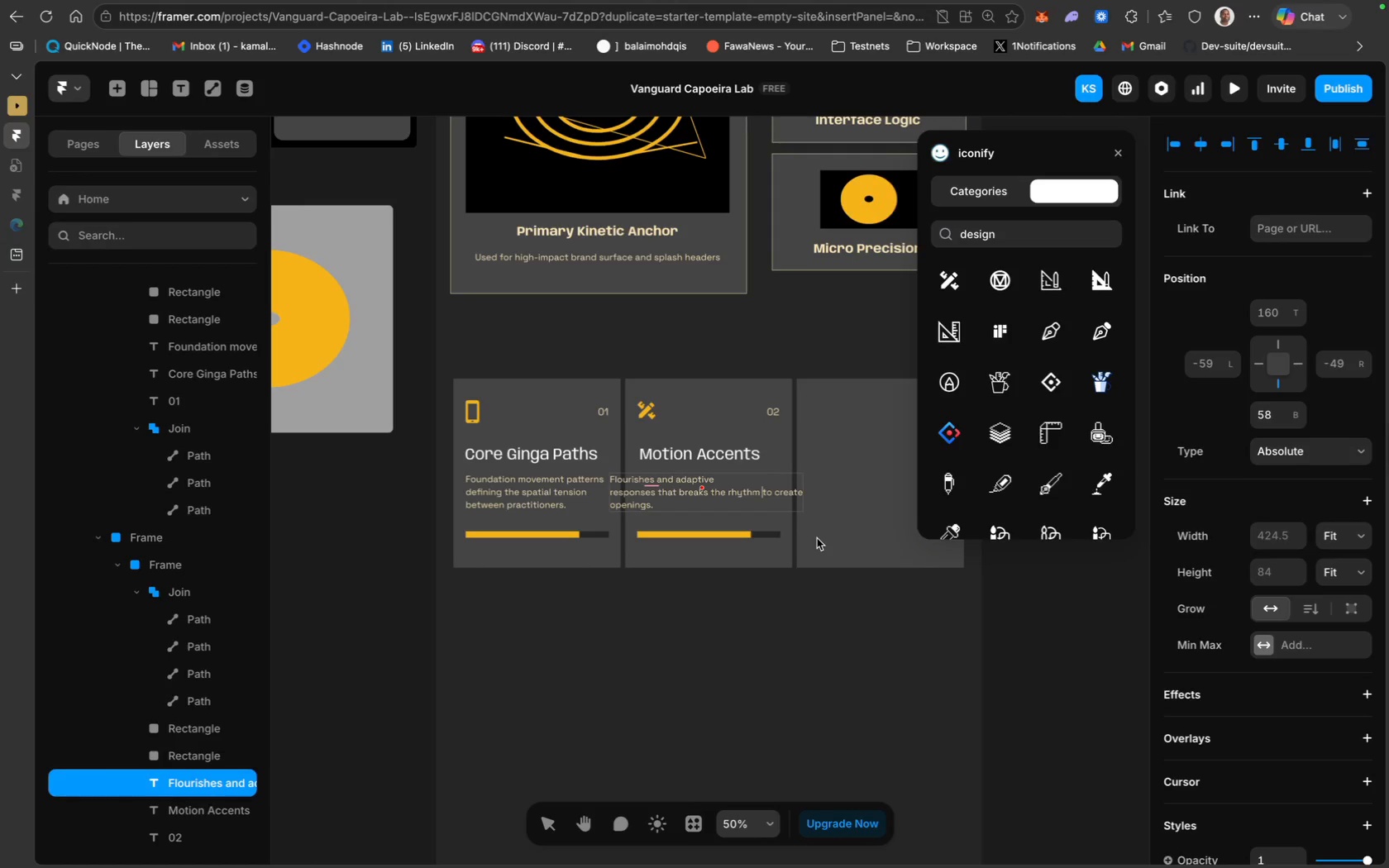 
key(Enter)
 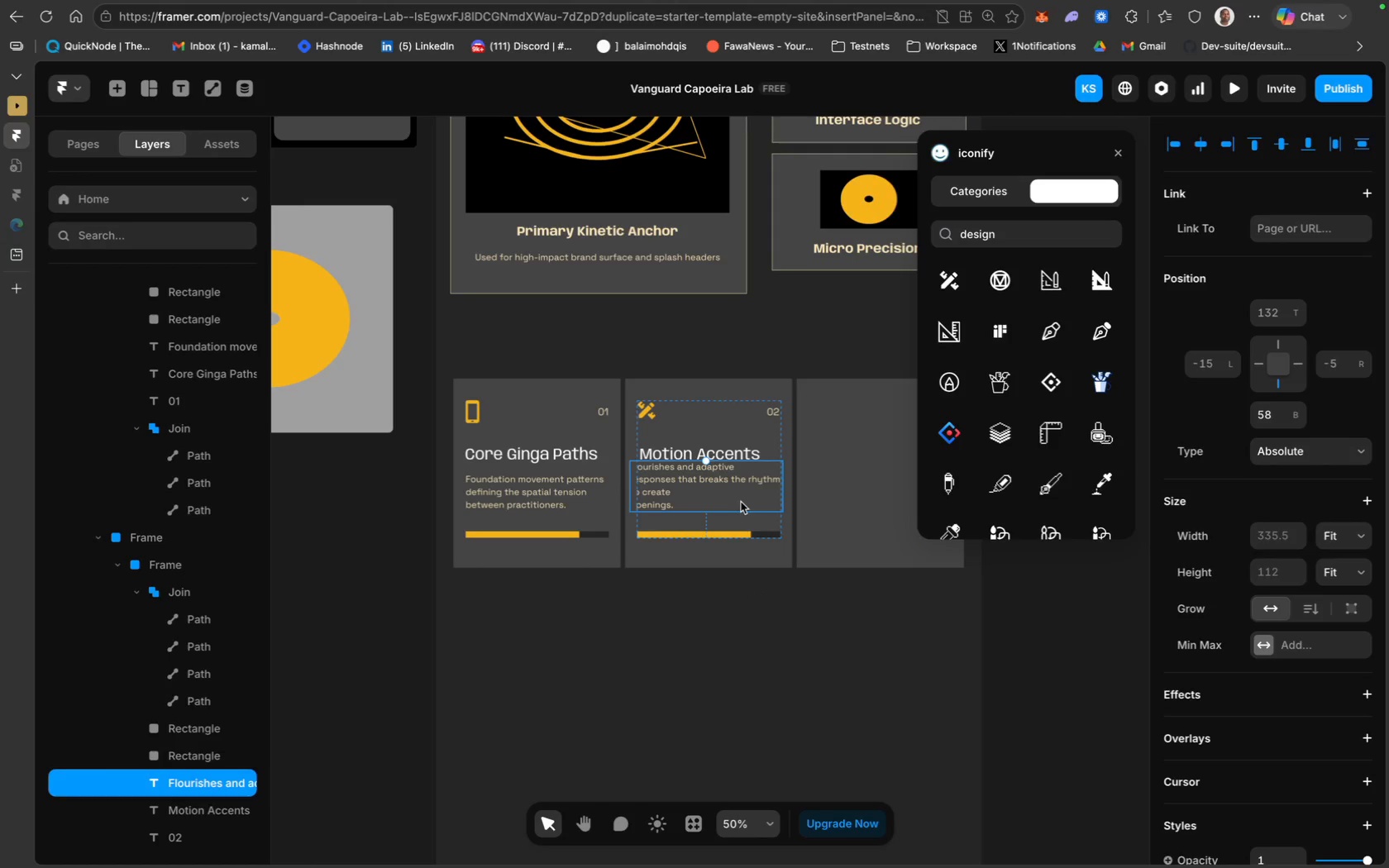 
left_click_drag(start_coordinate=[730, 491], to_coordinate=[738, 494])
 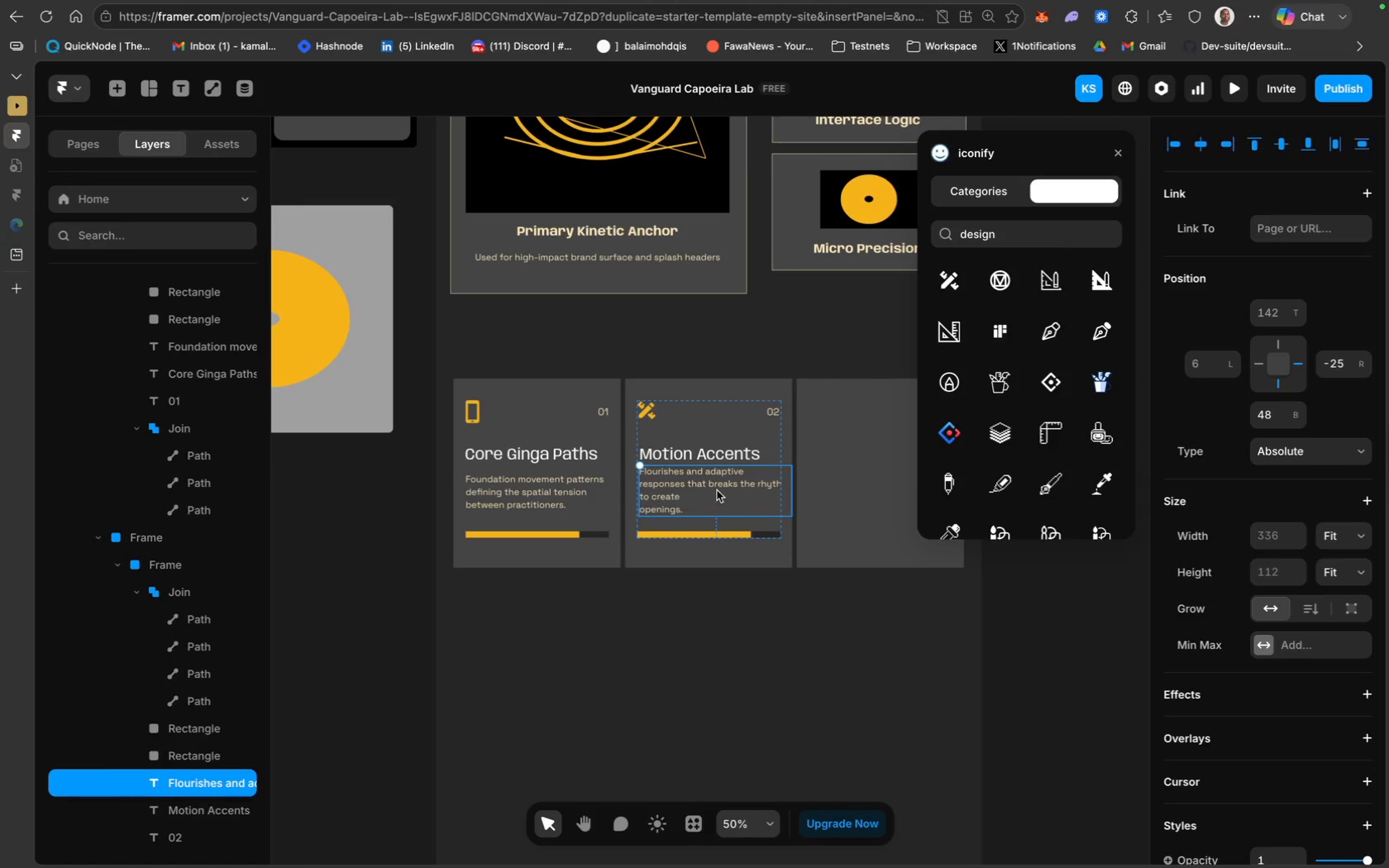 
left_click([759, 487])
 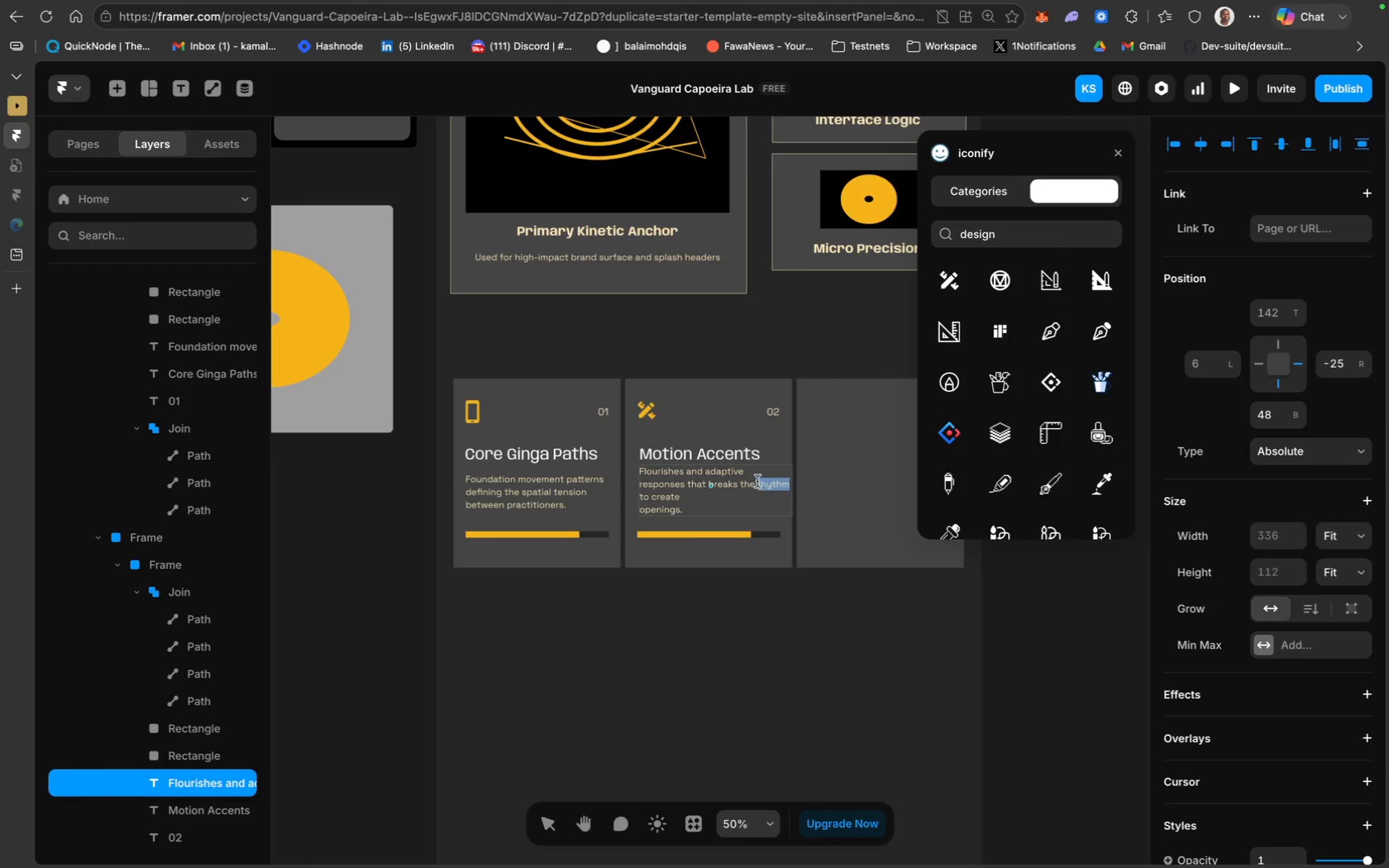 
key(Enter)
 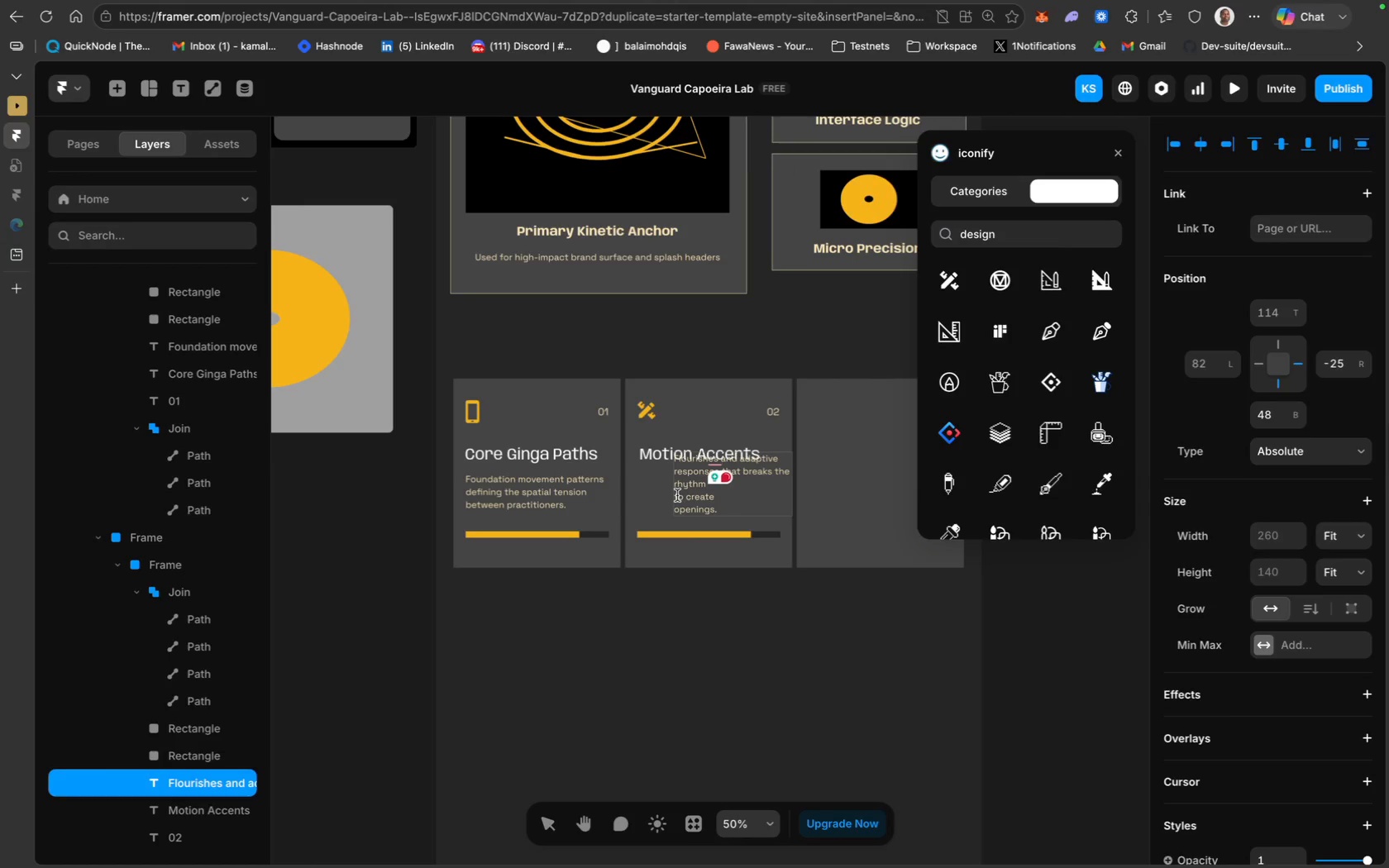 
key(ArrowLeft)
 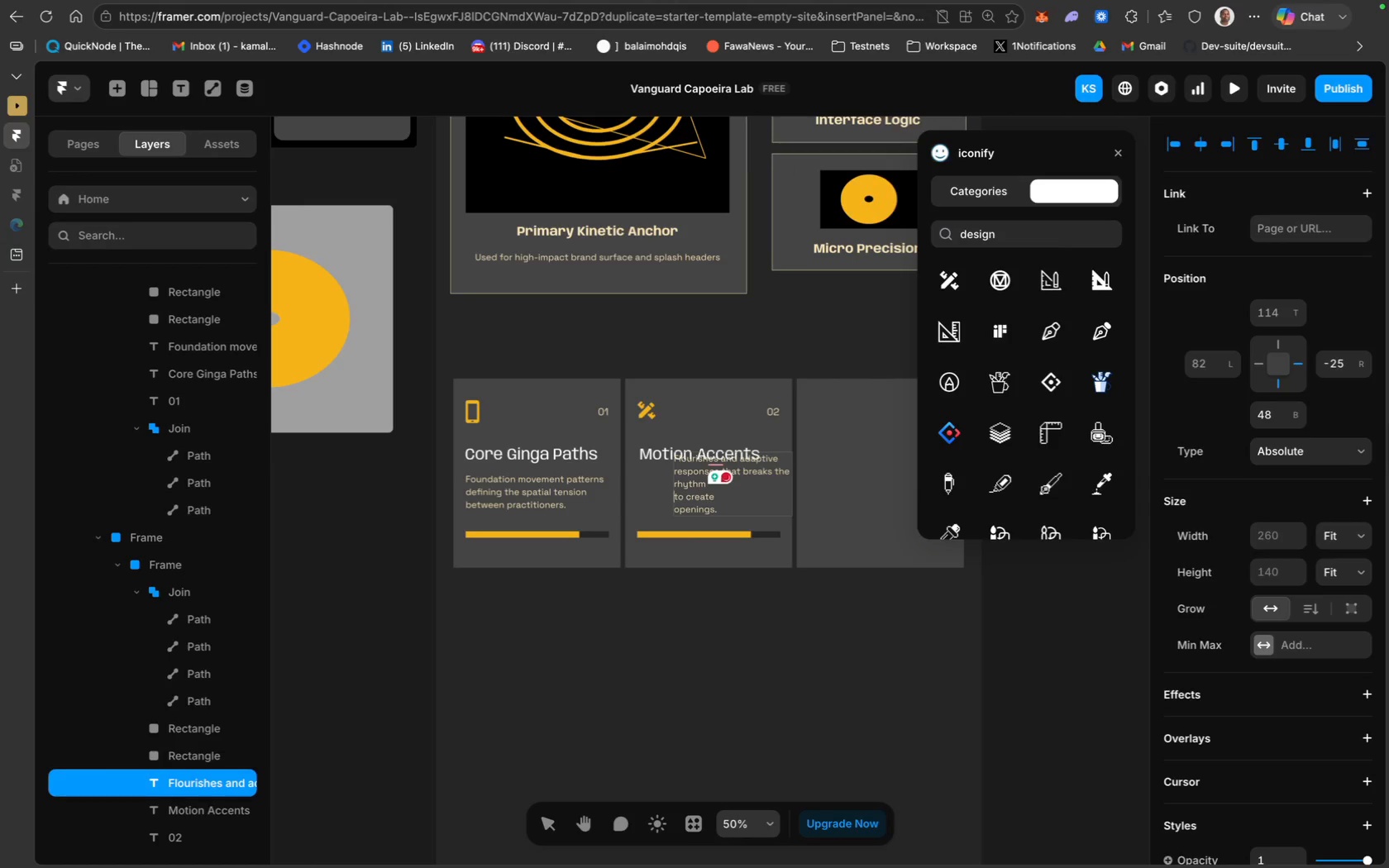 
key(Backspace)
 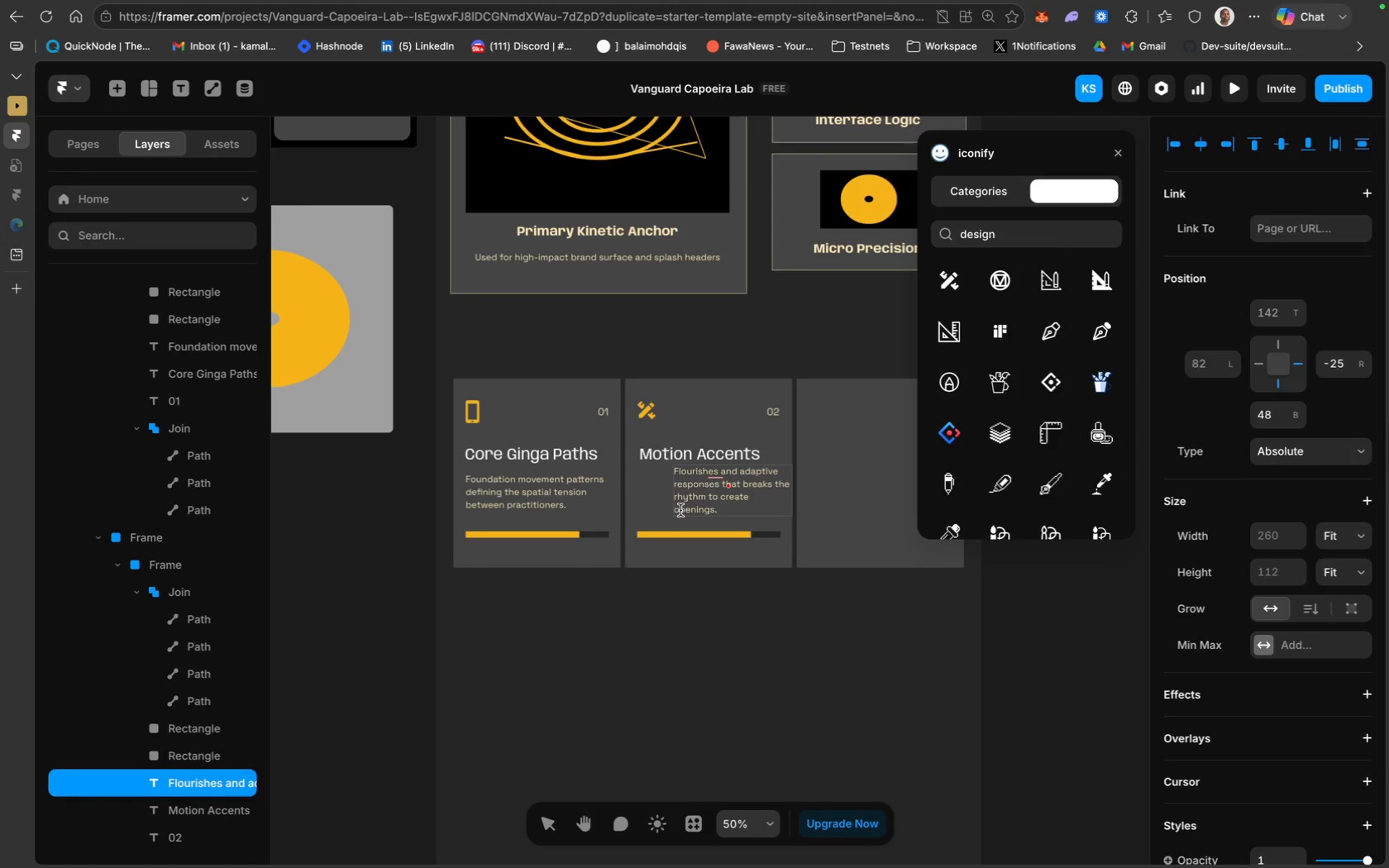 
left_click([675, 509])
 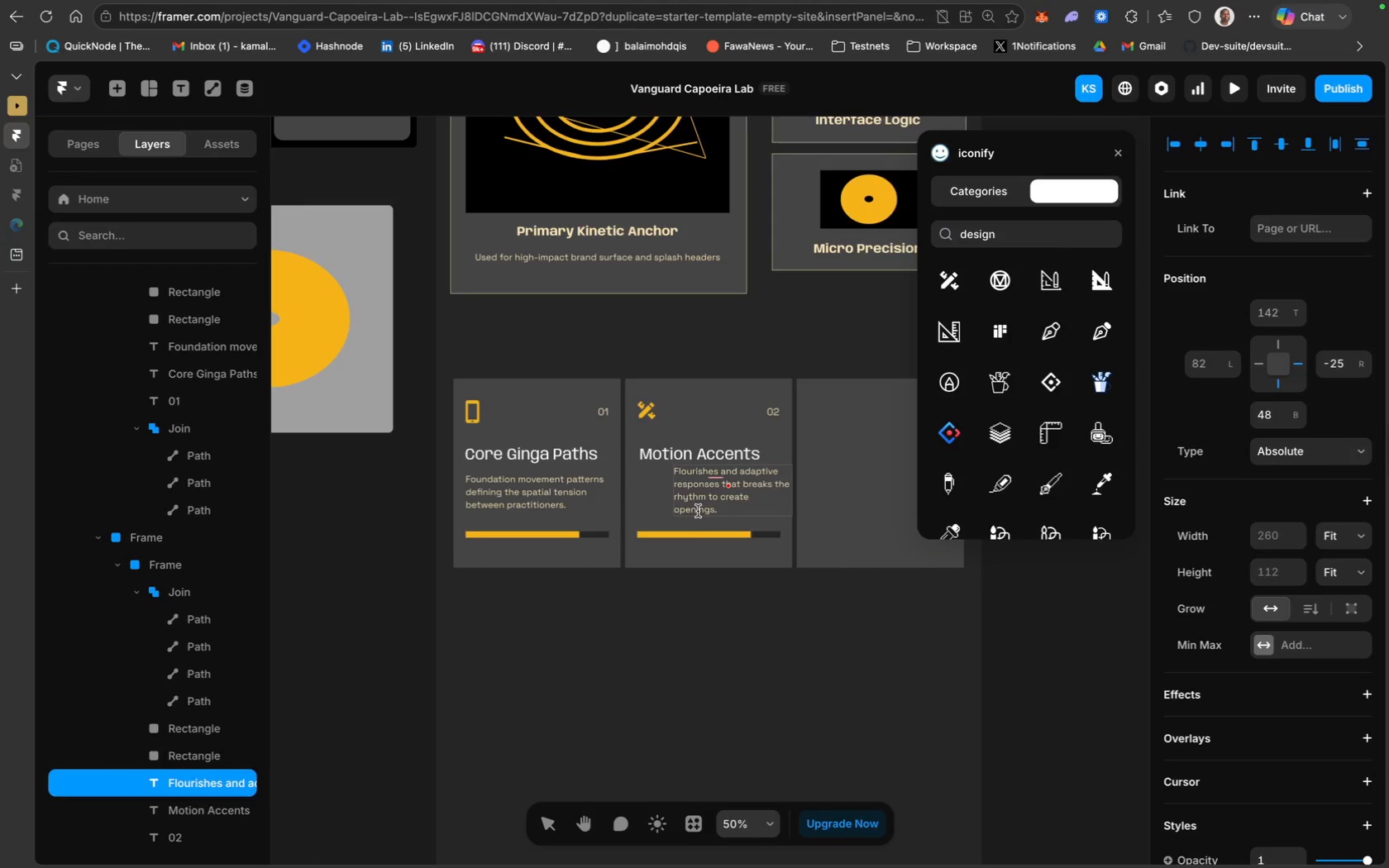 
key(Backspace)
 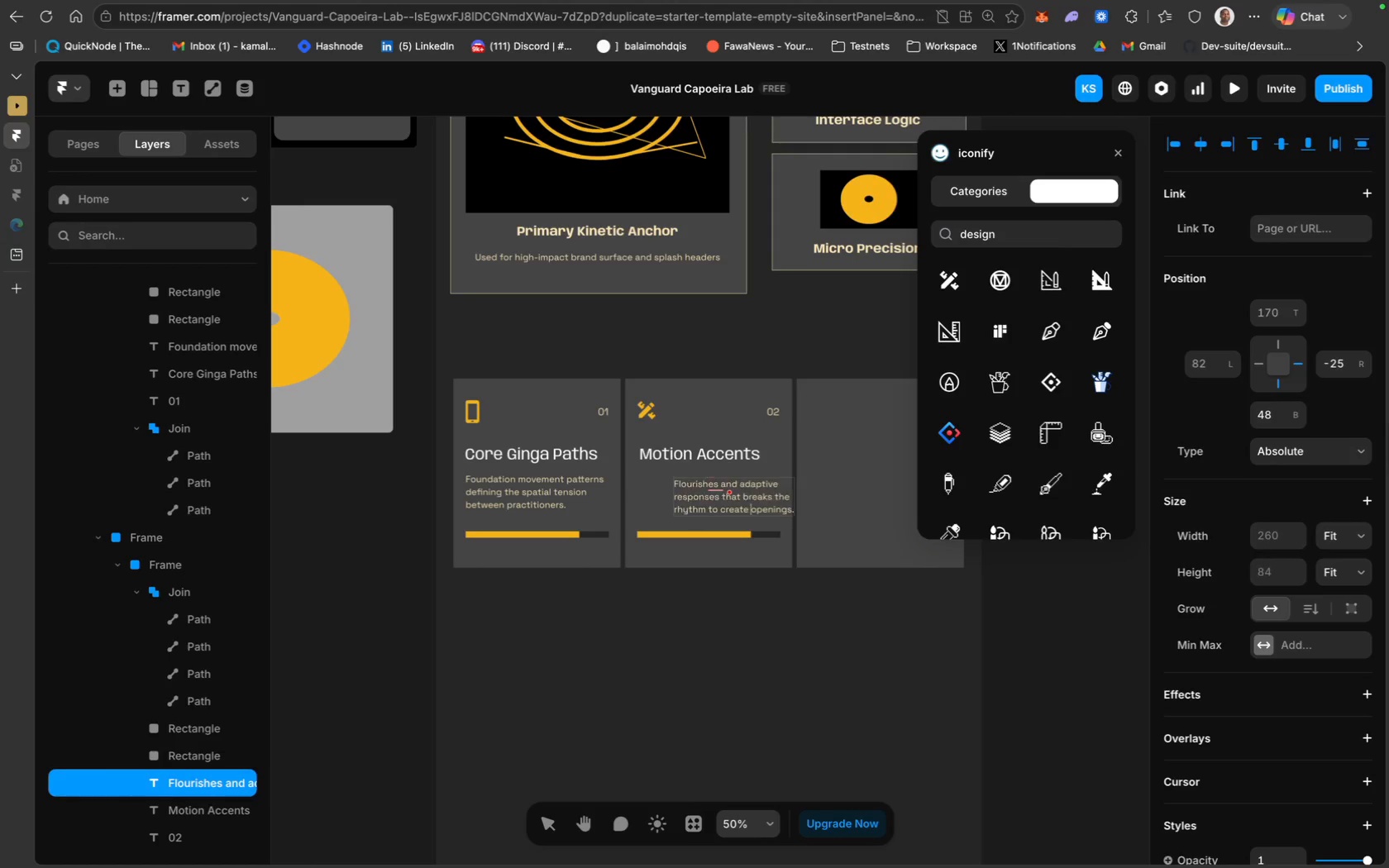 
key(Space)
 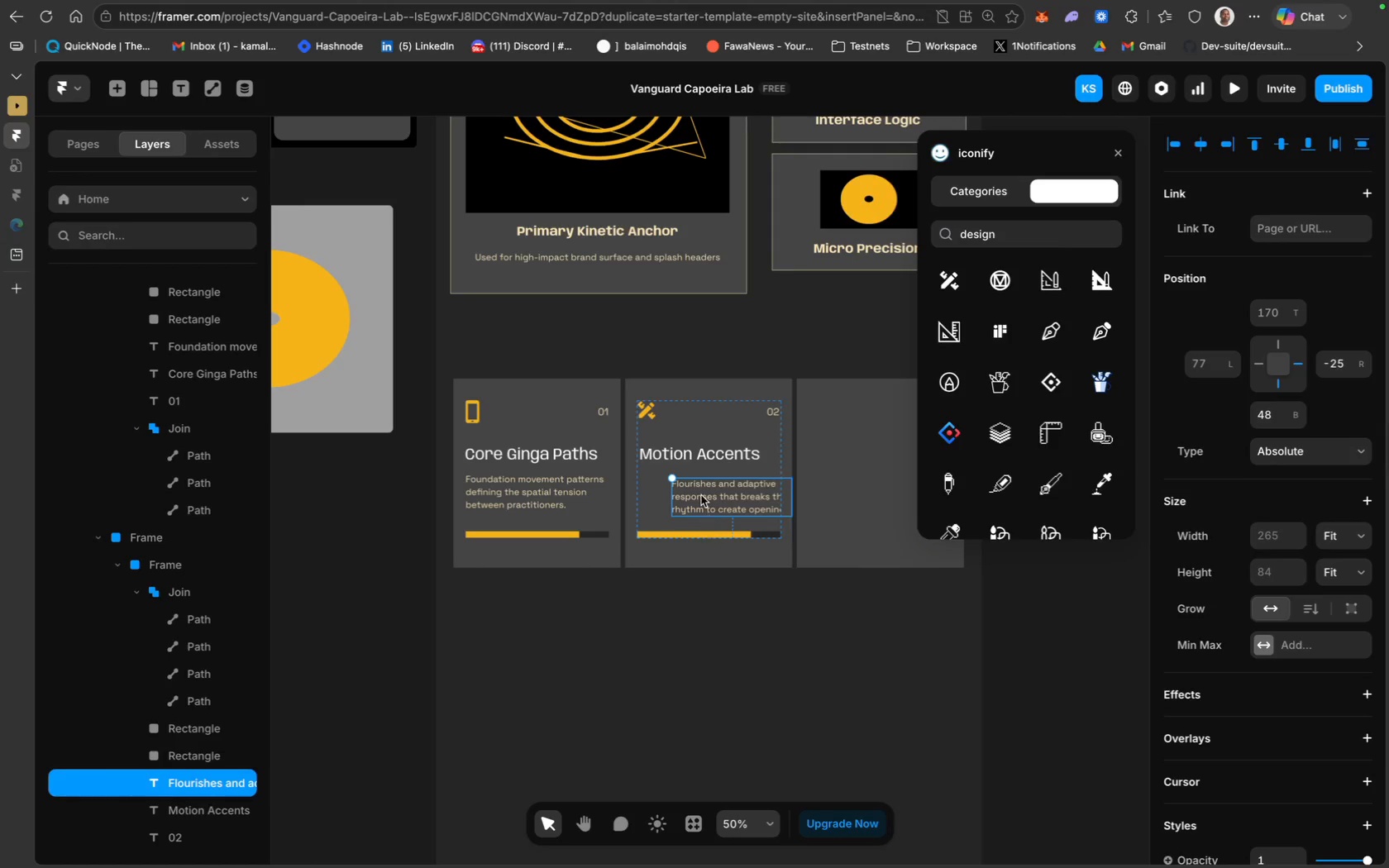 
left_click_drag(start_coordinate=[699, 489], to_coordinate=[667, 477])
 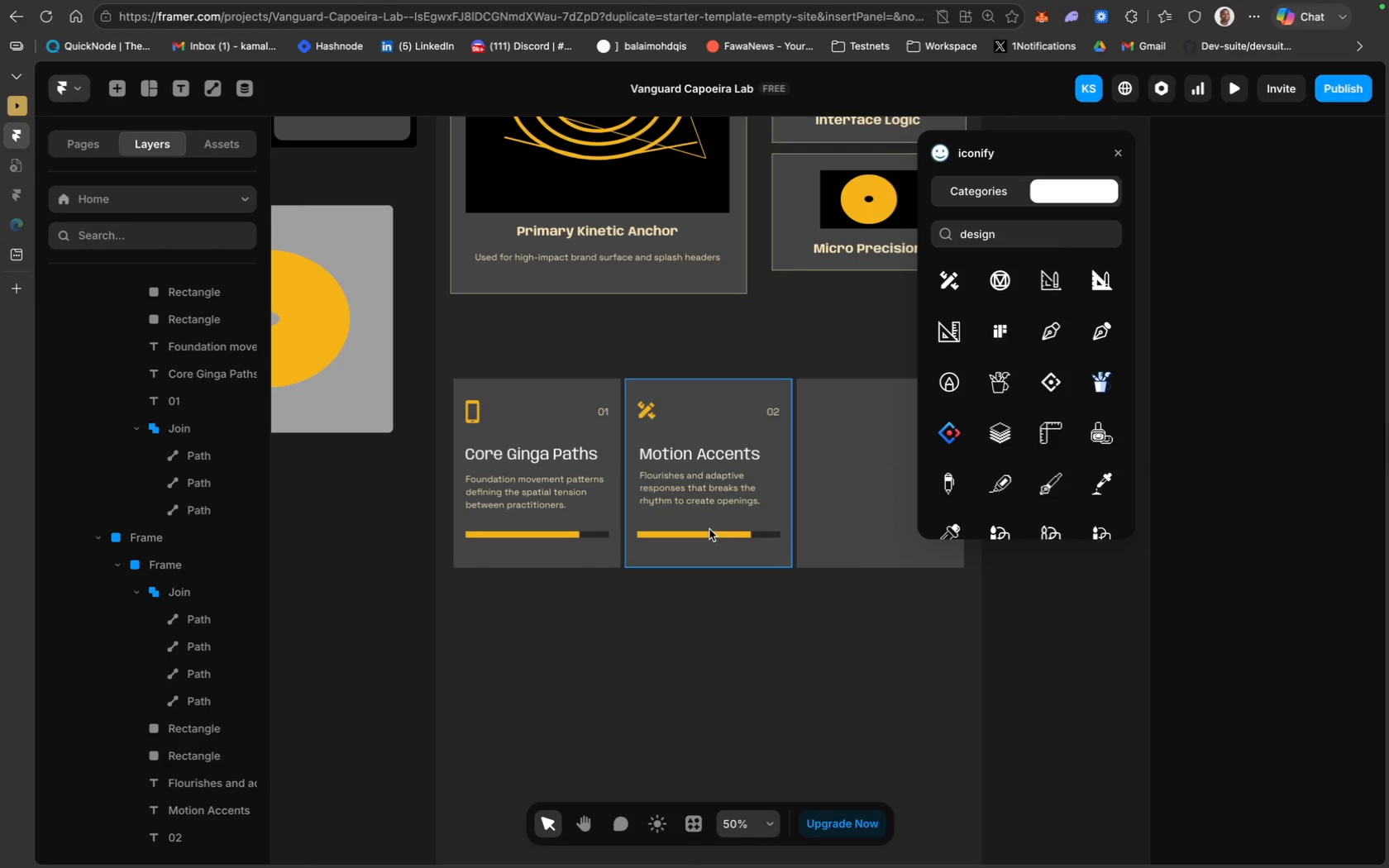 
left_click_drag(start_coordinate=[699, 498], to_coordinate=[700, 503])
 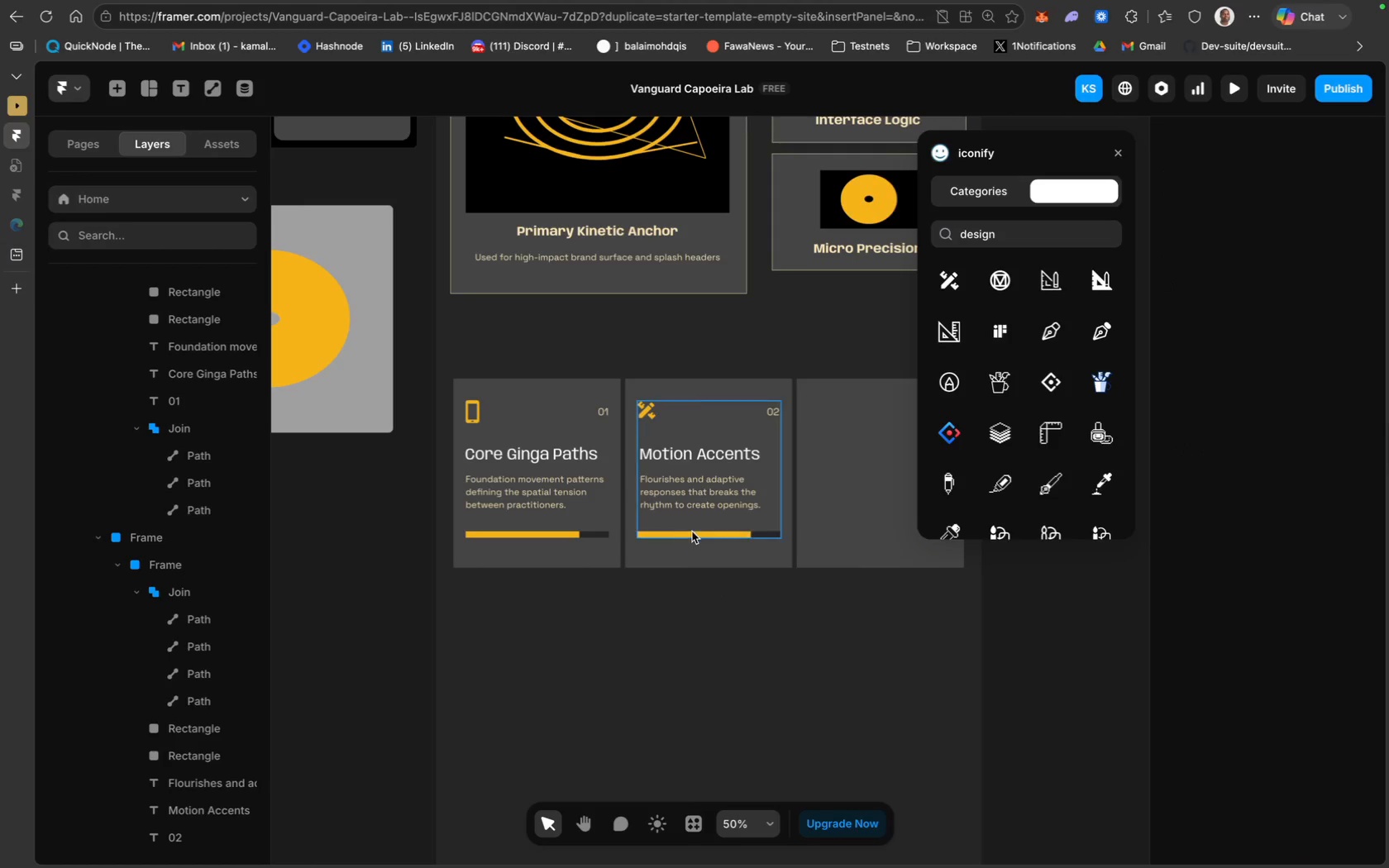 
left_click([694, 532])
 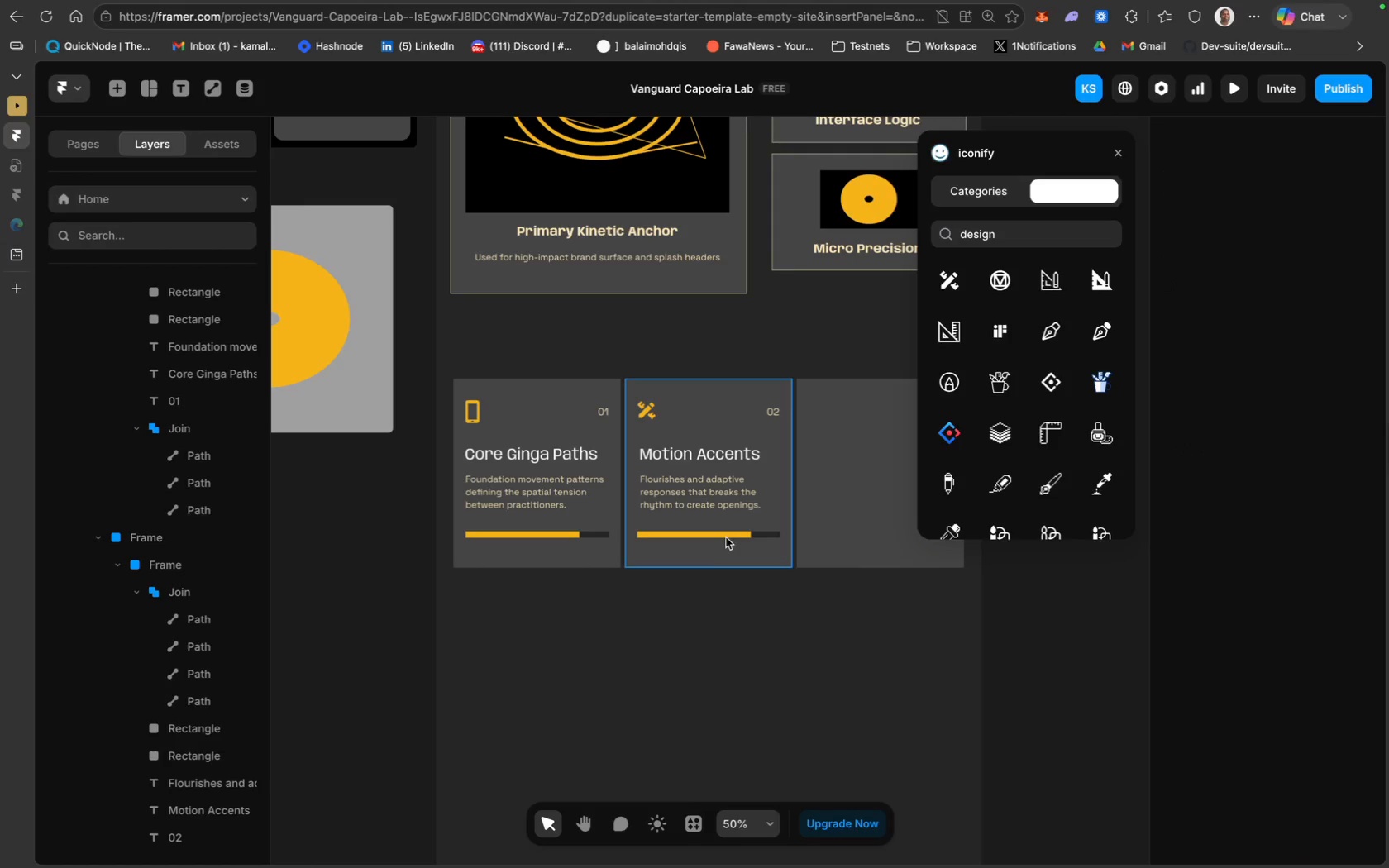 
left_click([726, 533])
 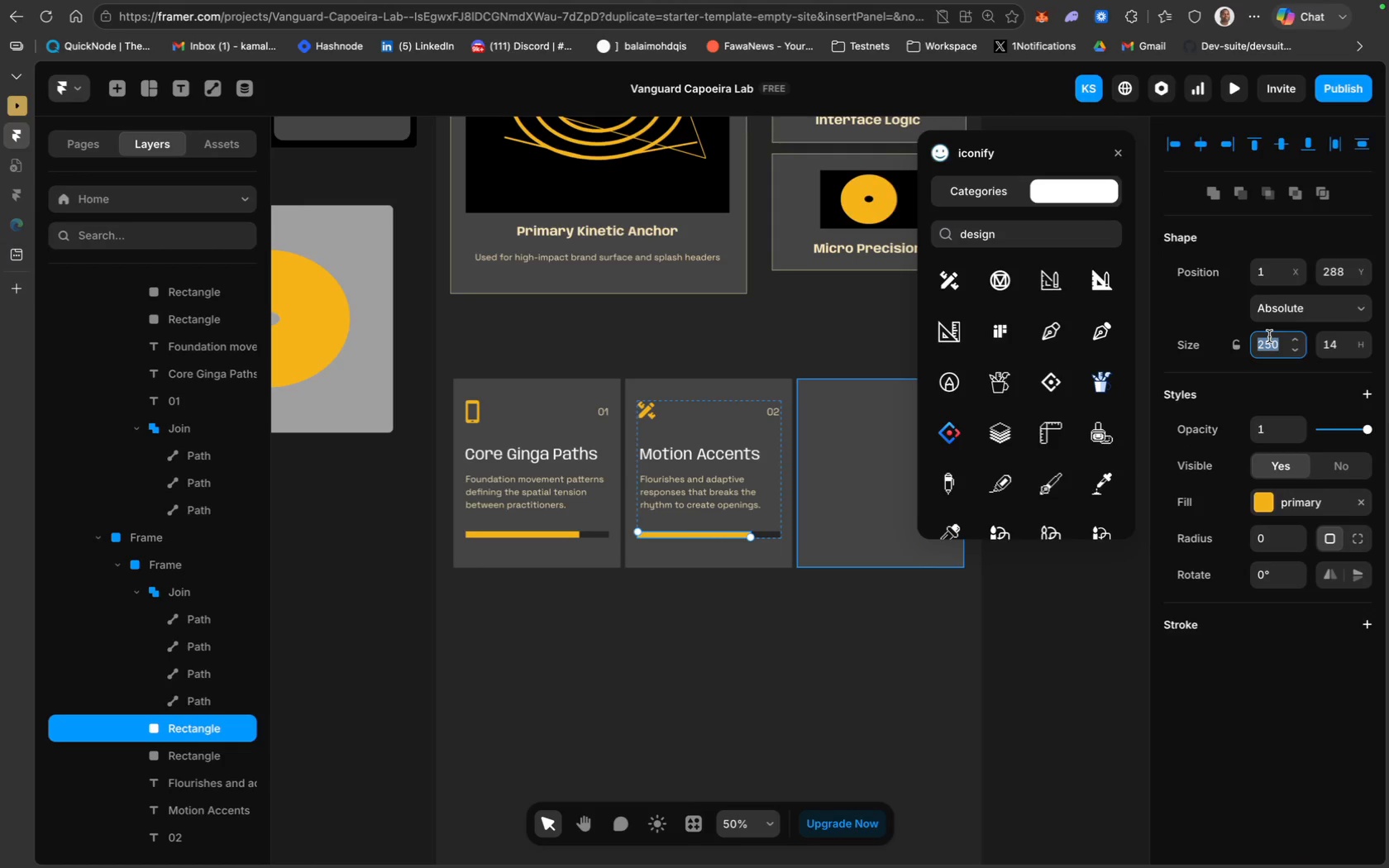 
type(180)
 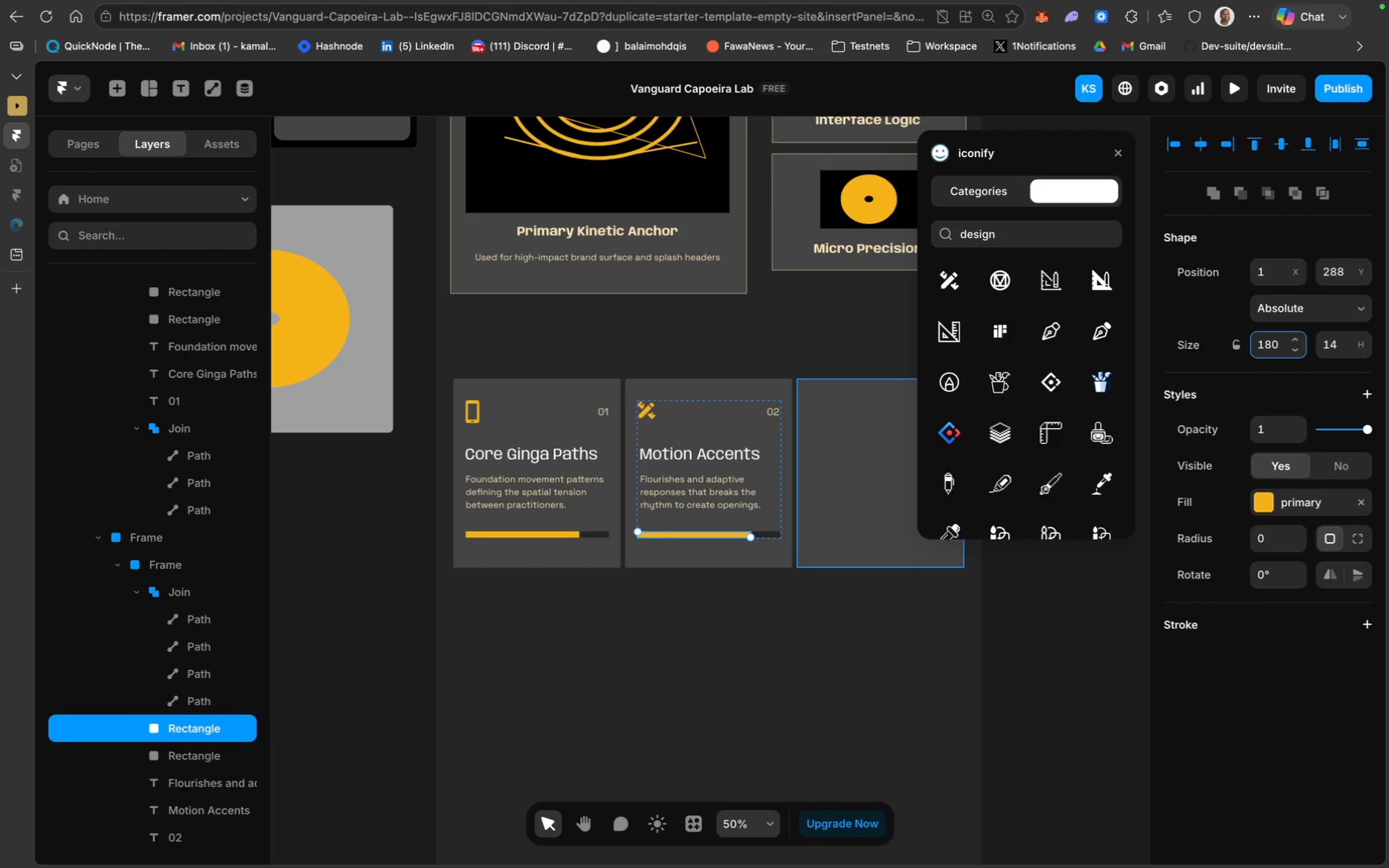 
key(Enter)
 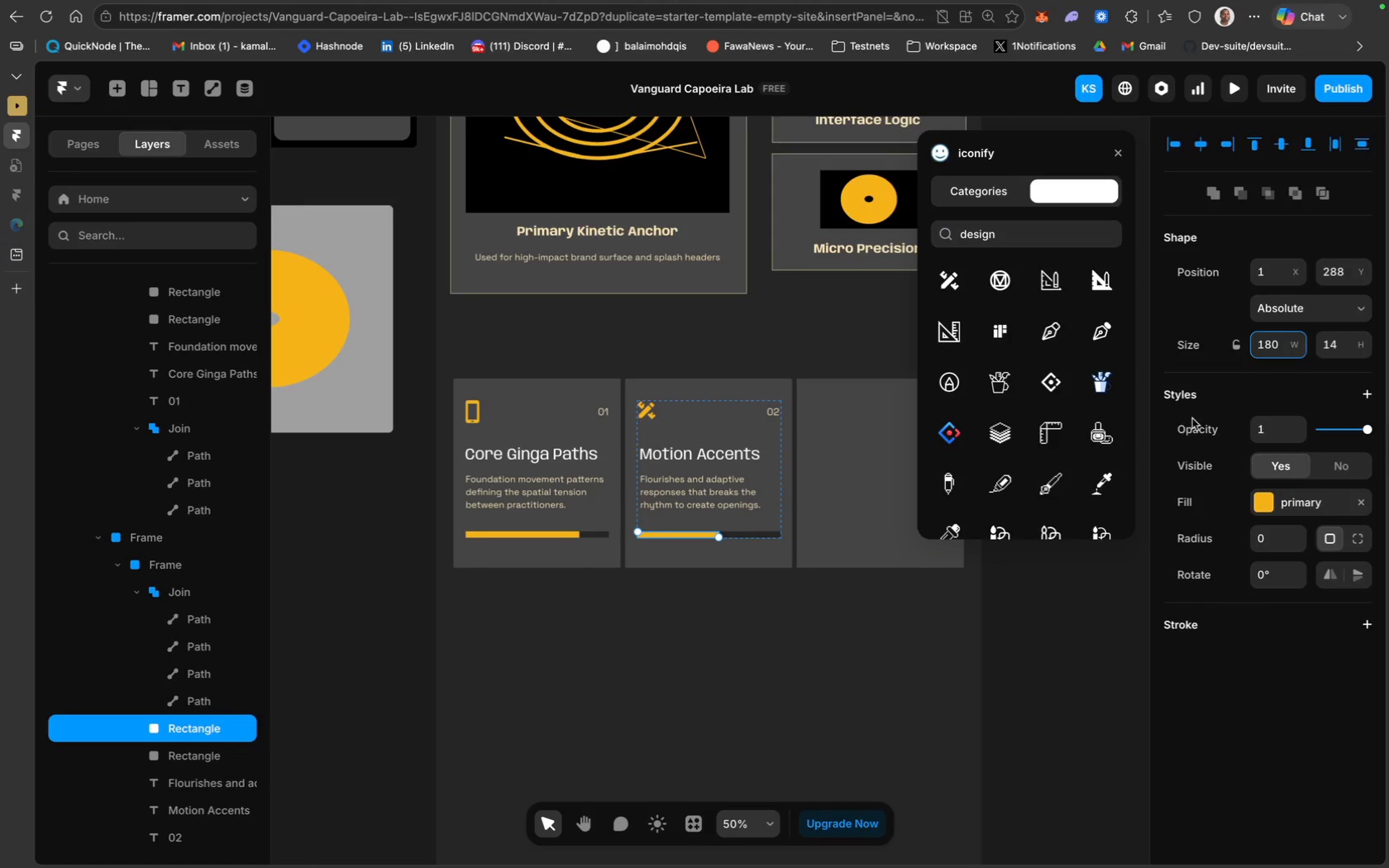 
key(Backspace)
key(Backspace)
type(50)
 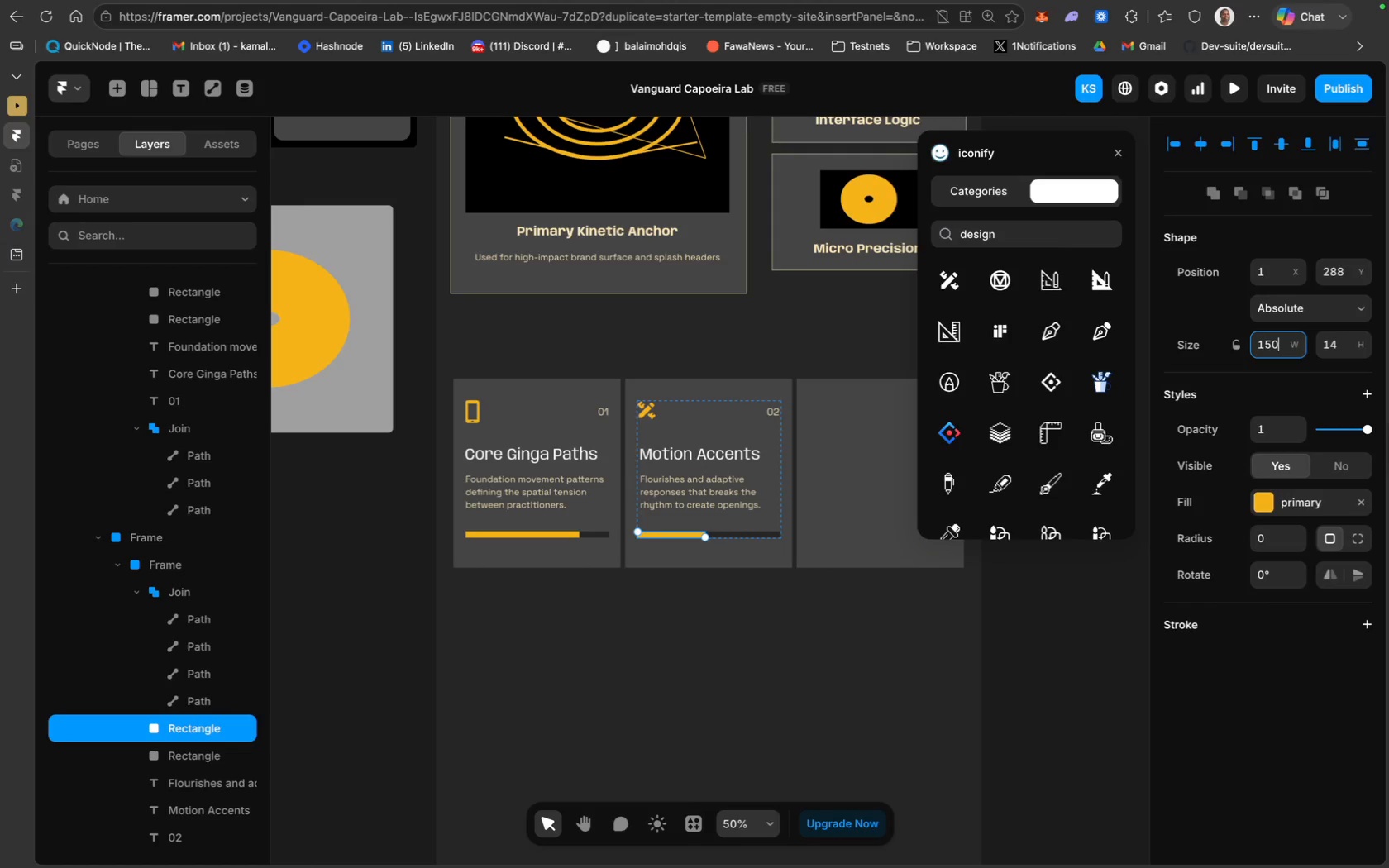 
key(Enter)
 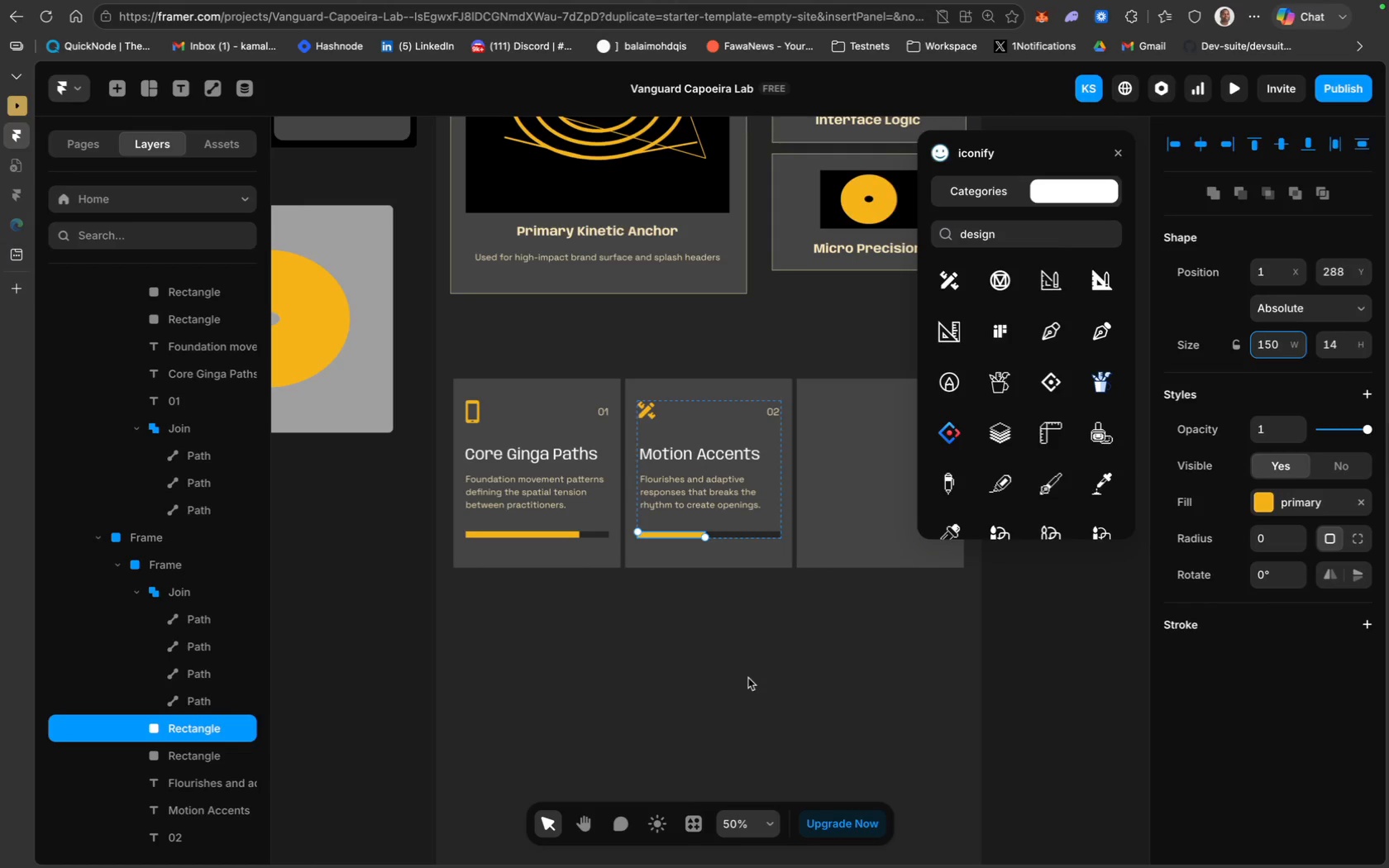 
left_click([748, 678])
 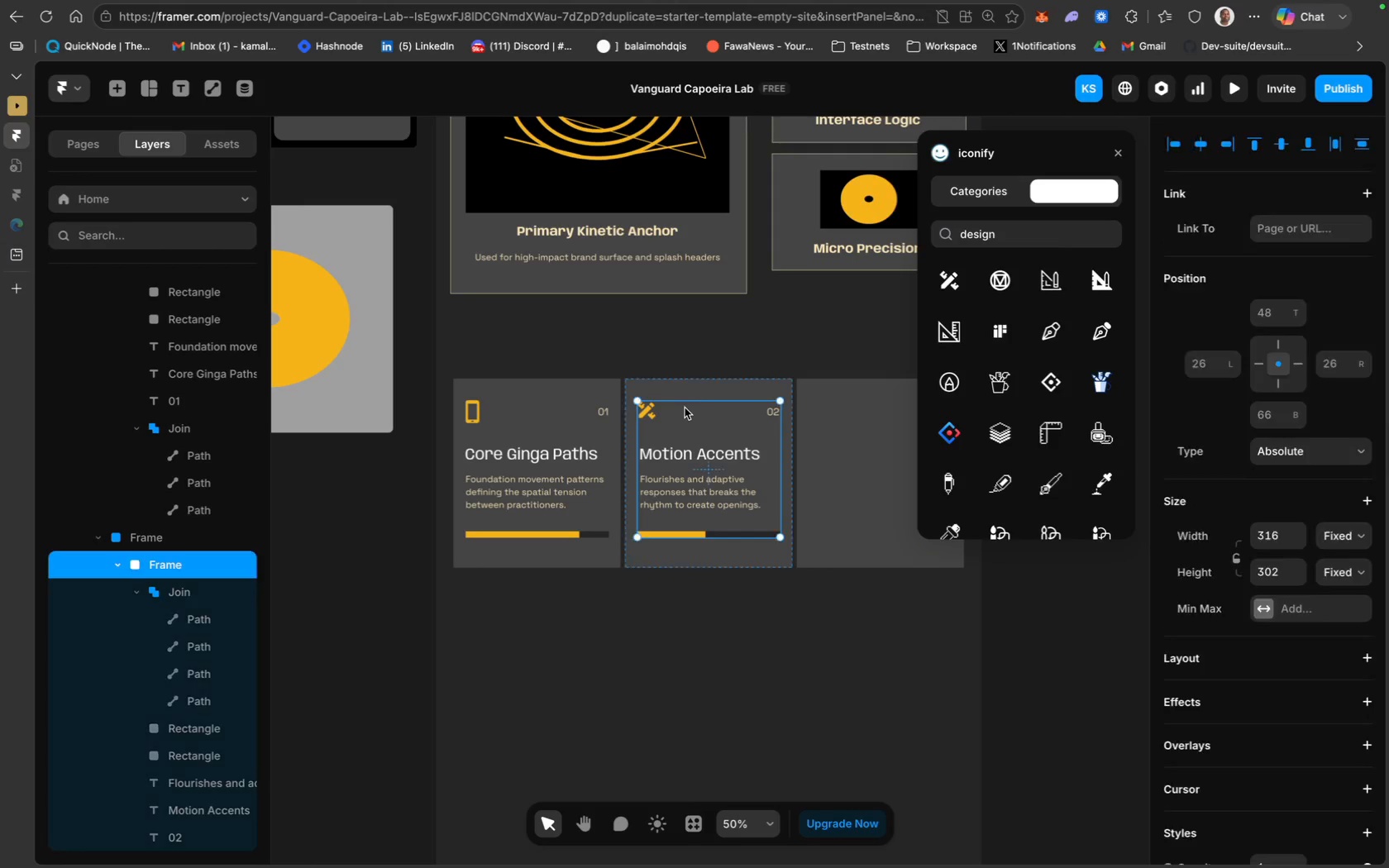 
scroll: coordinate [685, 408], scroll_direction: down, amount: 31.0
 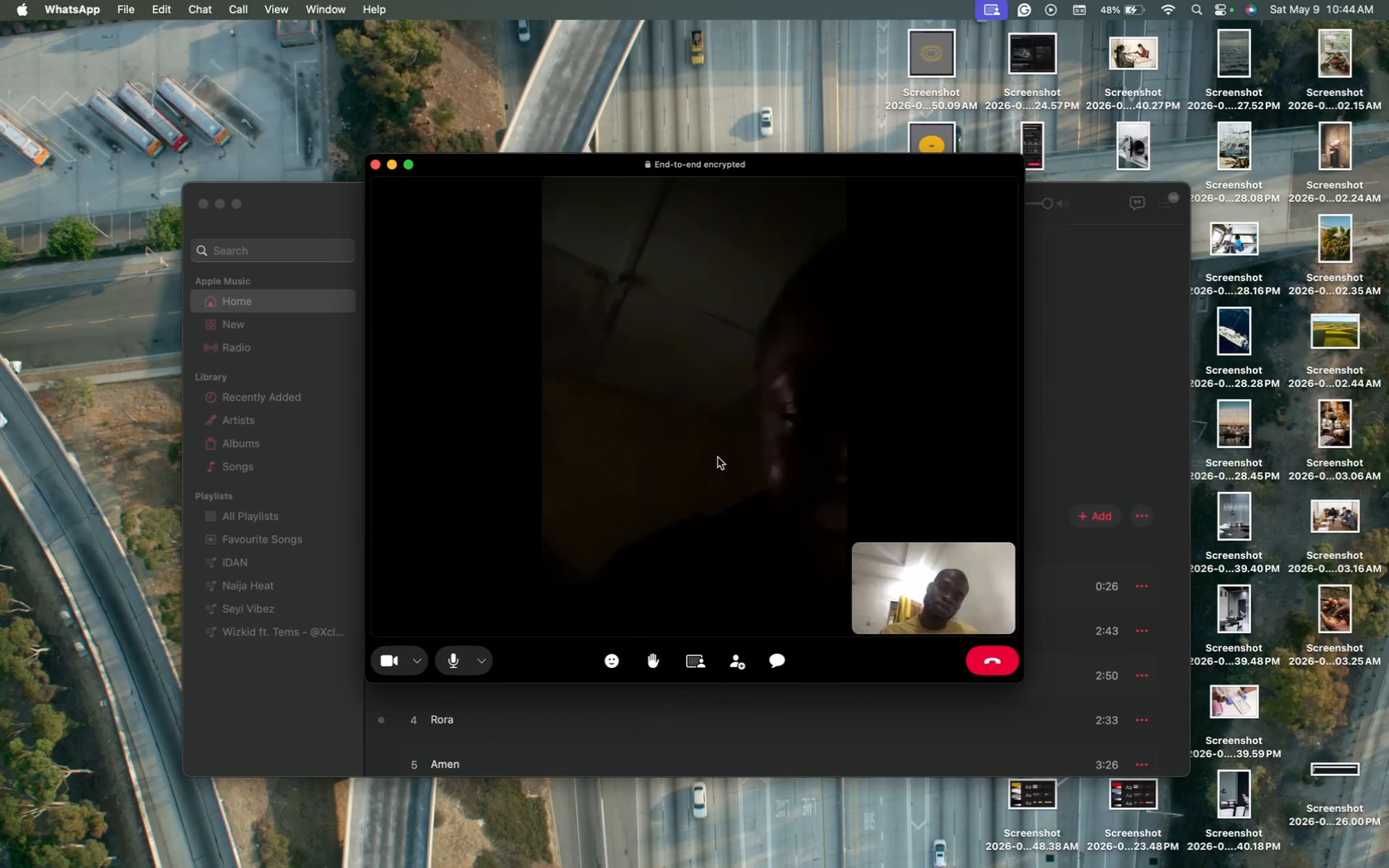 
key(CapsLock)
 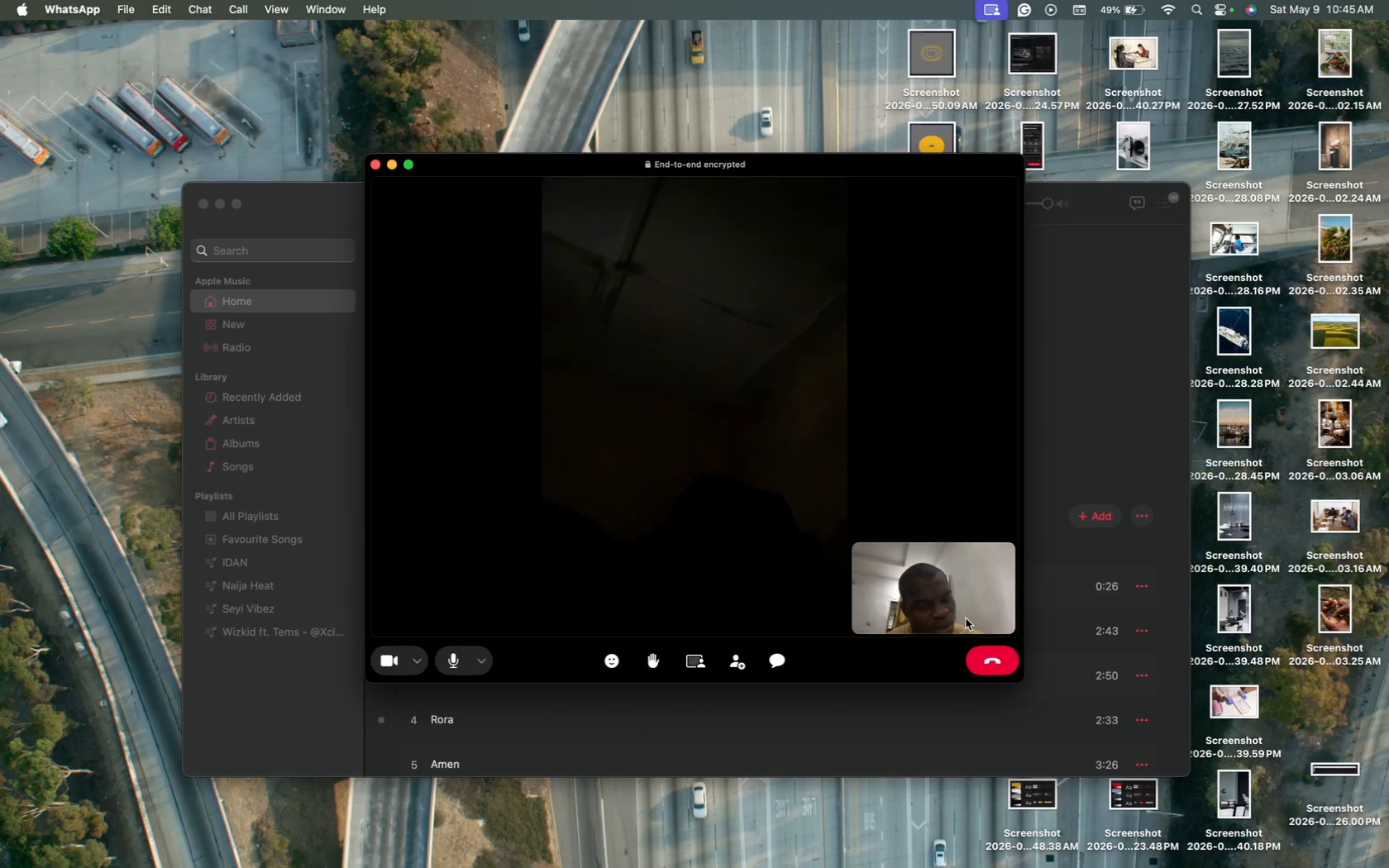 
wait(39.43)
 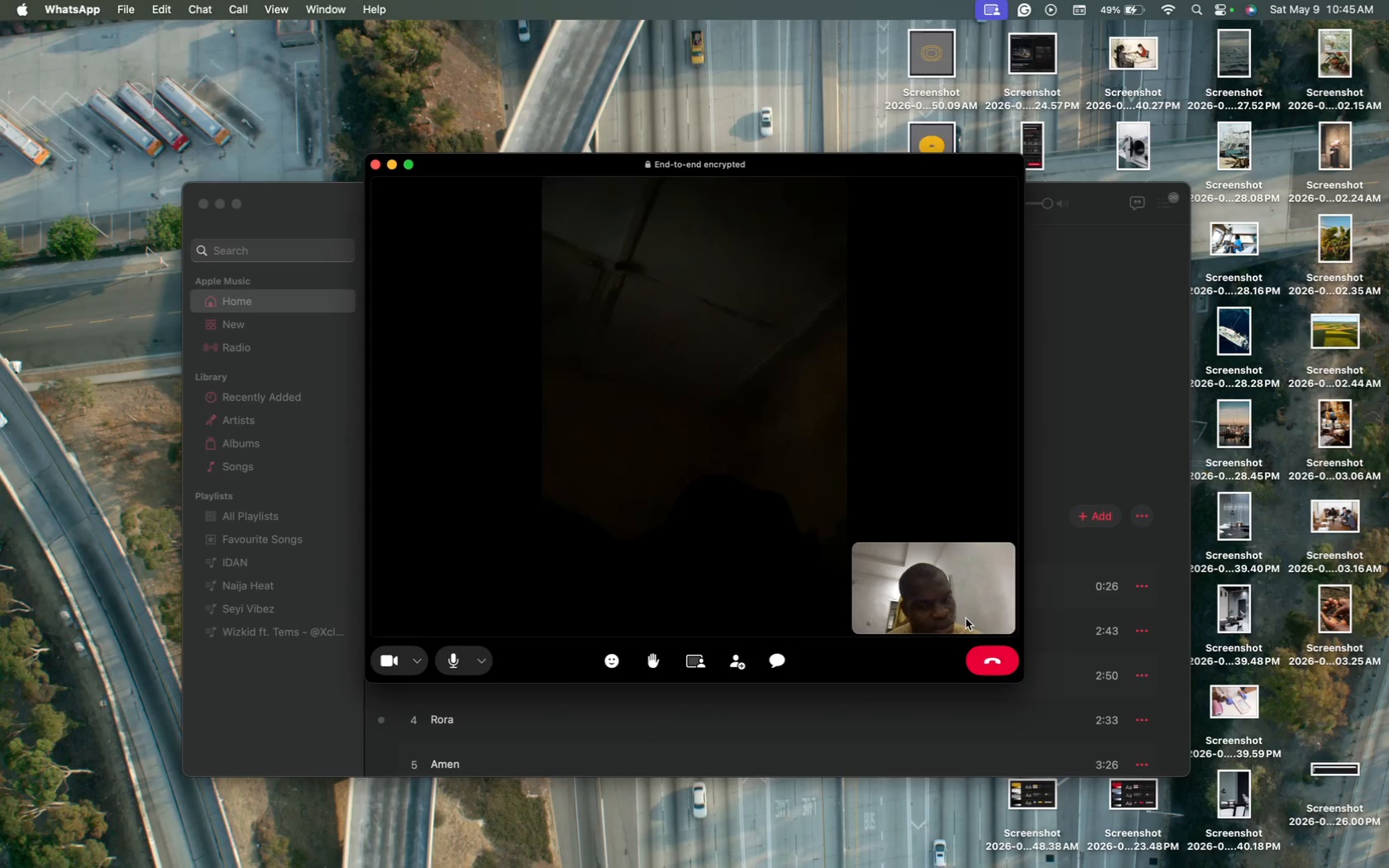 
key(Meta+D)
 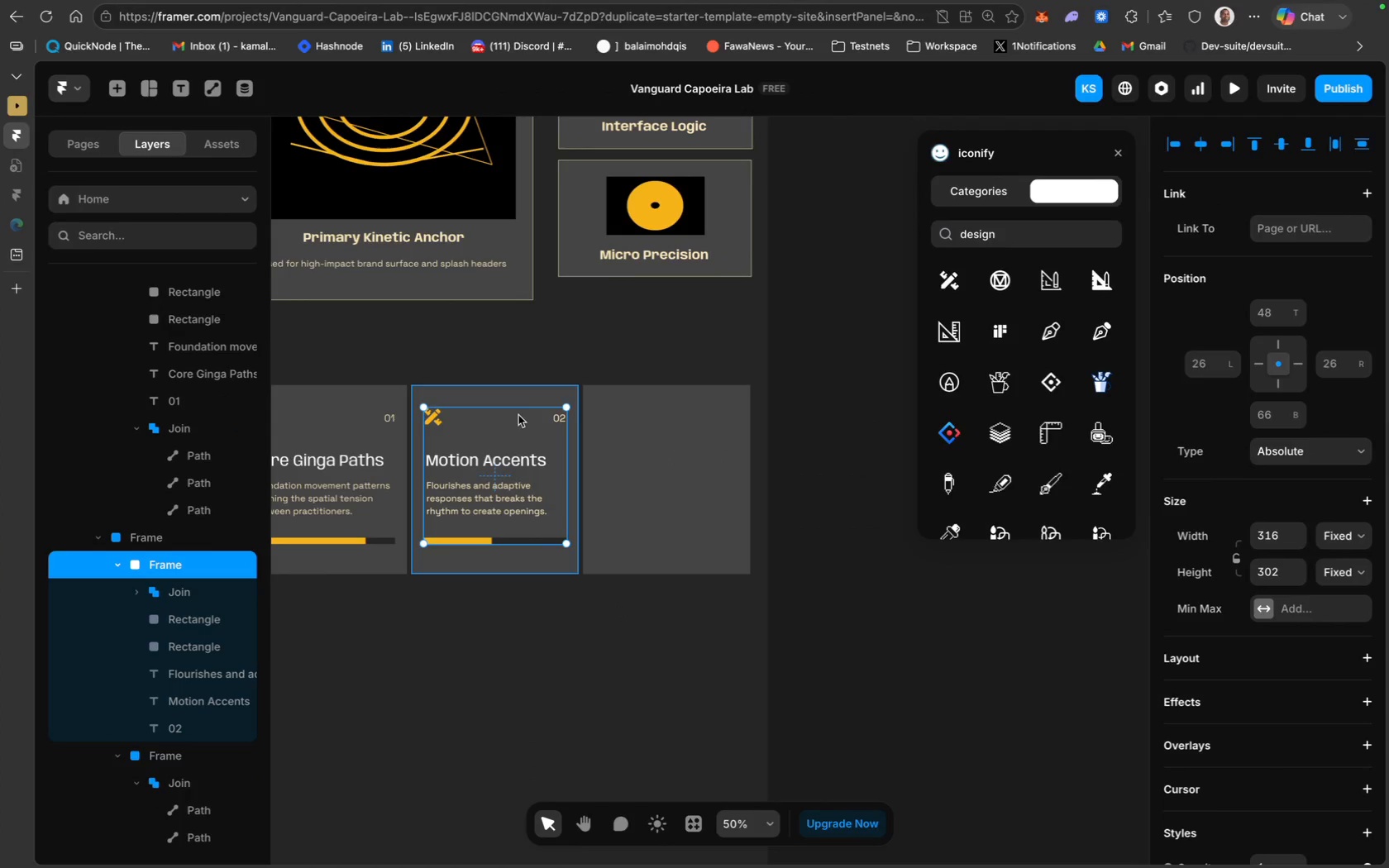 
left_click_drag(start_coordinate=[516, 417], to_coordinate=[688, 418])
 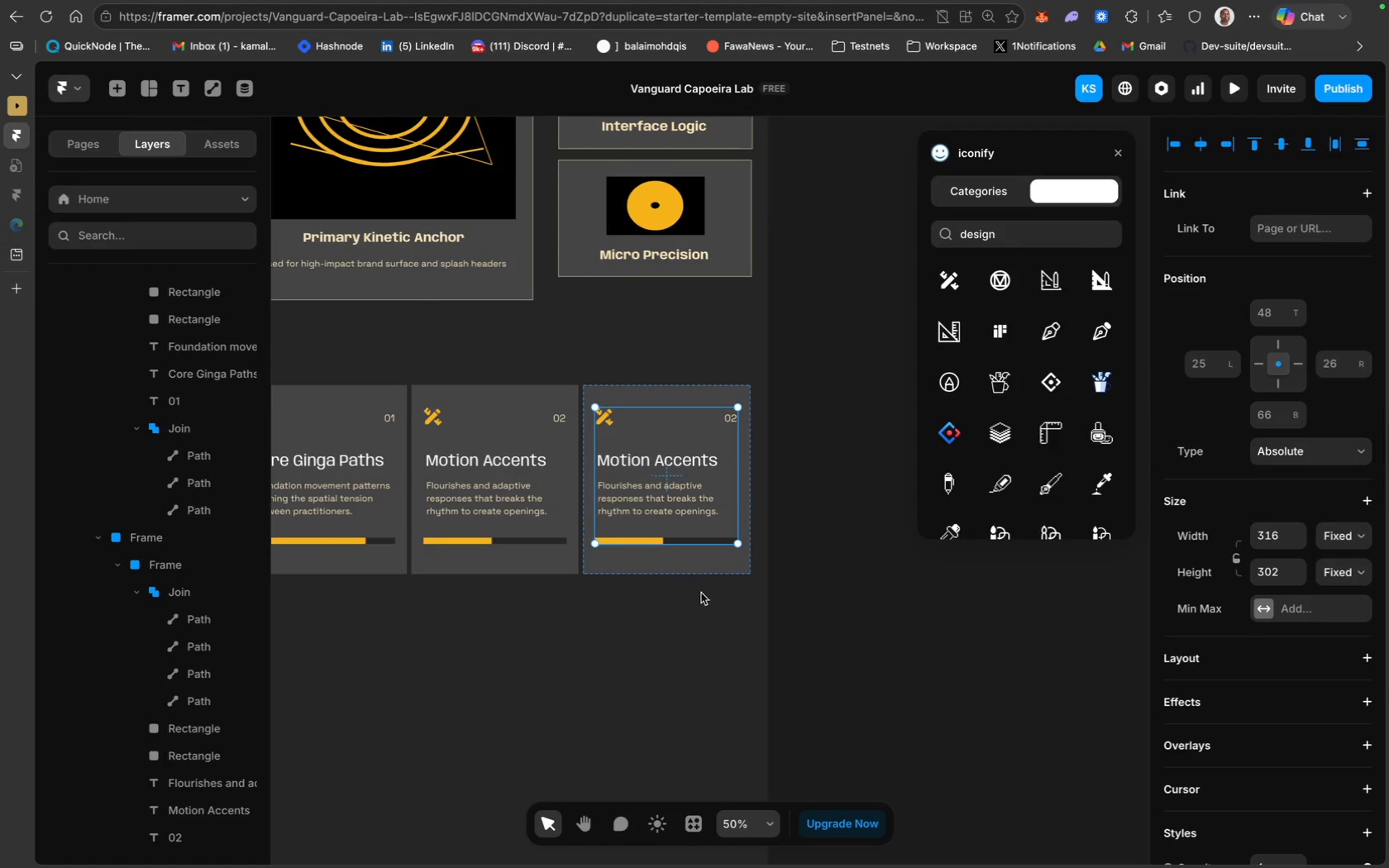 
left_click([706, 610])
 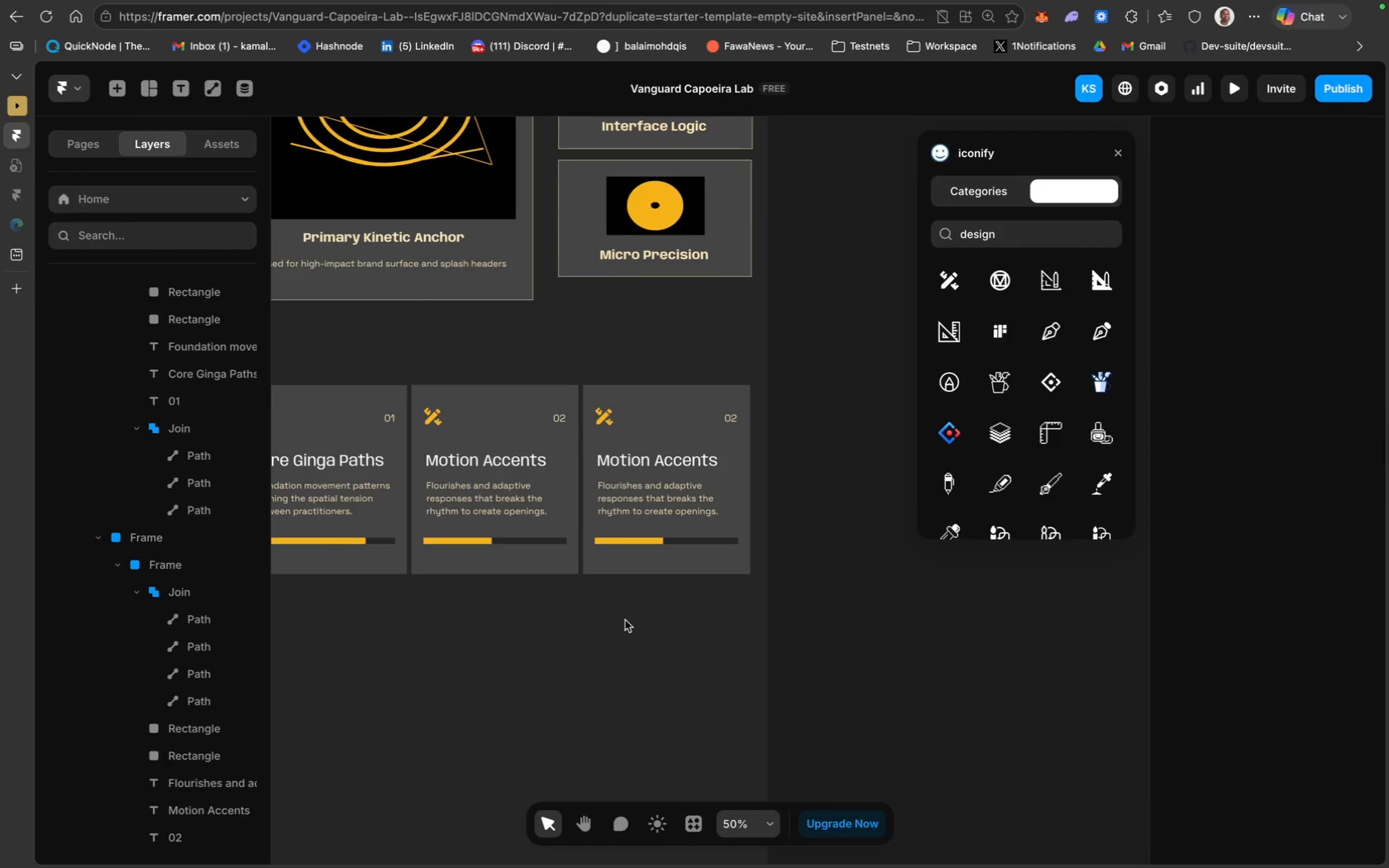 
scroll: coordinate [625, 620], scroll_direction: down, amount: 18.0
 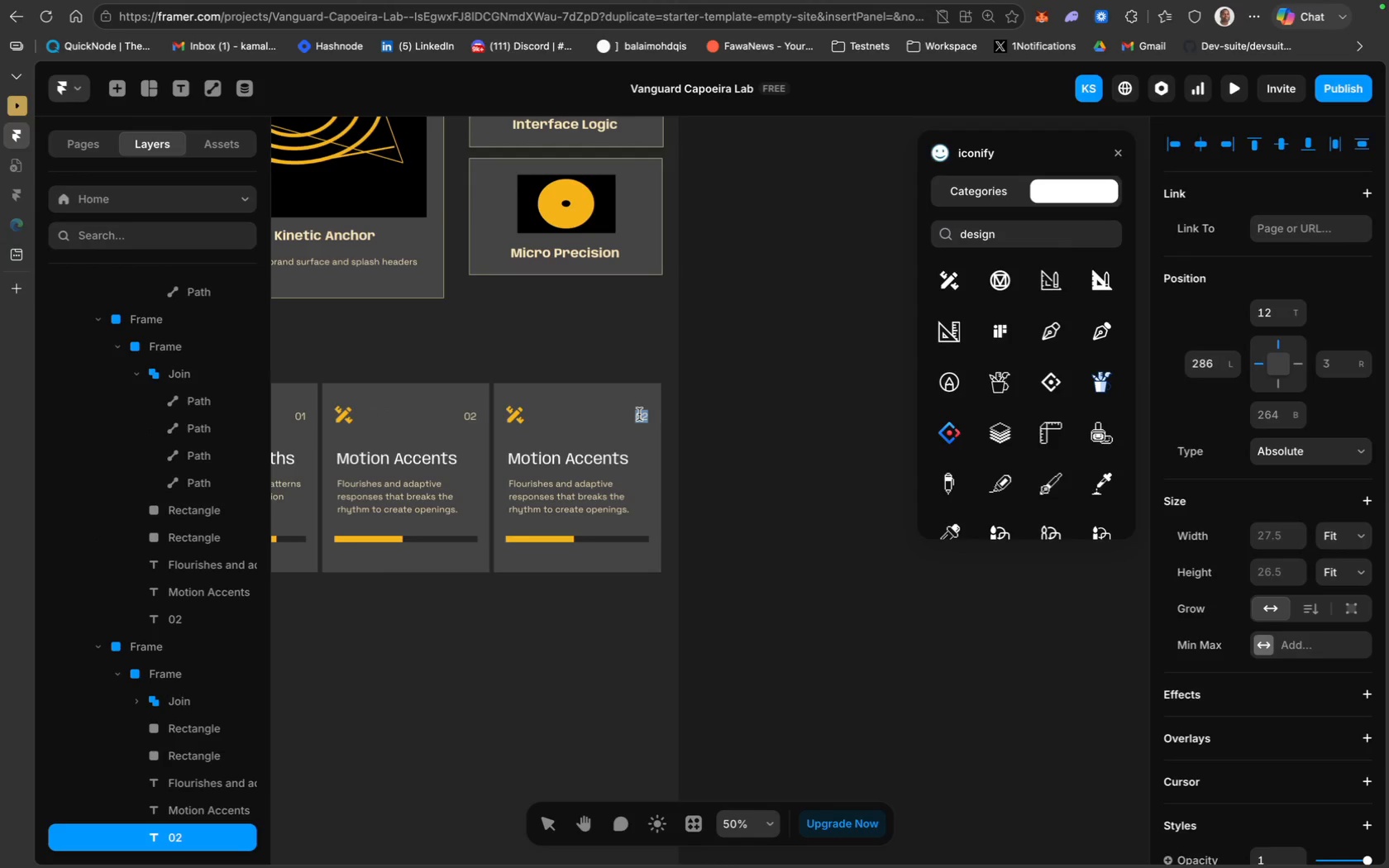 
key(0)
 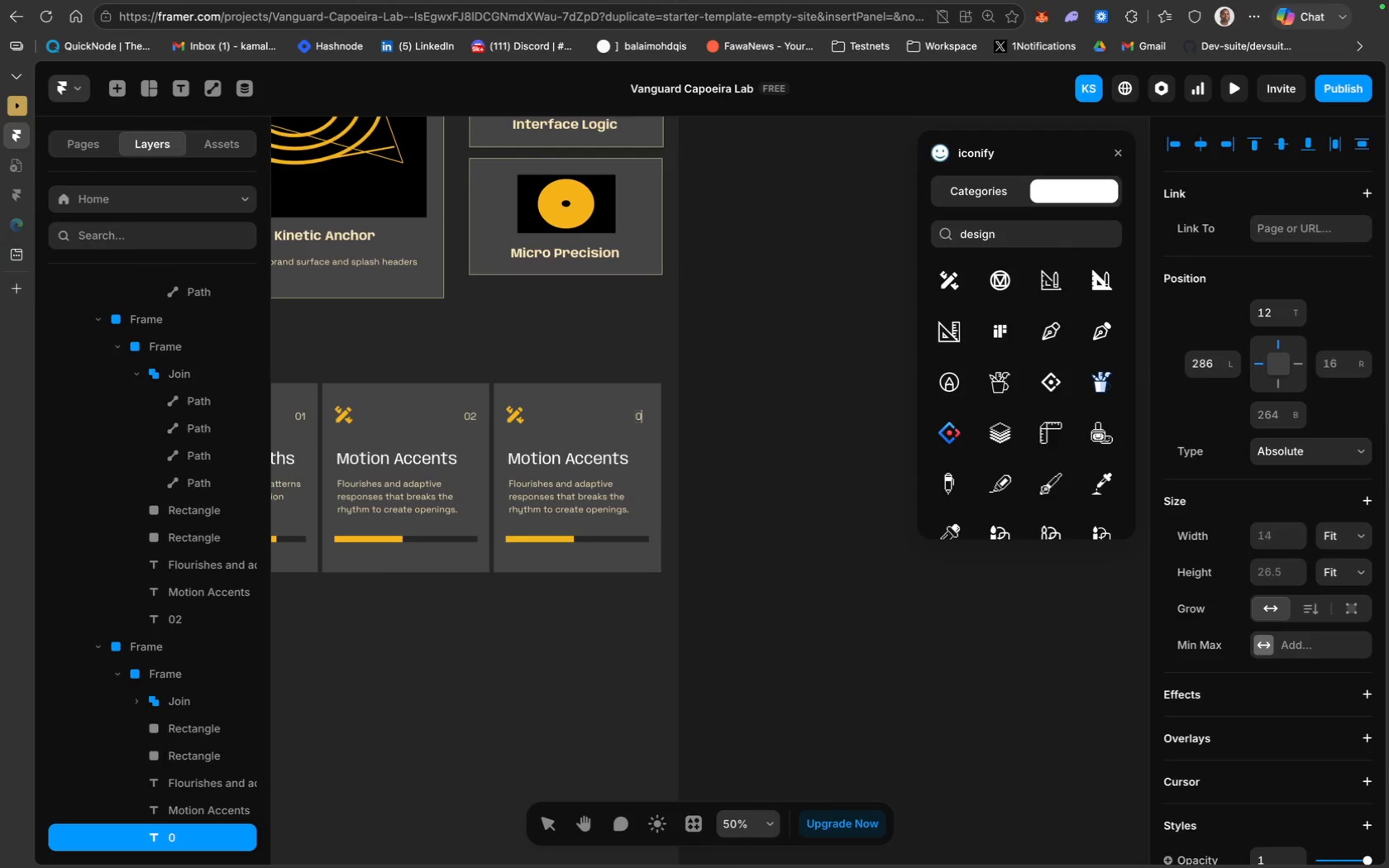 
key(3)
 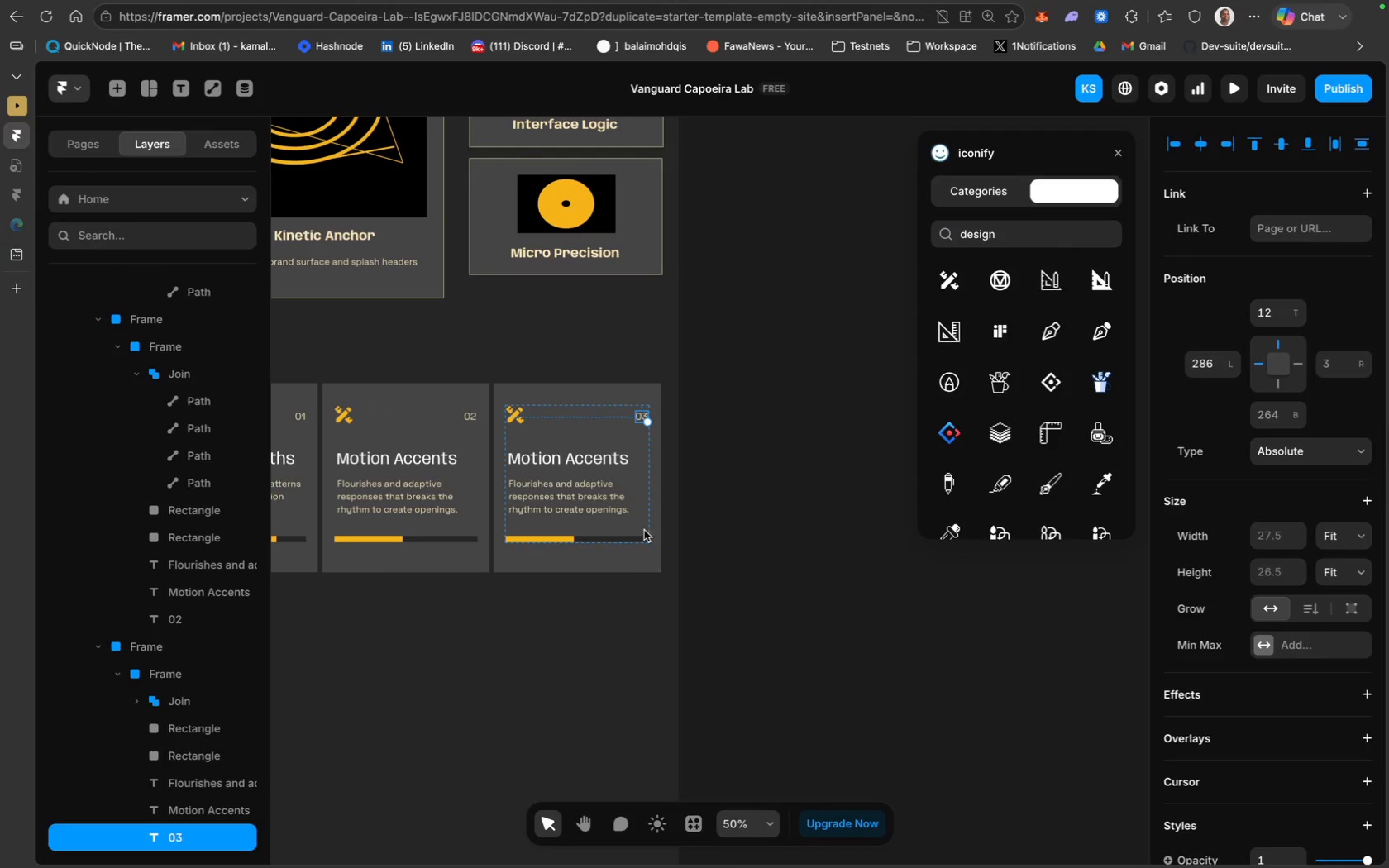 
left_click([626, 618])
 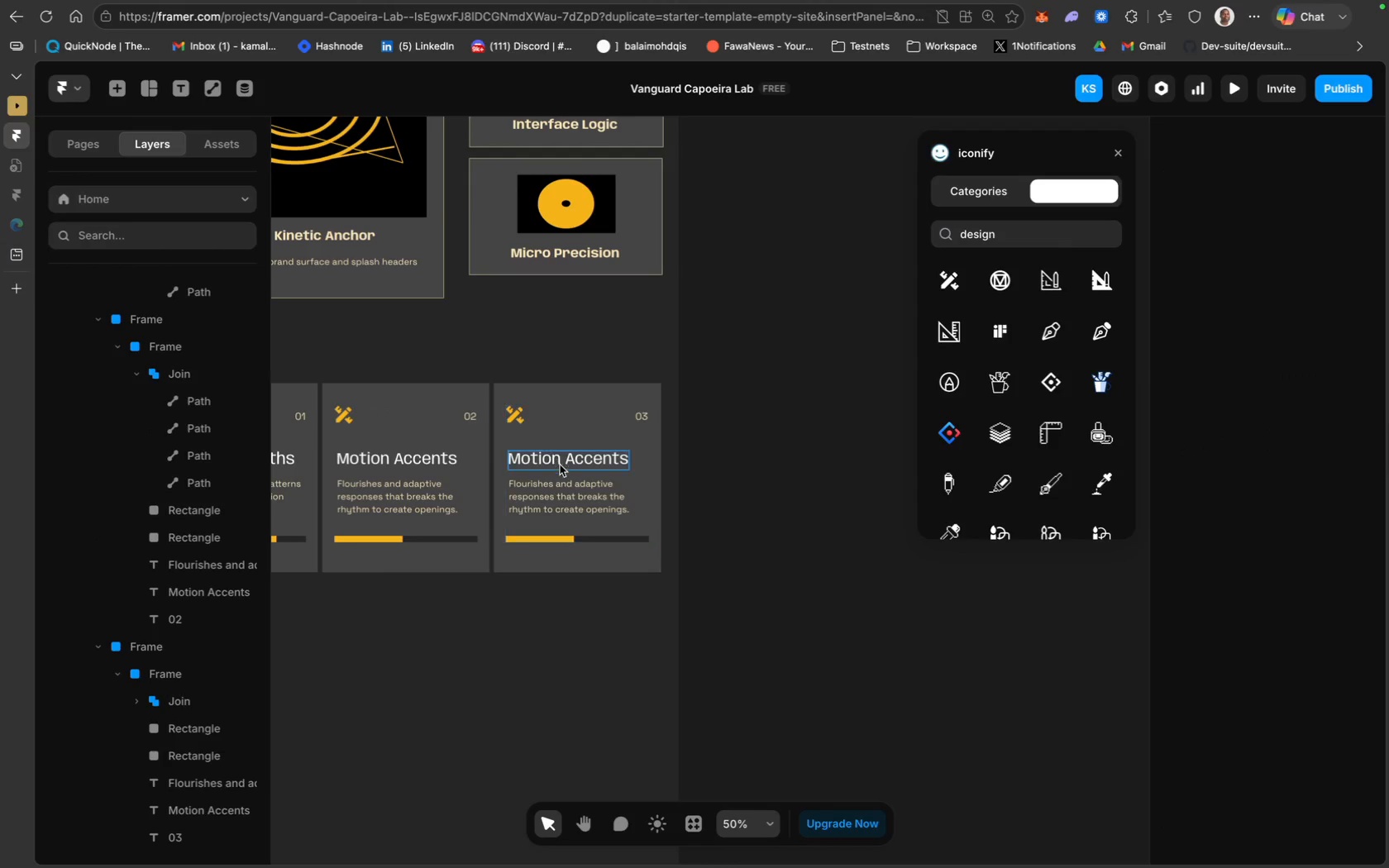 
left_click([562, 462])
 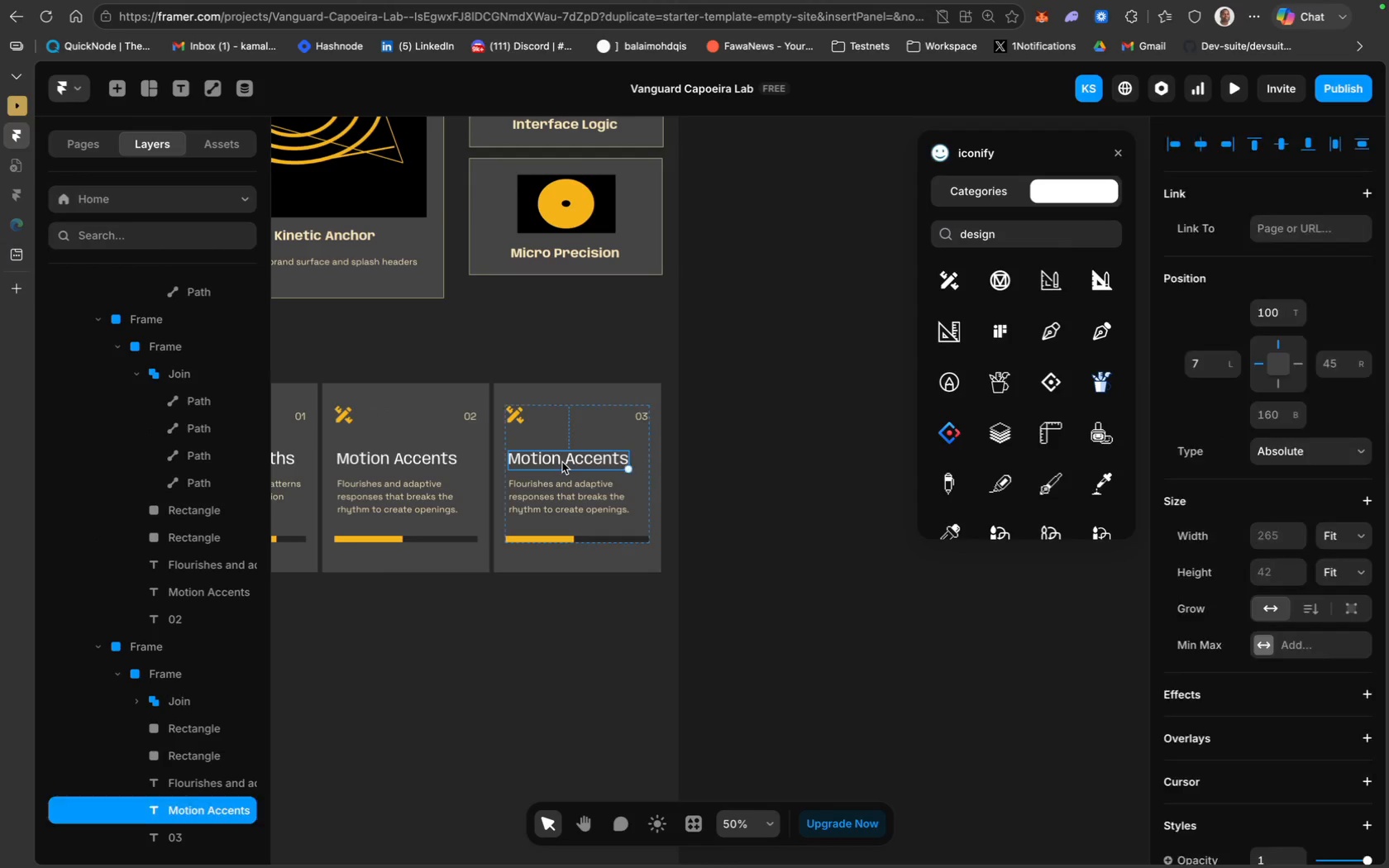 
double_click([562, 462])
 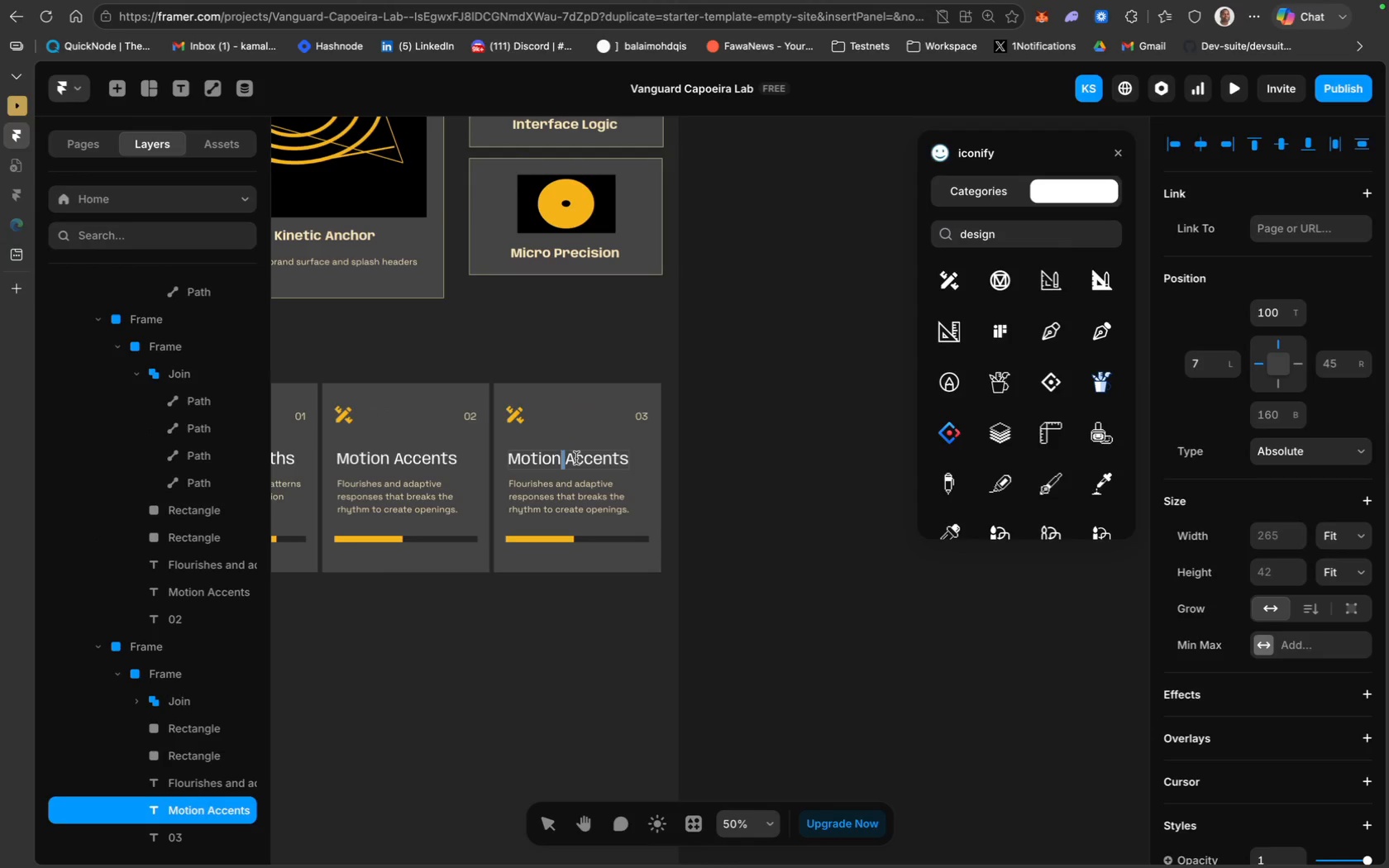 
left_click([577, 457])
 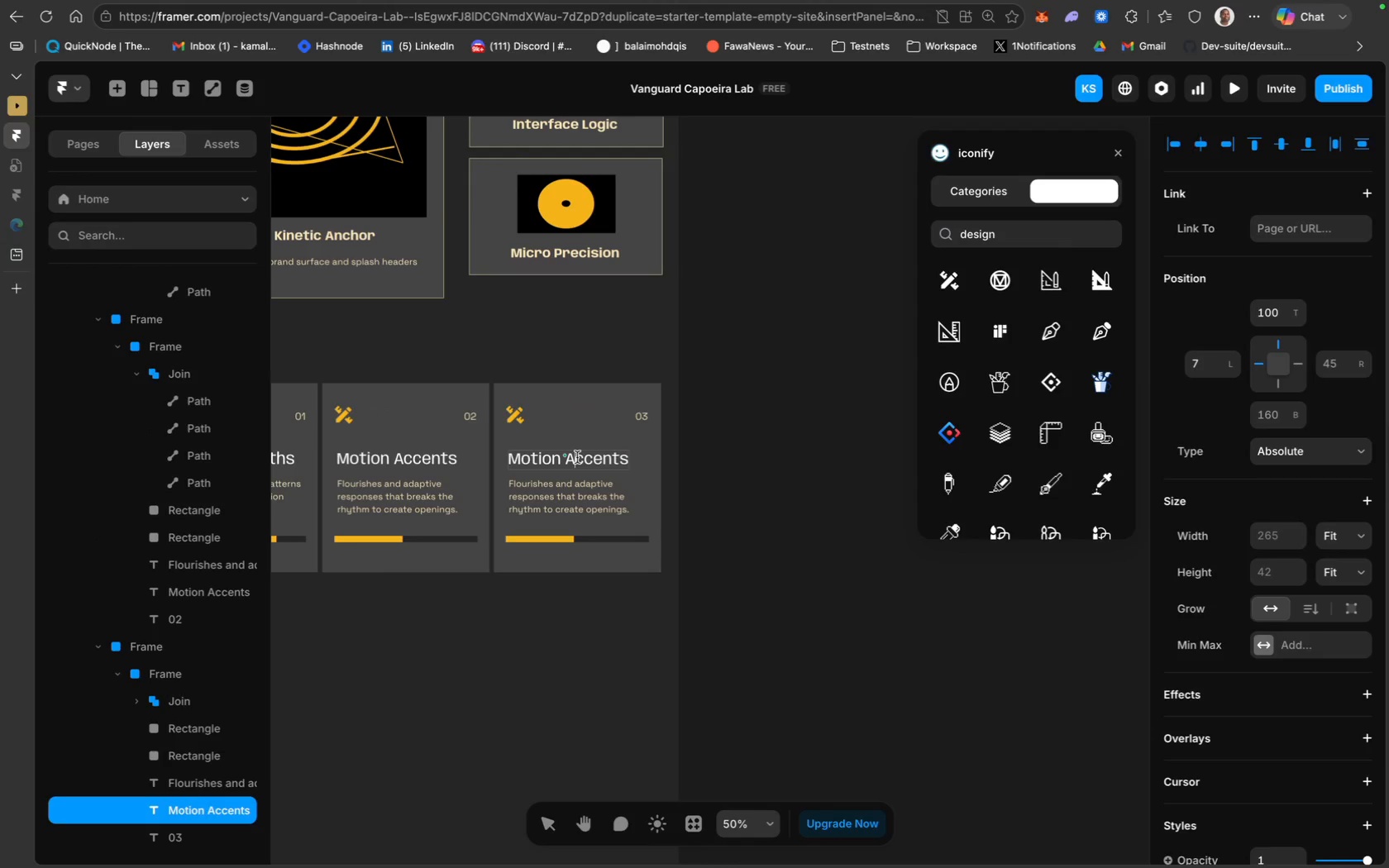 
key(Meta+CommandLeft)
 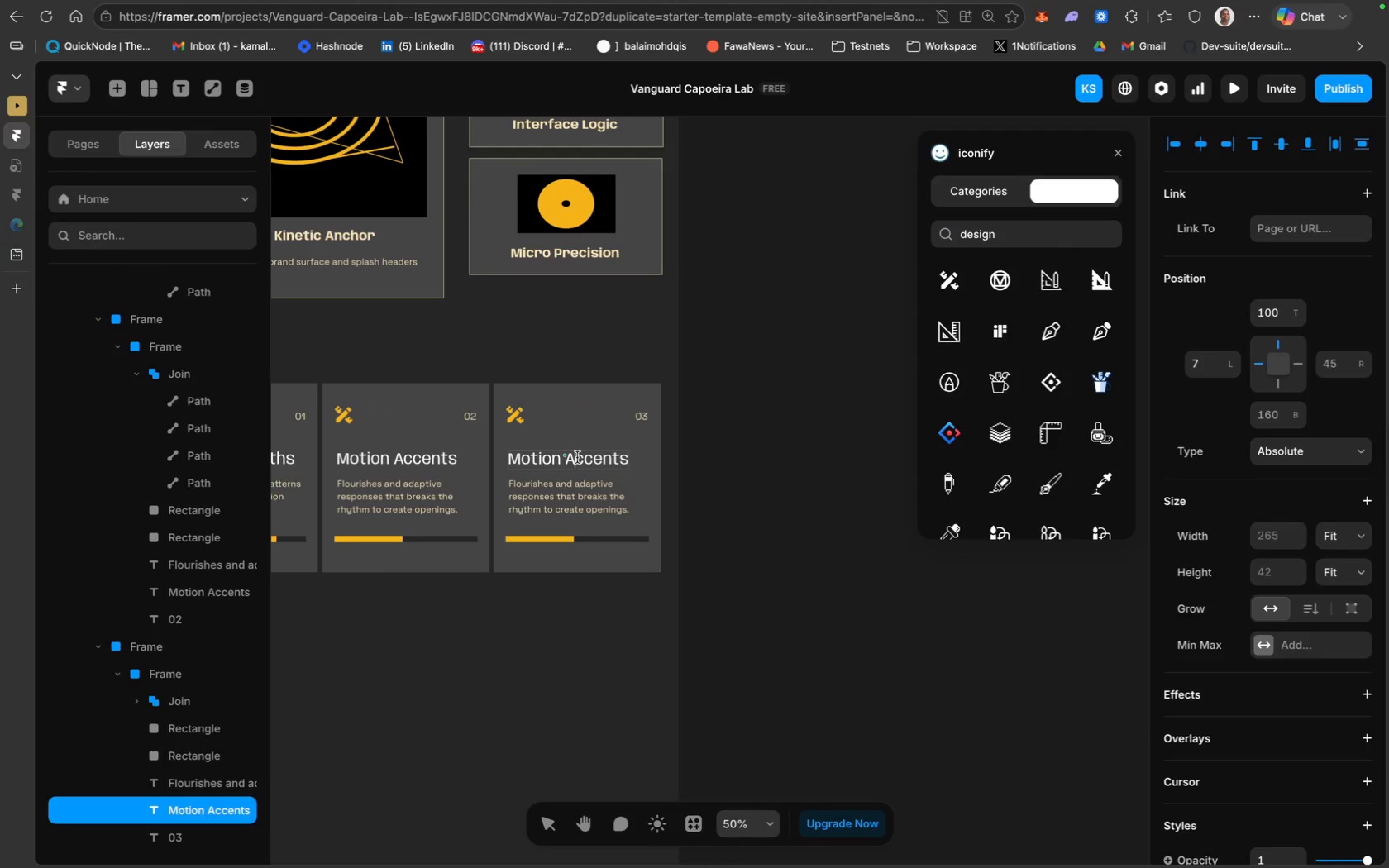 
key(Meta+A)
 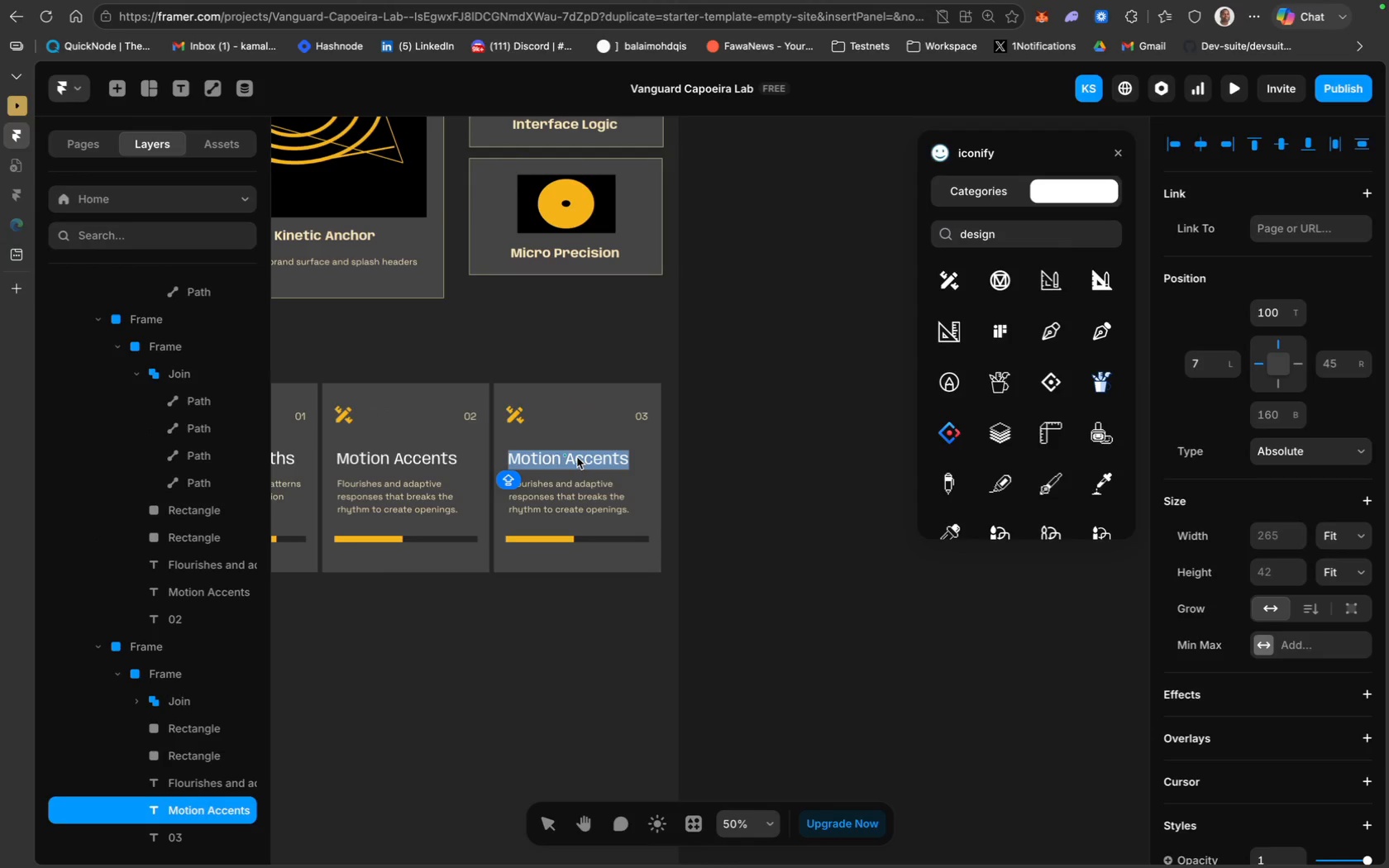 
type(Stru)
 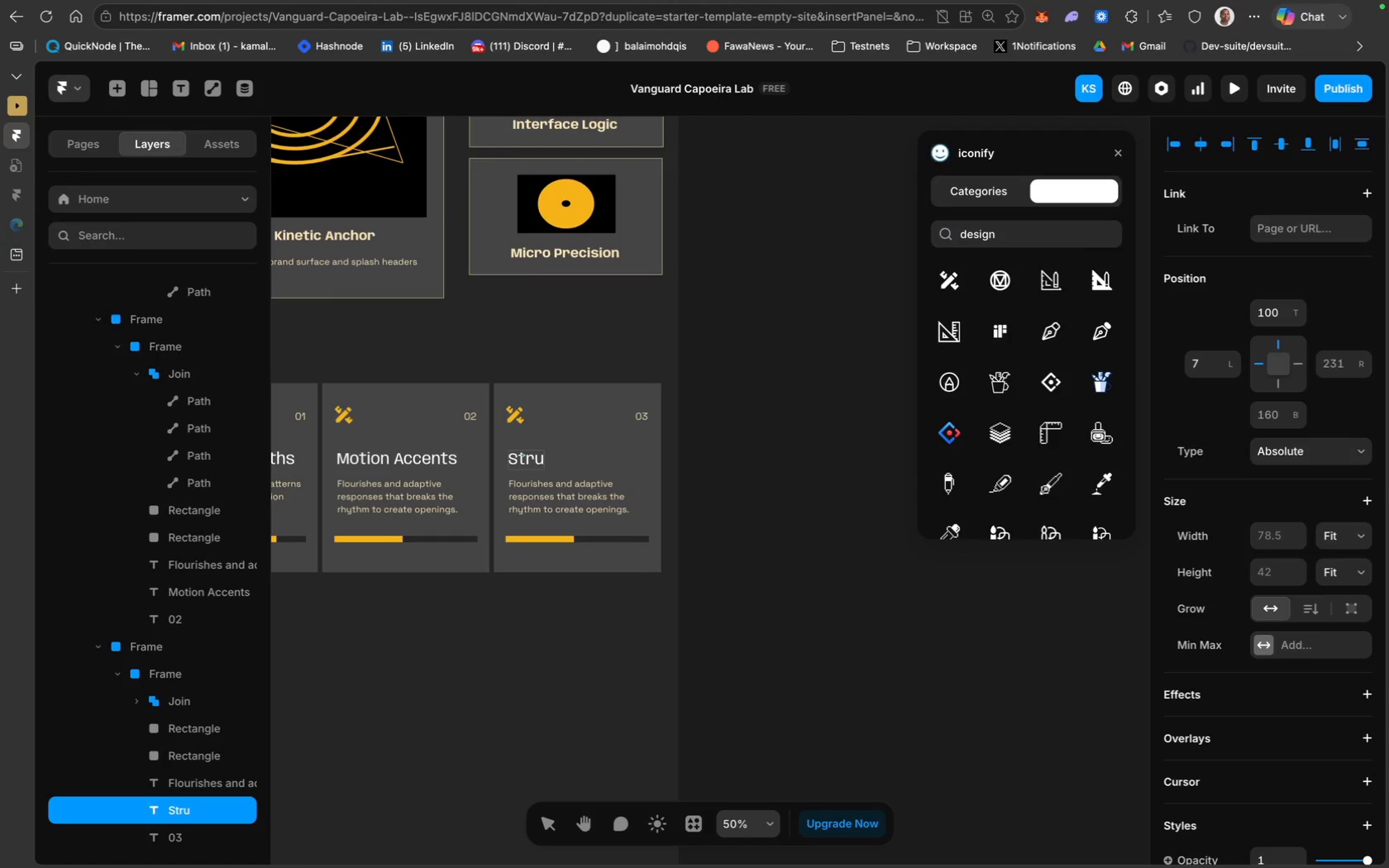 
wait(9.73)
 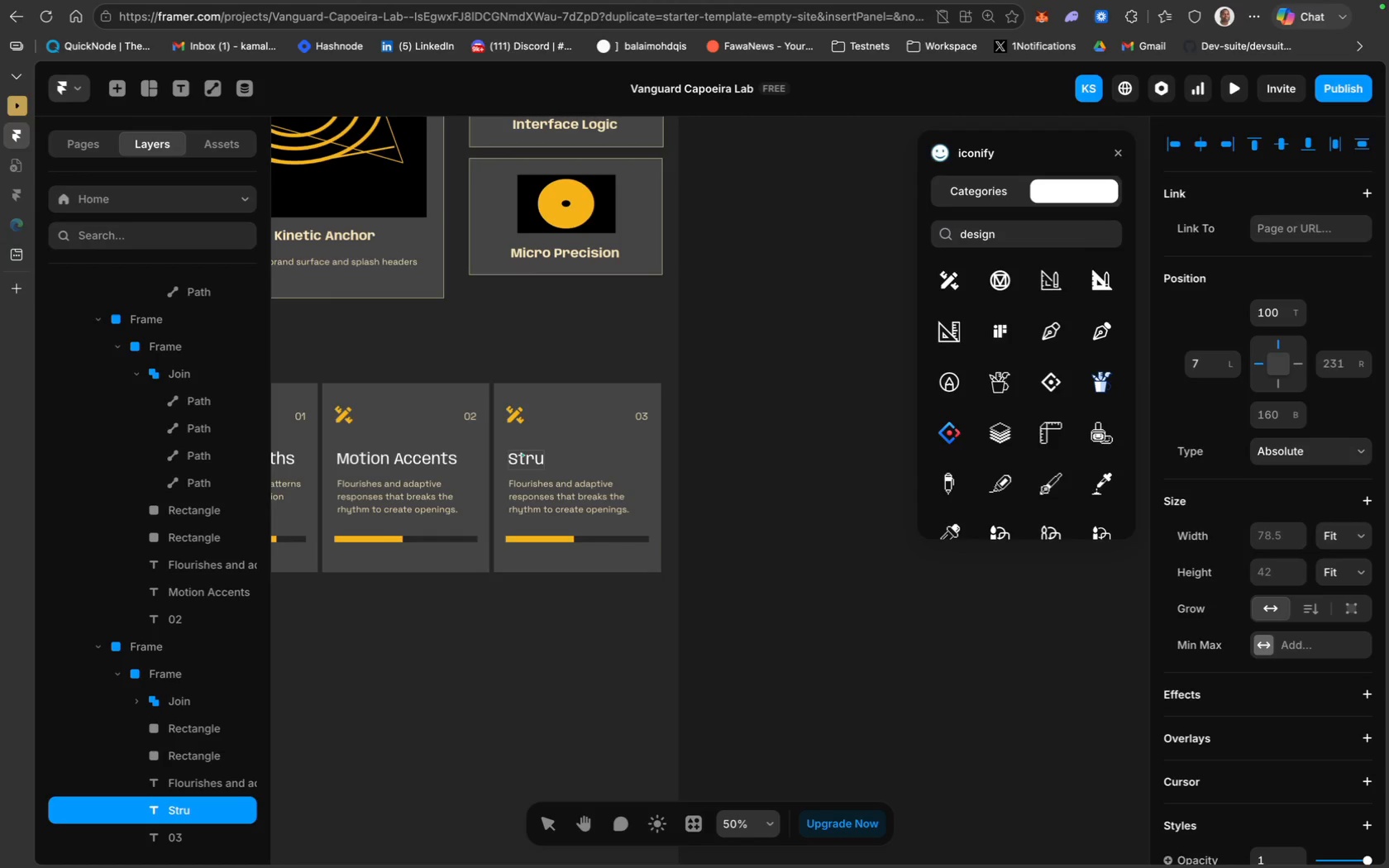 
type(ctural )
 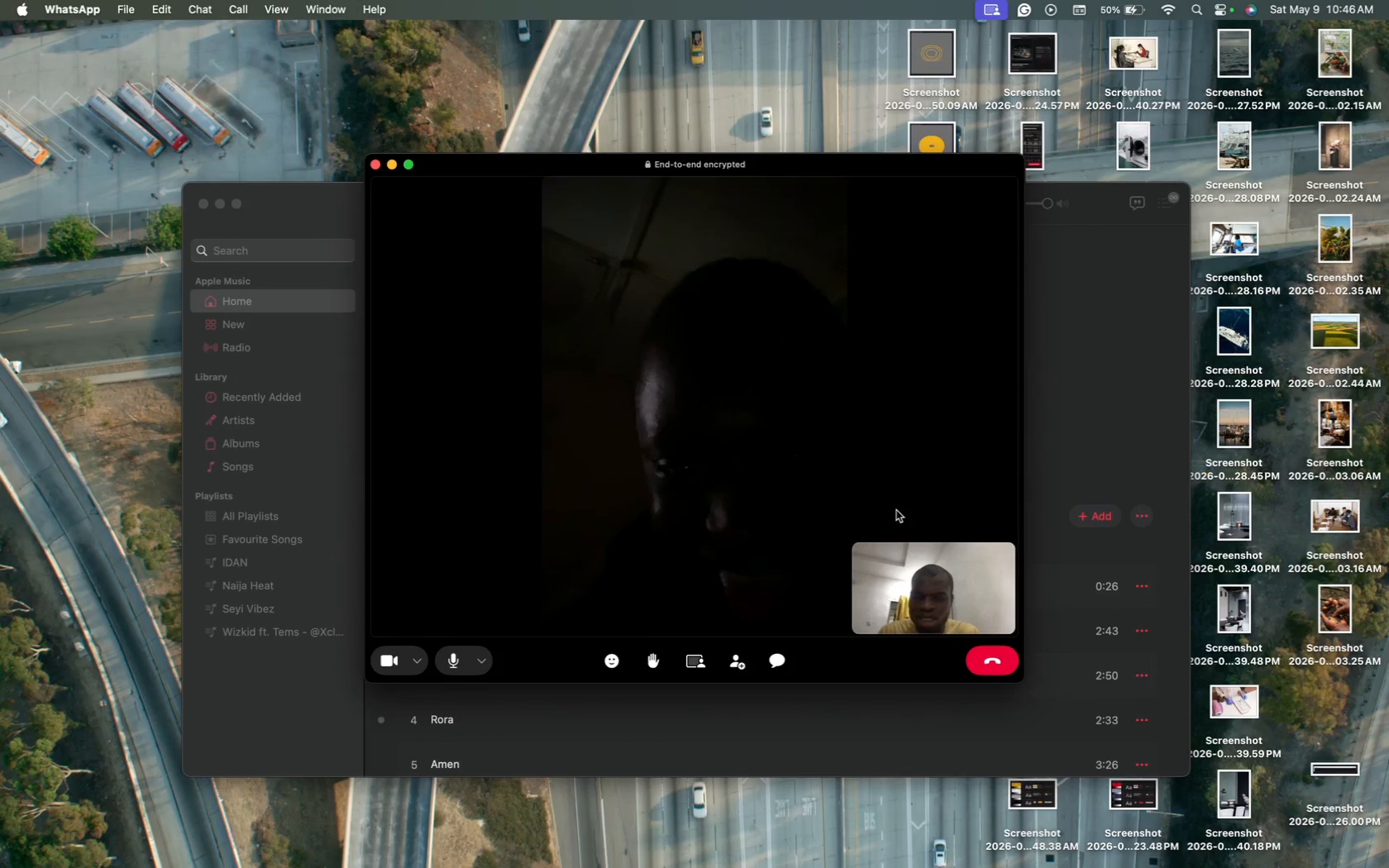 
wait(5.15)
 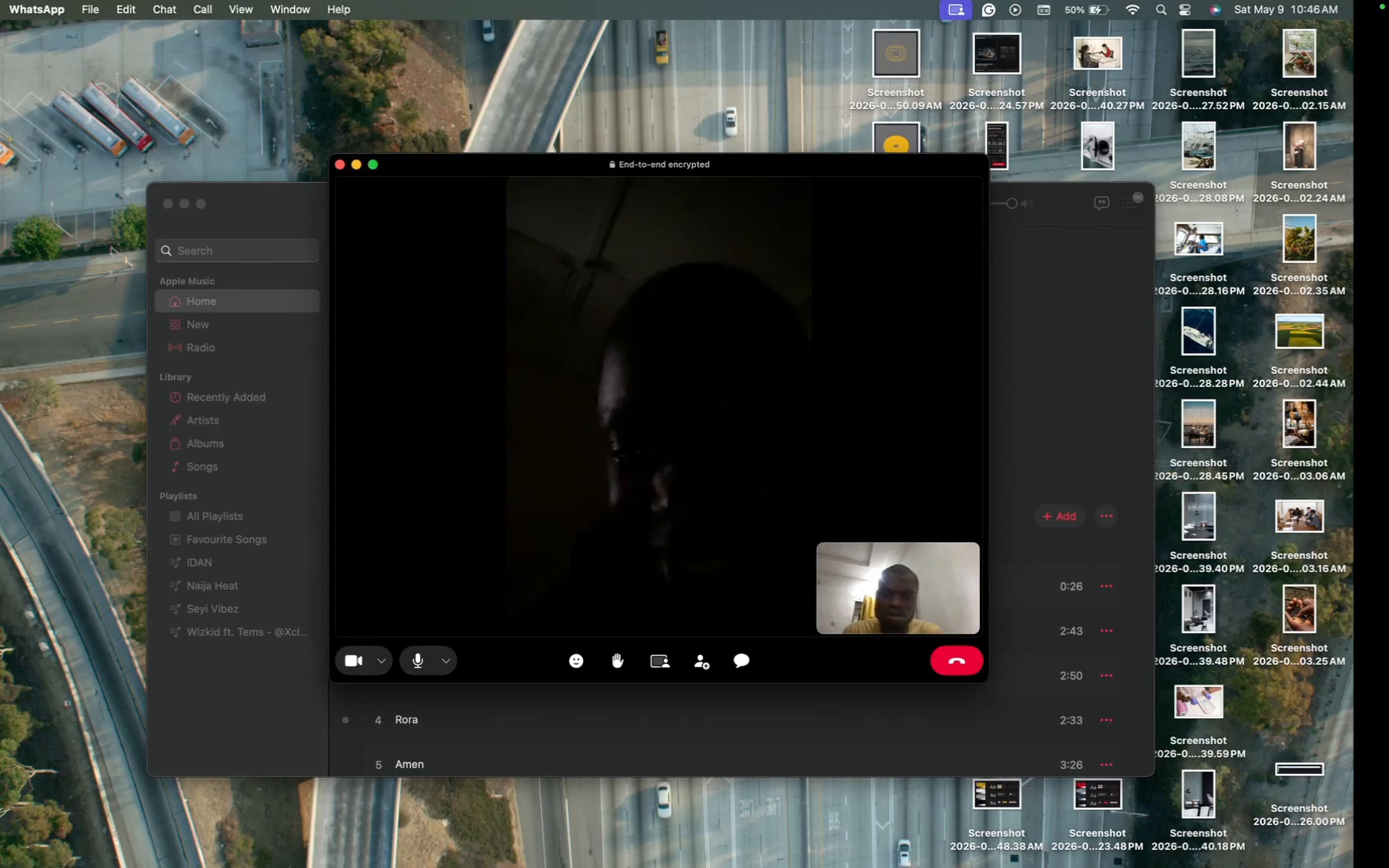 
left_click([990, 666])
 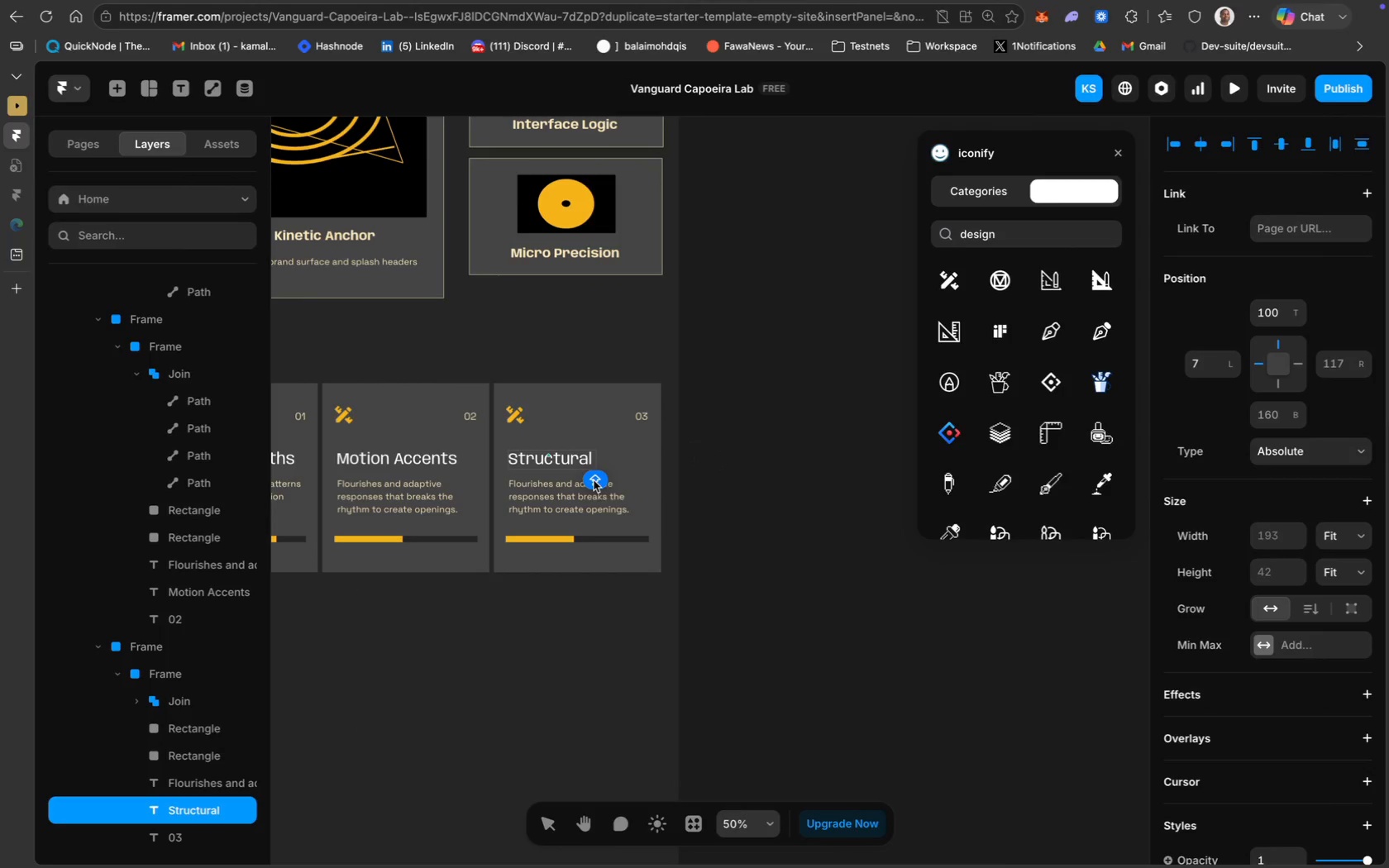 
type(Base)
 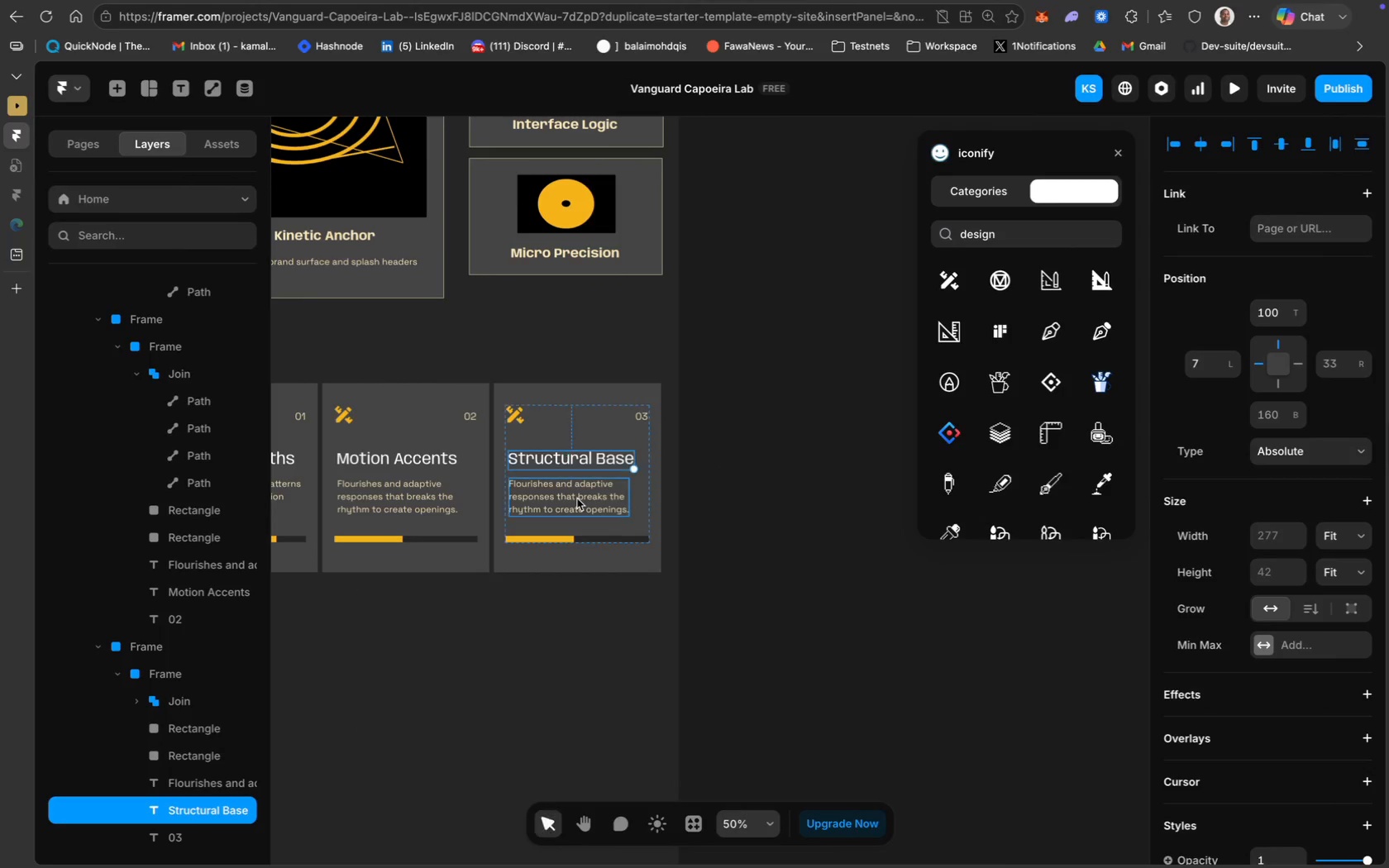 
double_click([578, 497])
 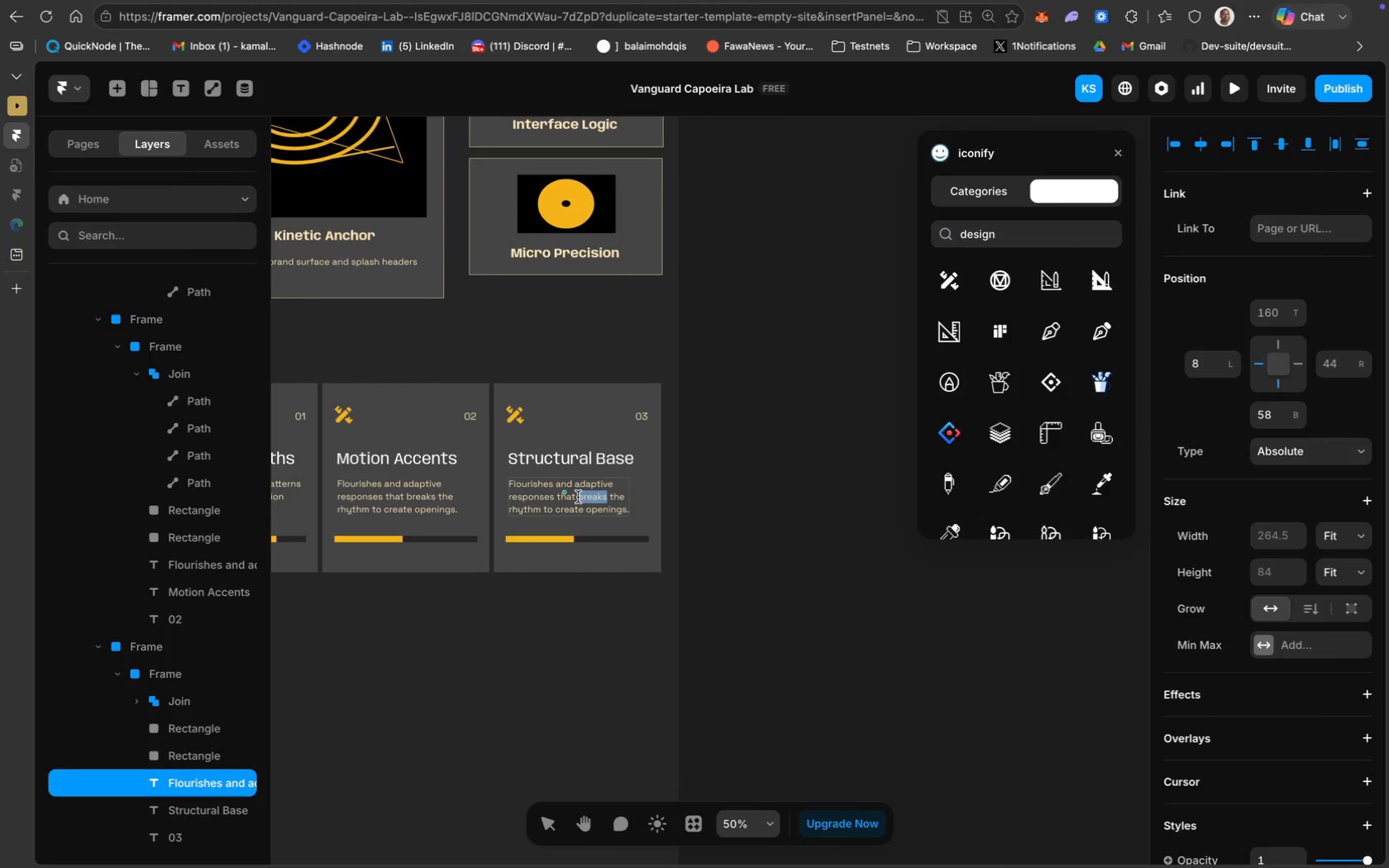 
key(Meta+CommandLeft)
 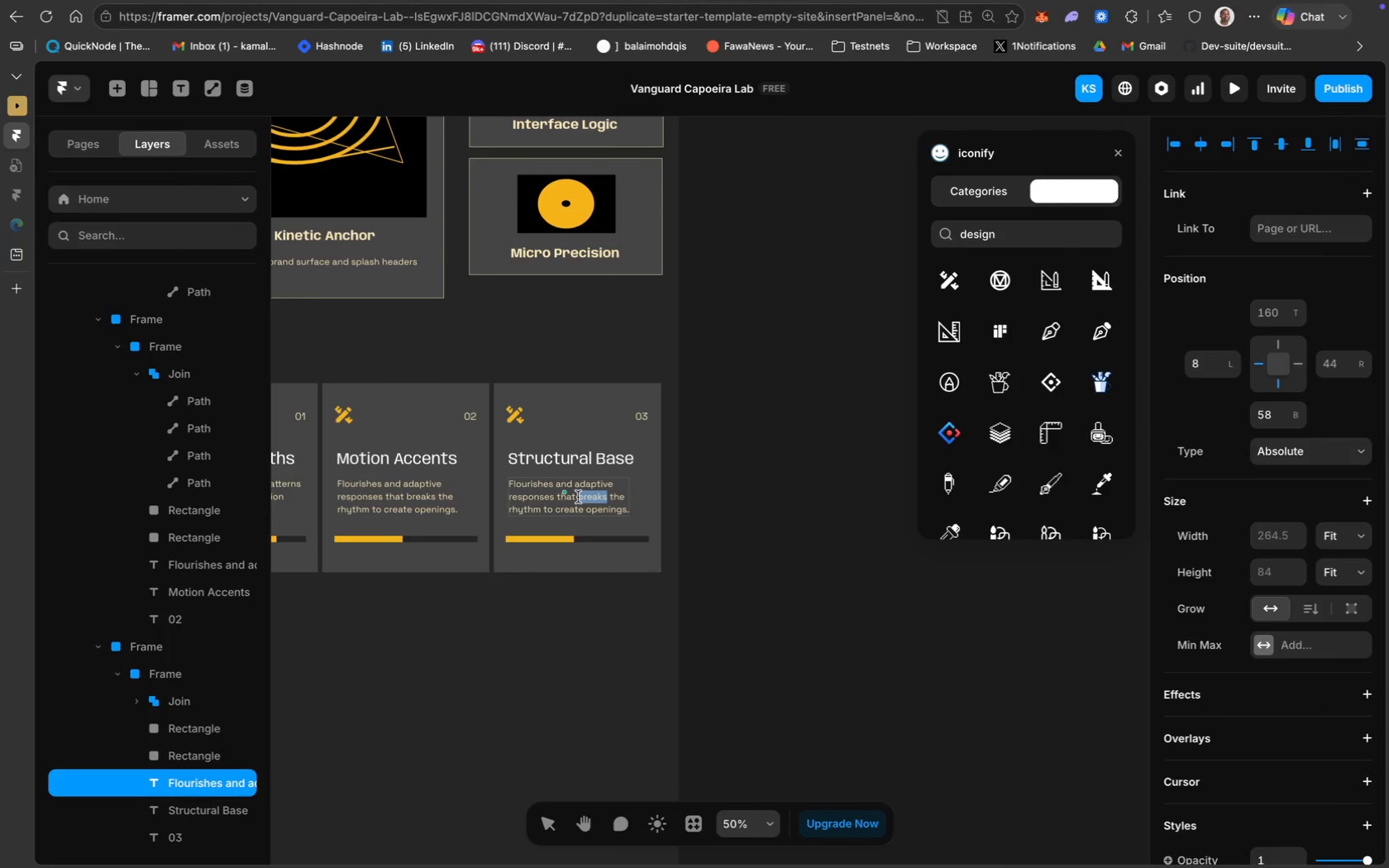 
key(Meta+CommandLeft)
 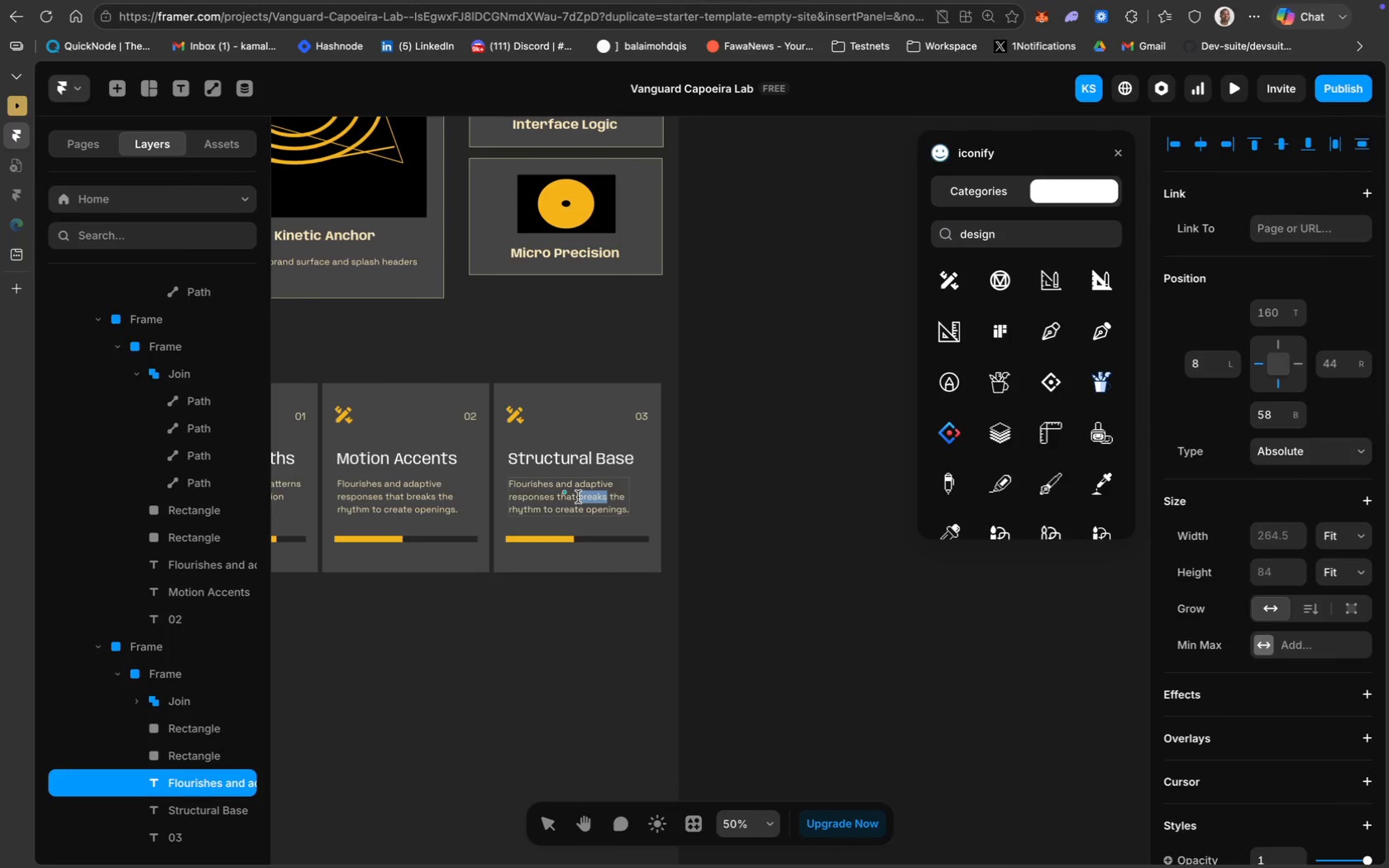 
key(Meta+A)
 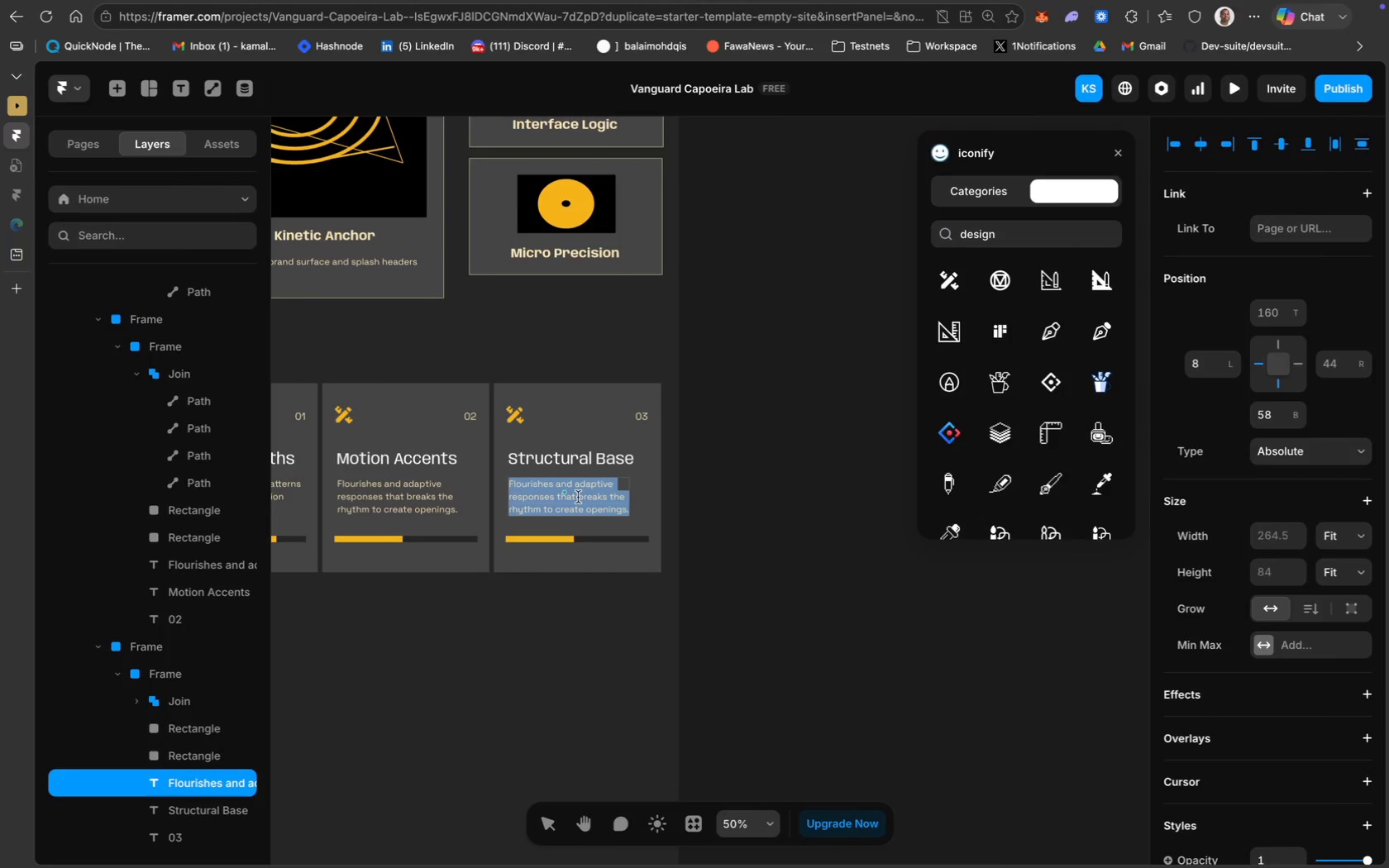 
type(The geometric discipline required)
 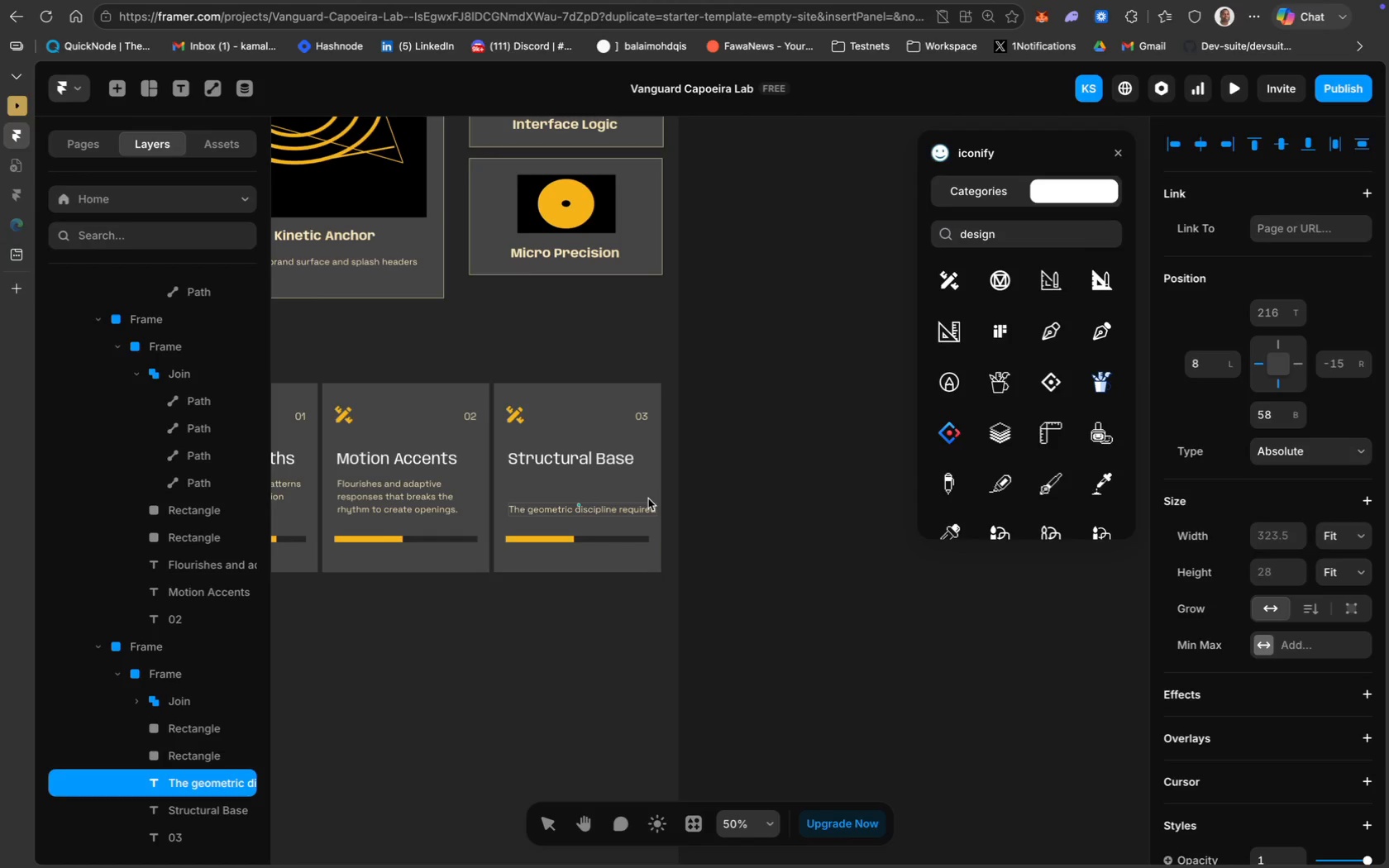 
key(Enter)
 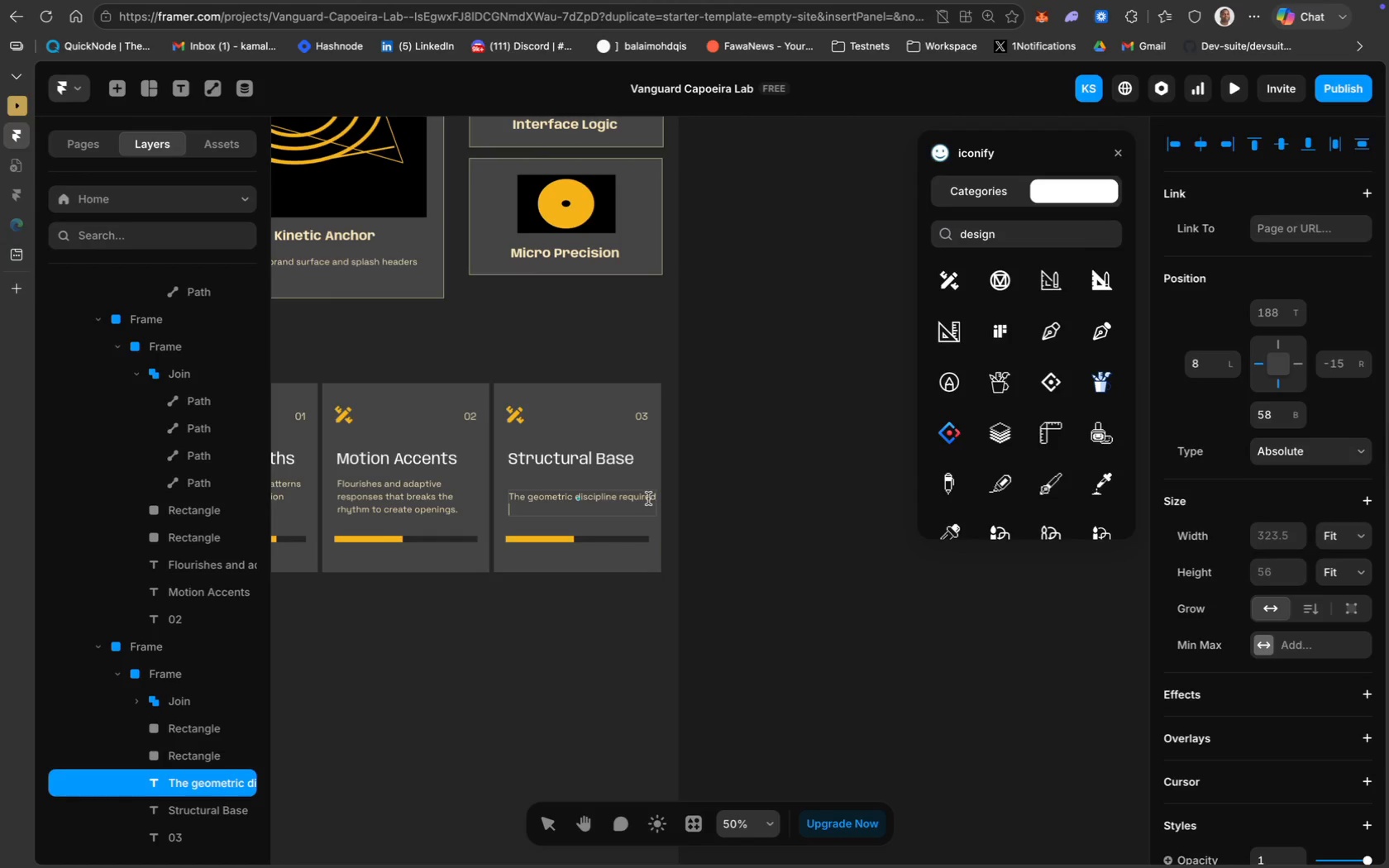 
type(for high-veloci)
 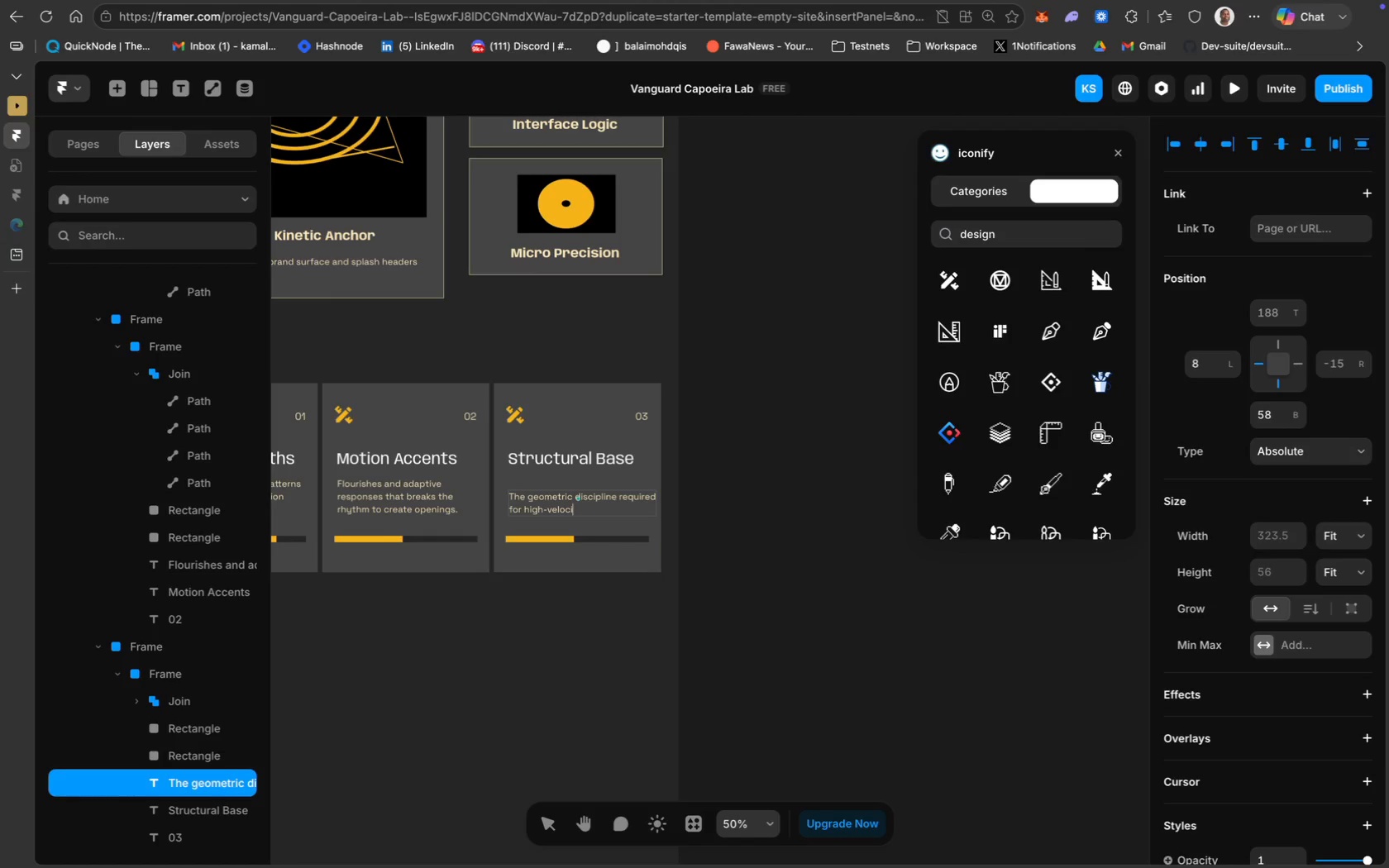 
wait(15.04)
 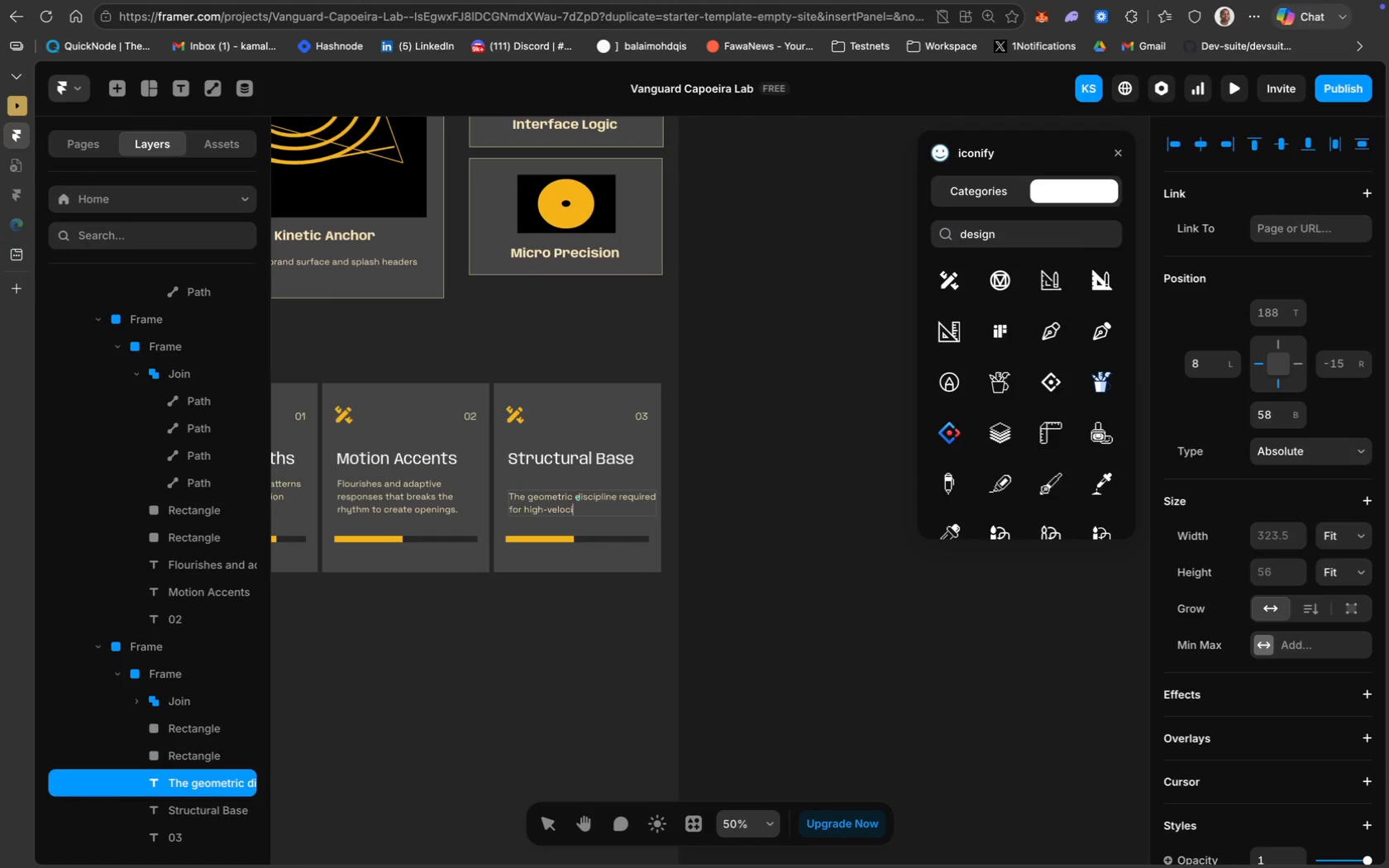 
type(ty rotations and balance shift)
 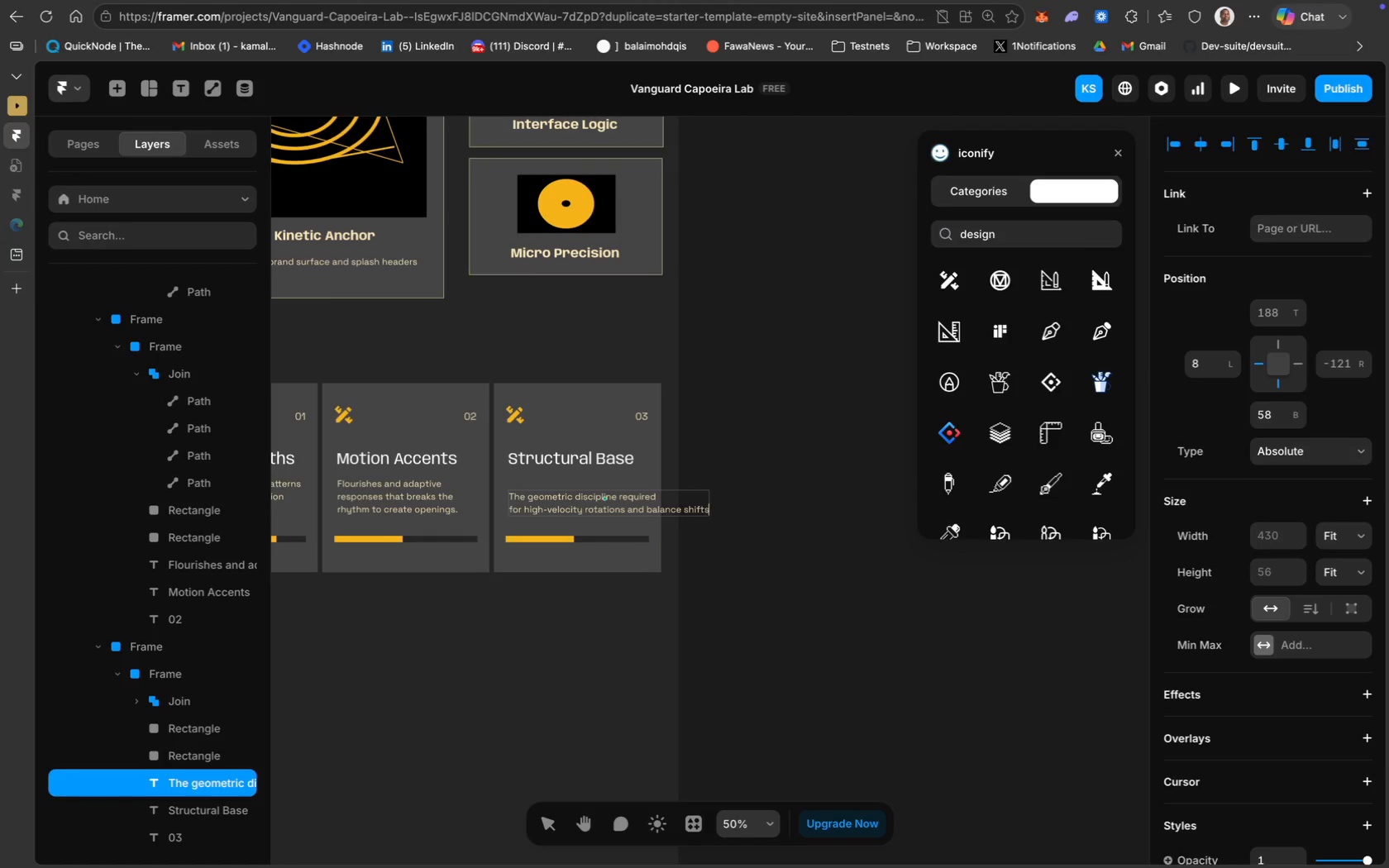 
key(S)
 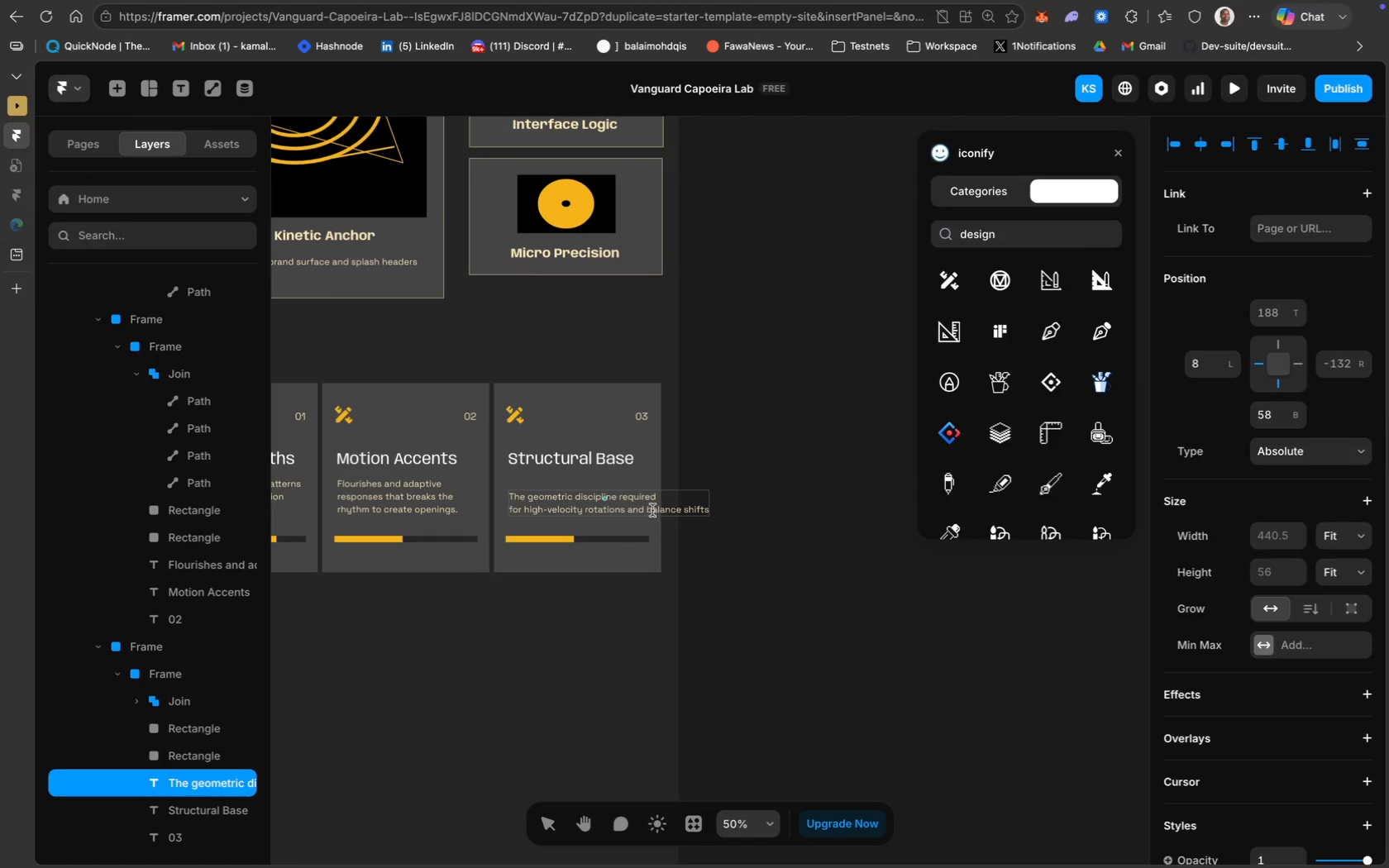 
left_click([628, 508])
 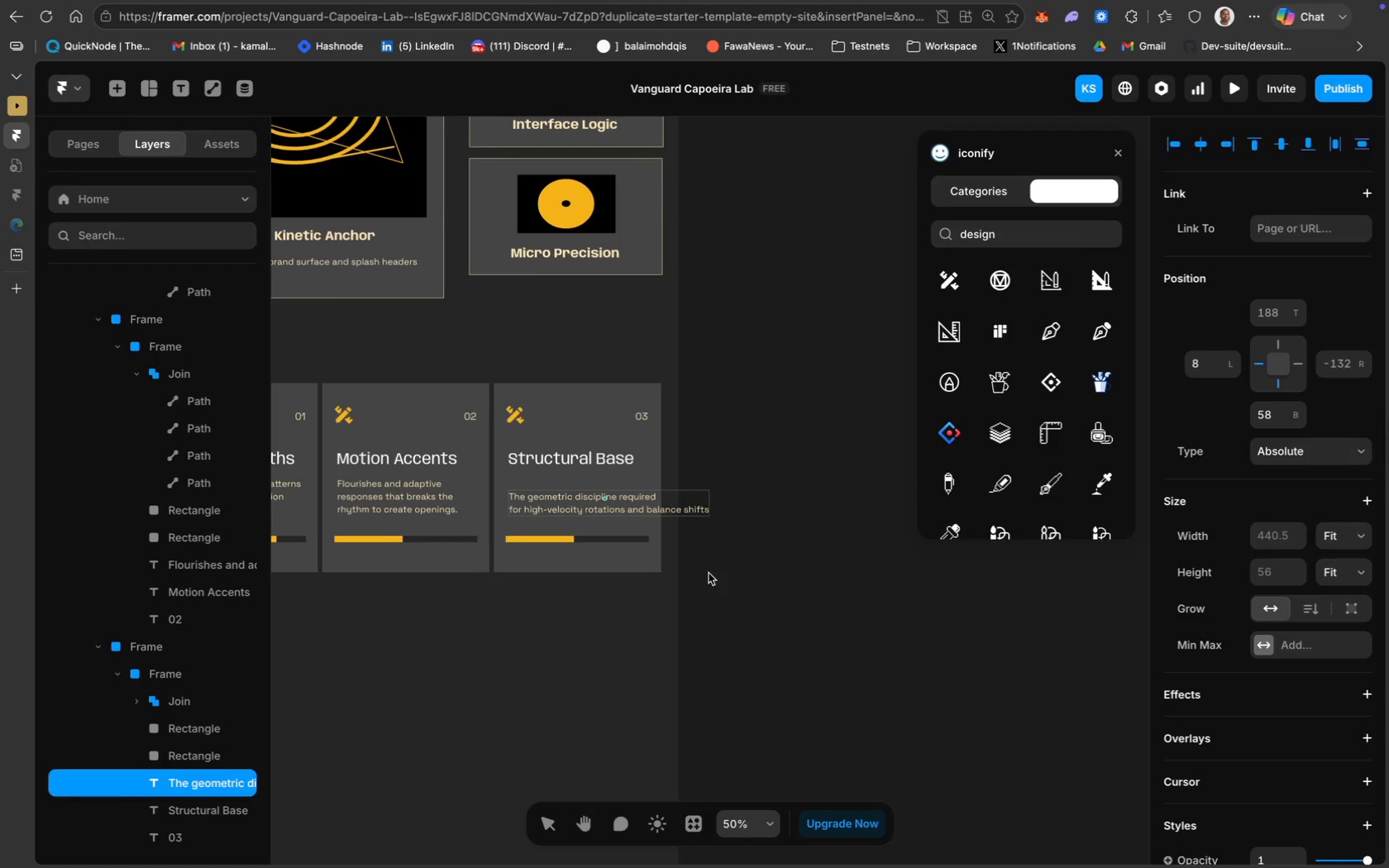 
key(Enter)
 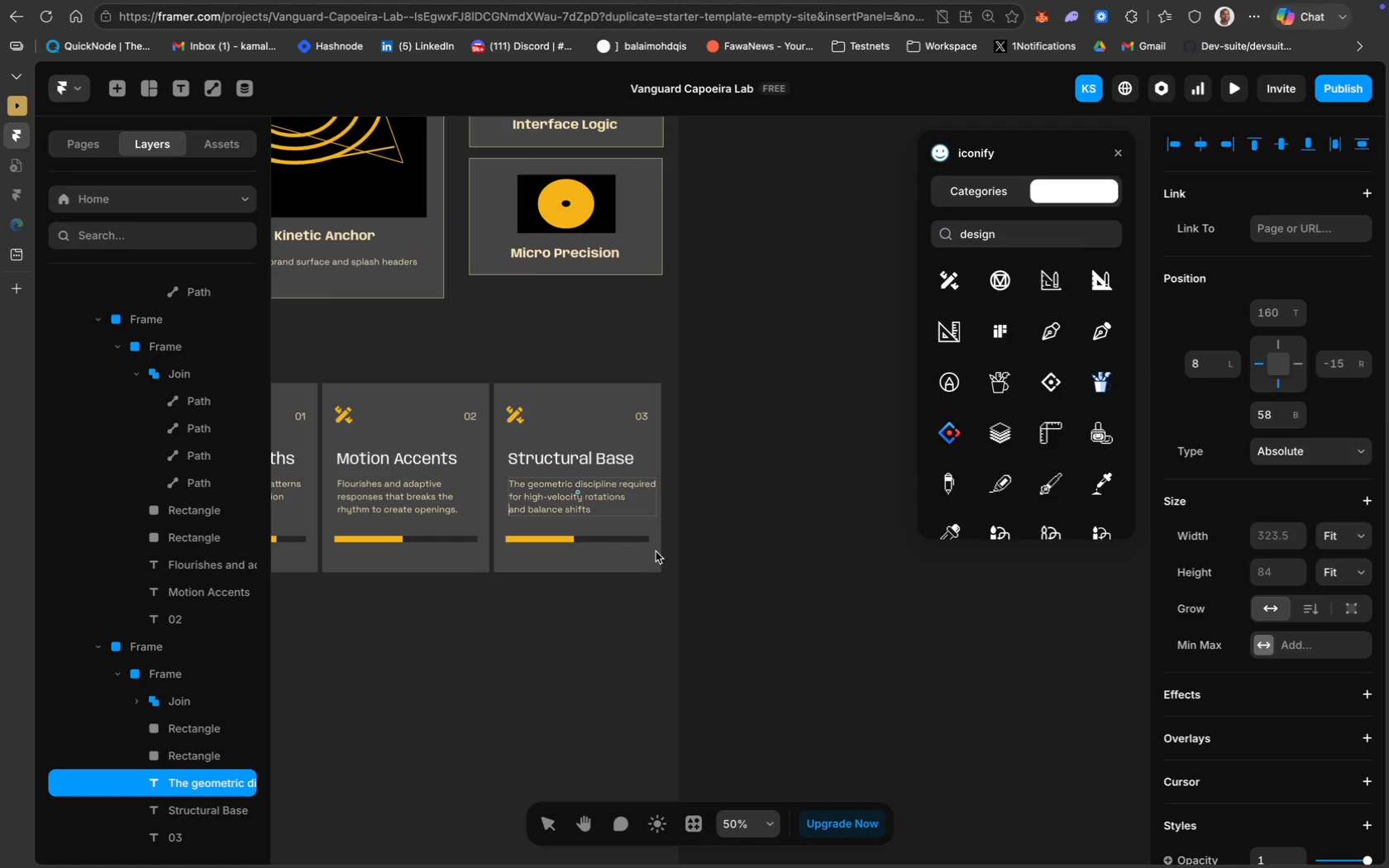 
left_click([741, 551])
 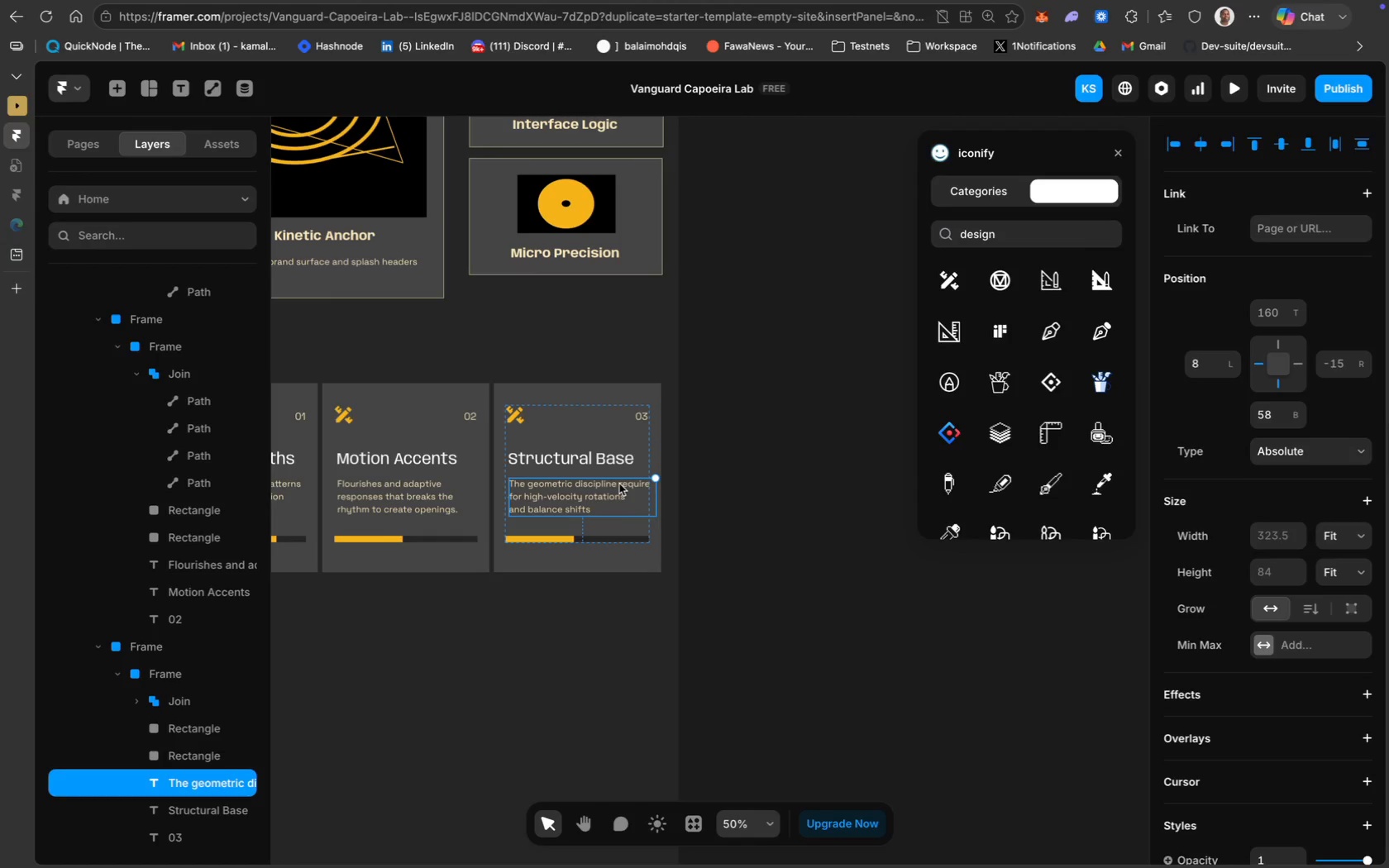 
wait(5.37)
 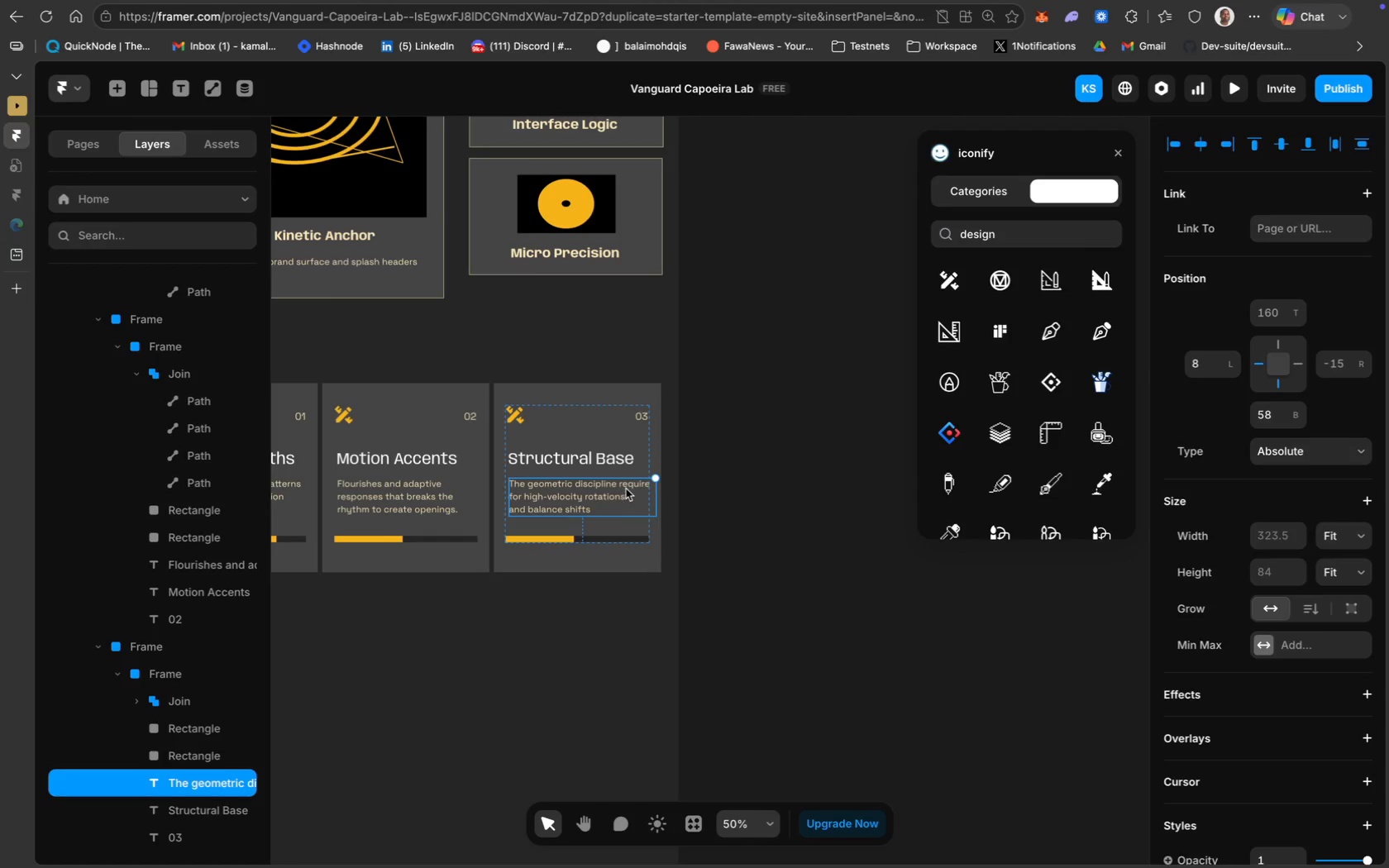 
double_click([618, 484])
 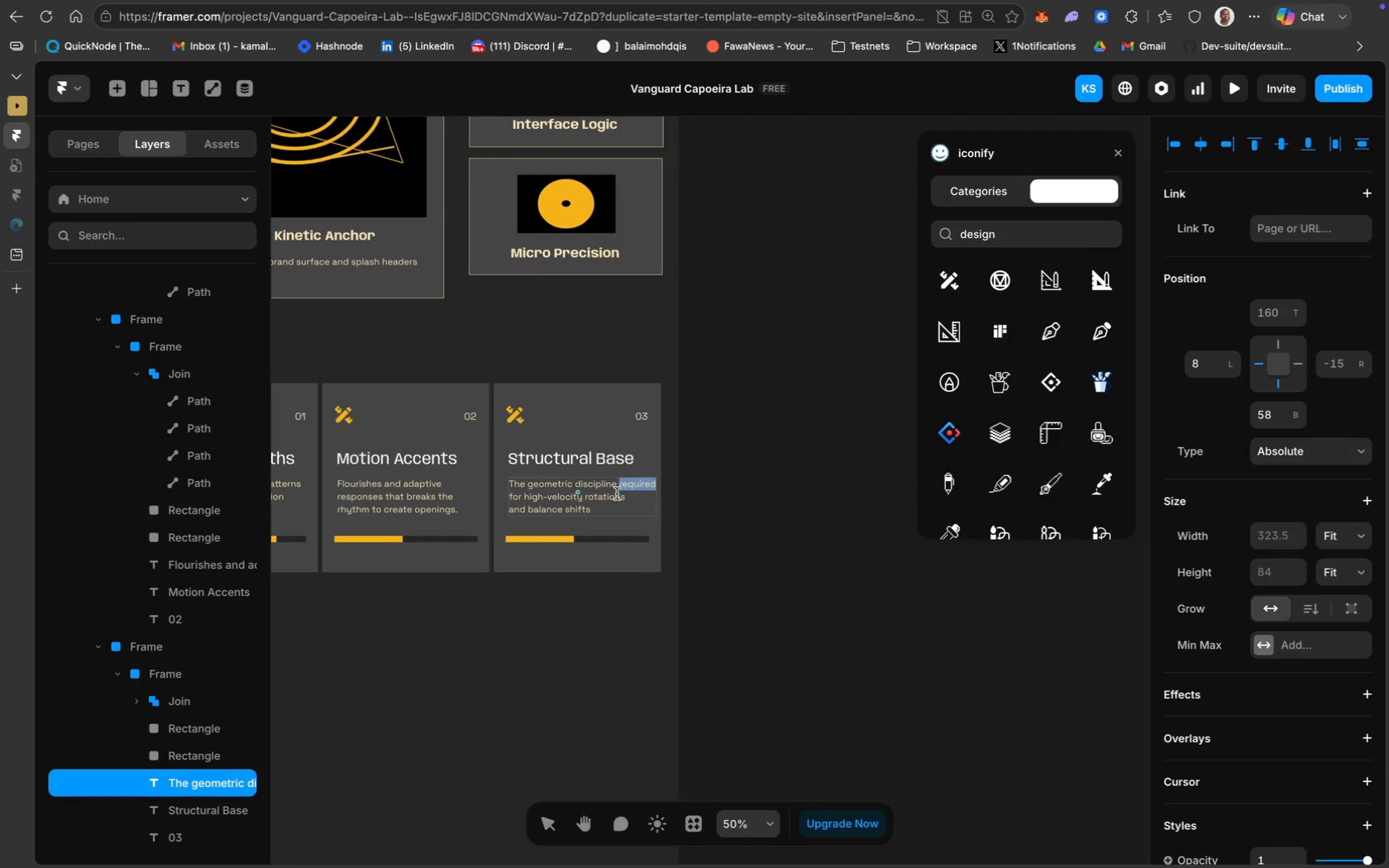 
left_click([616, 490])
 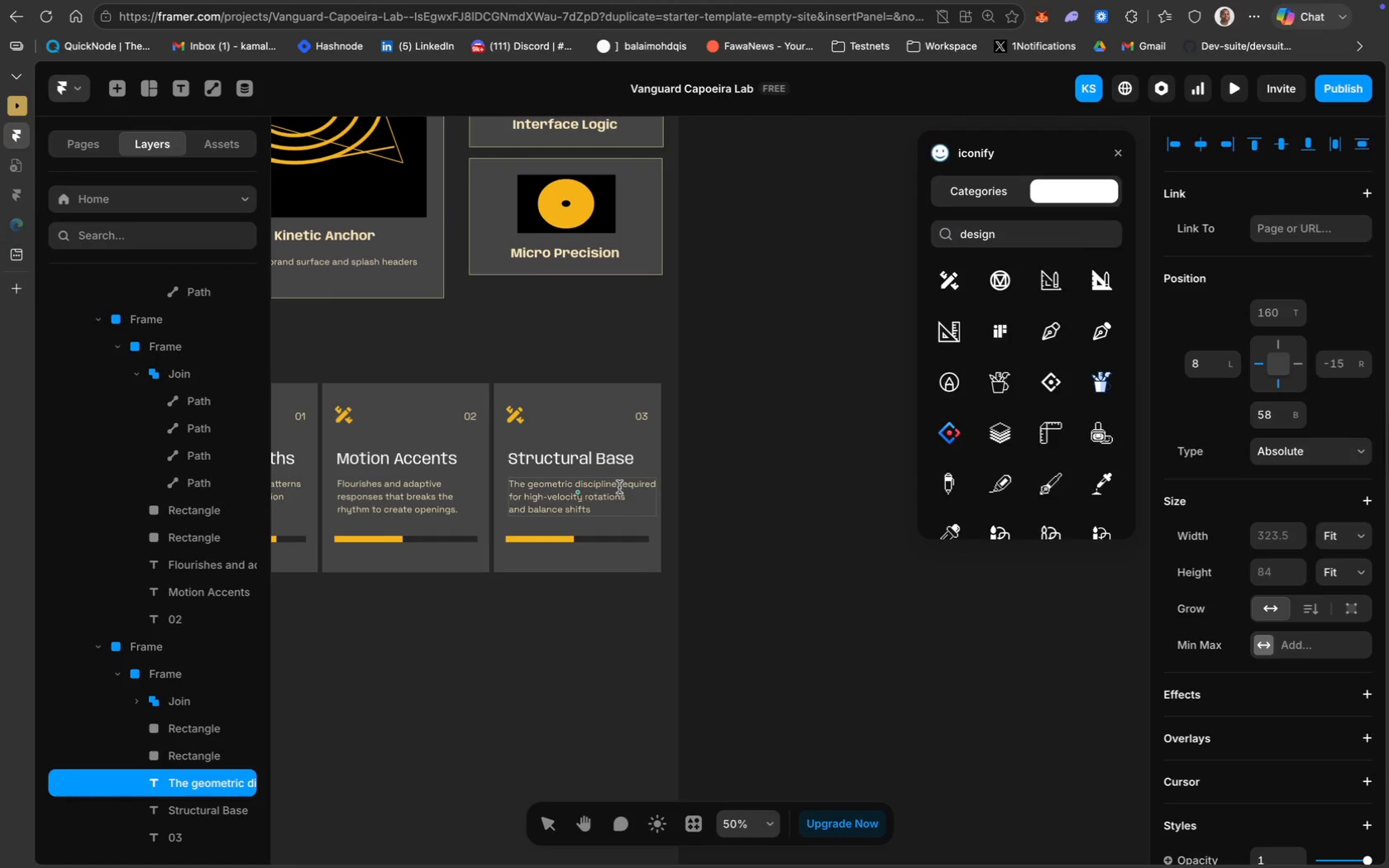 
left_click([618, 485])
 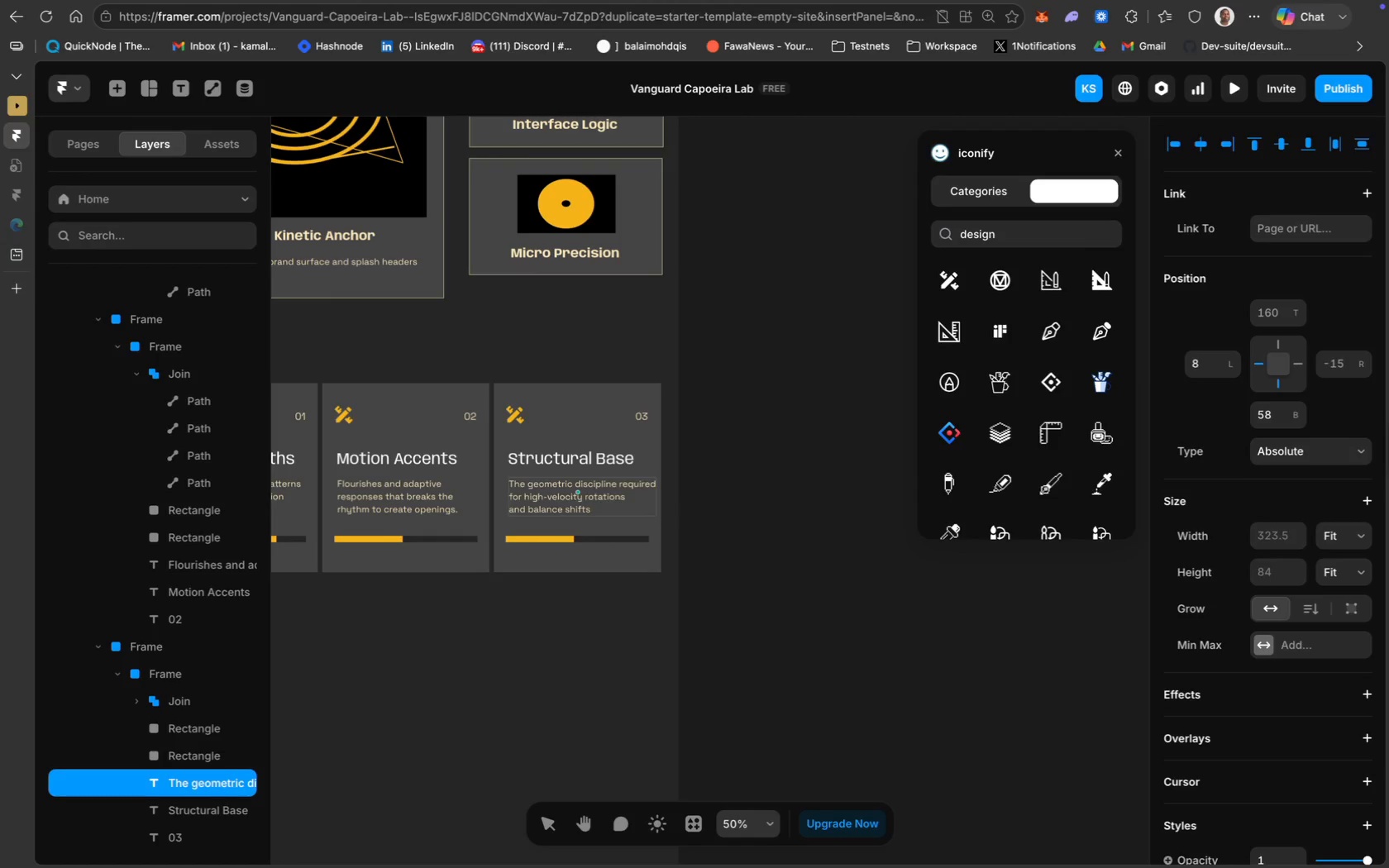 
key(Enter)
 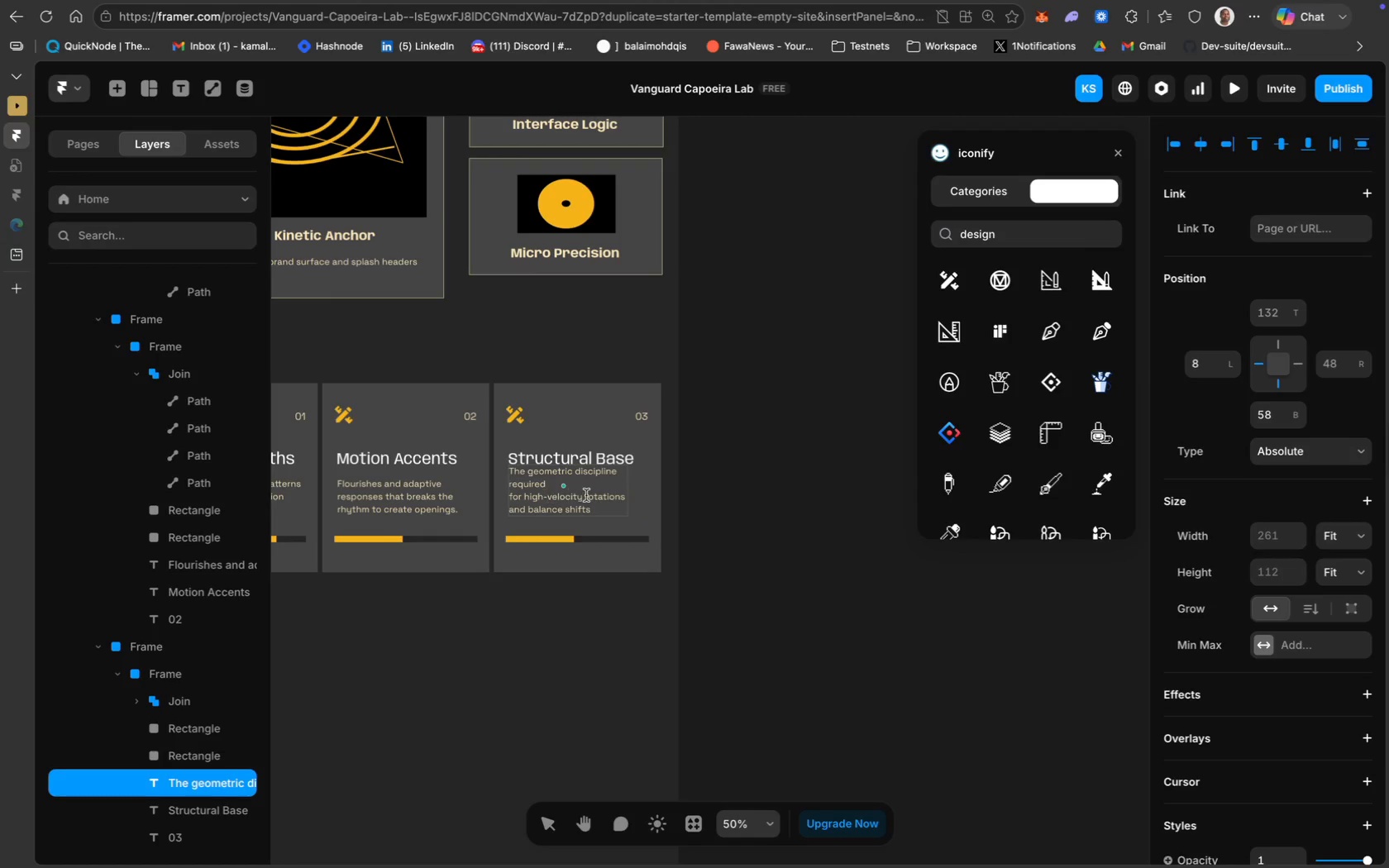 
left_click([585, 495])
 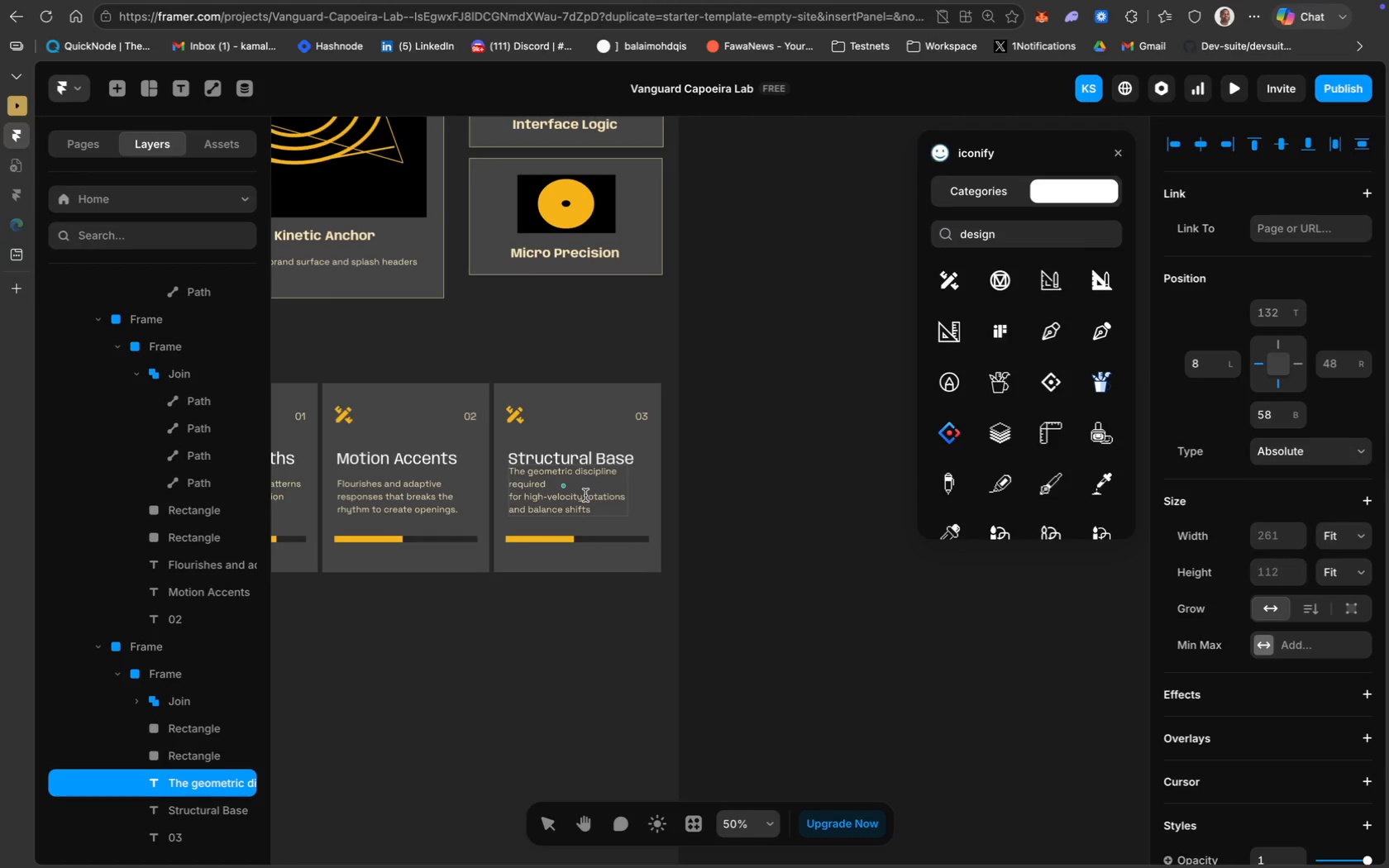 
key(Enter)
 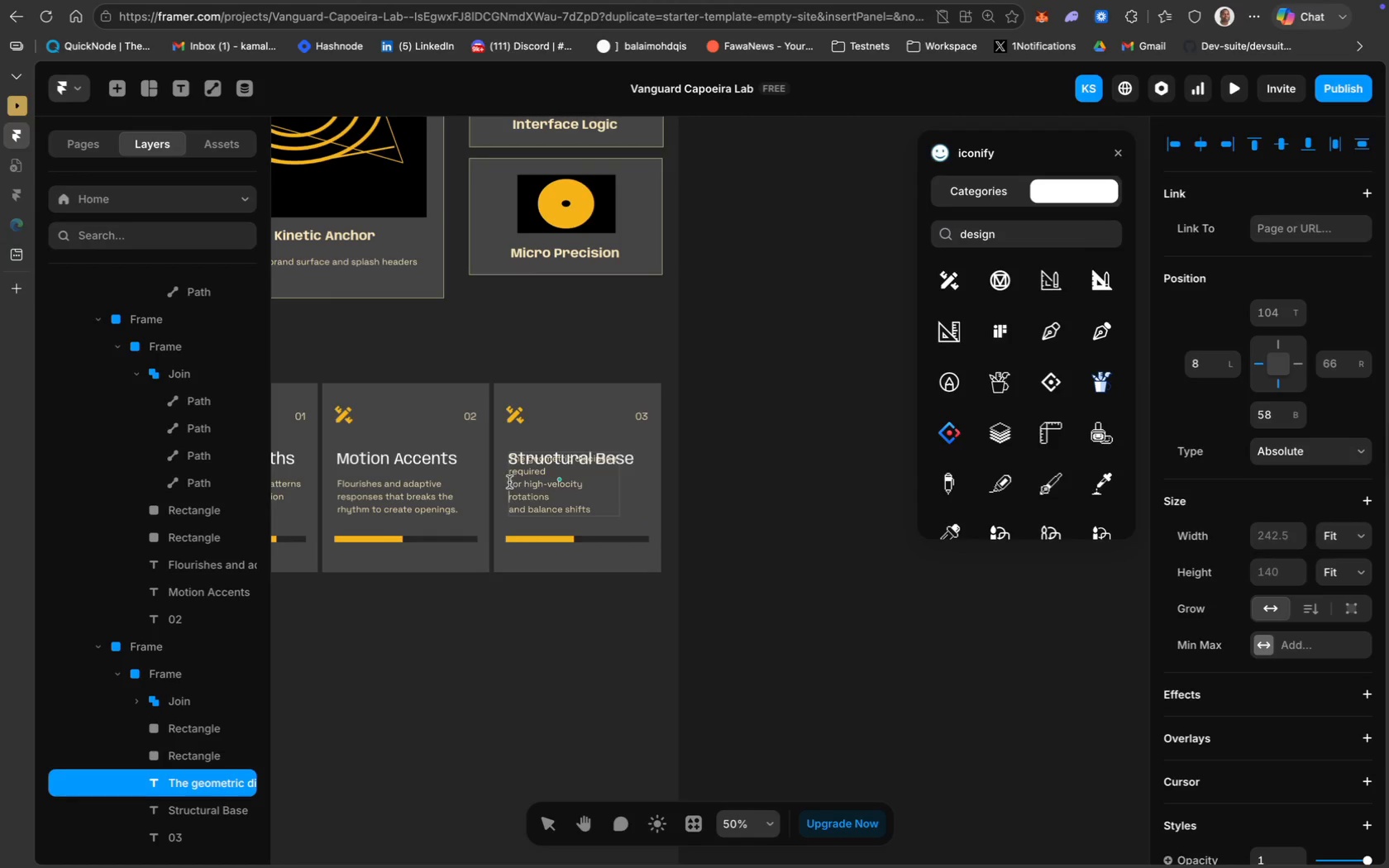 
left_click([512, 482])
 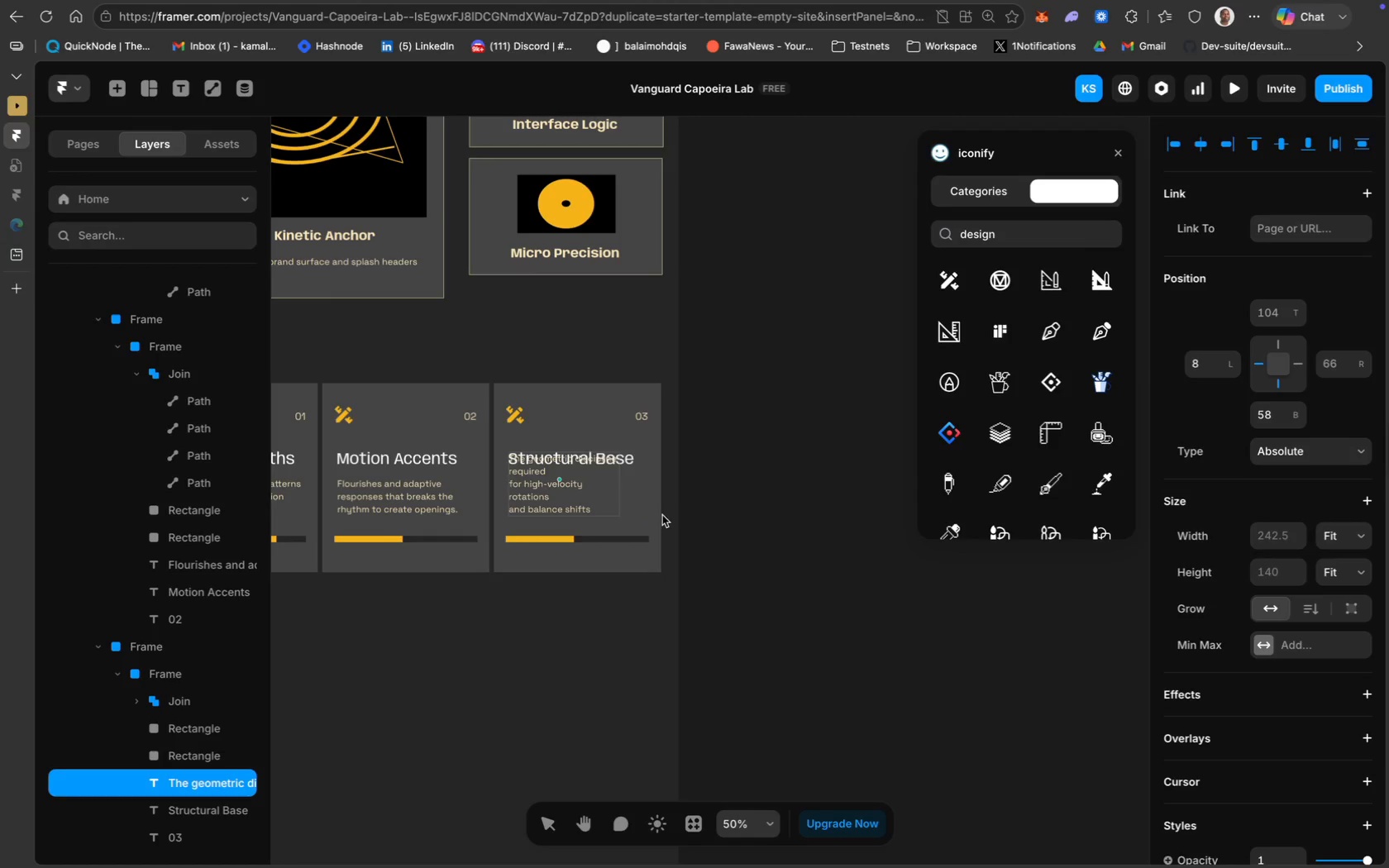 
key(ArrowLeft)
 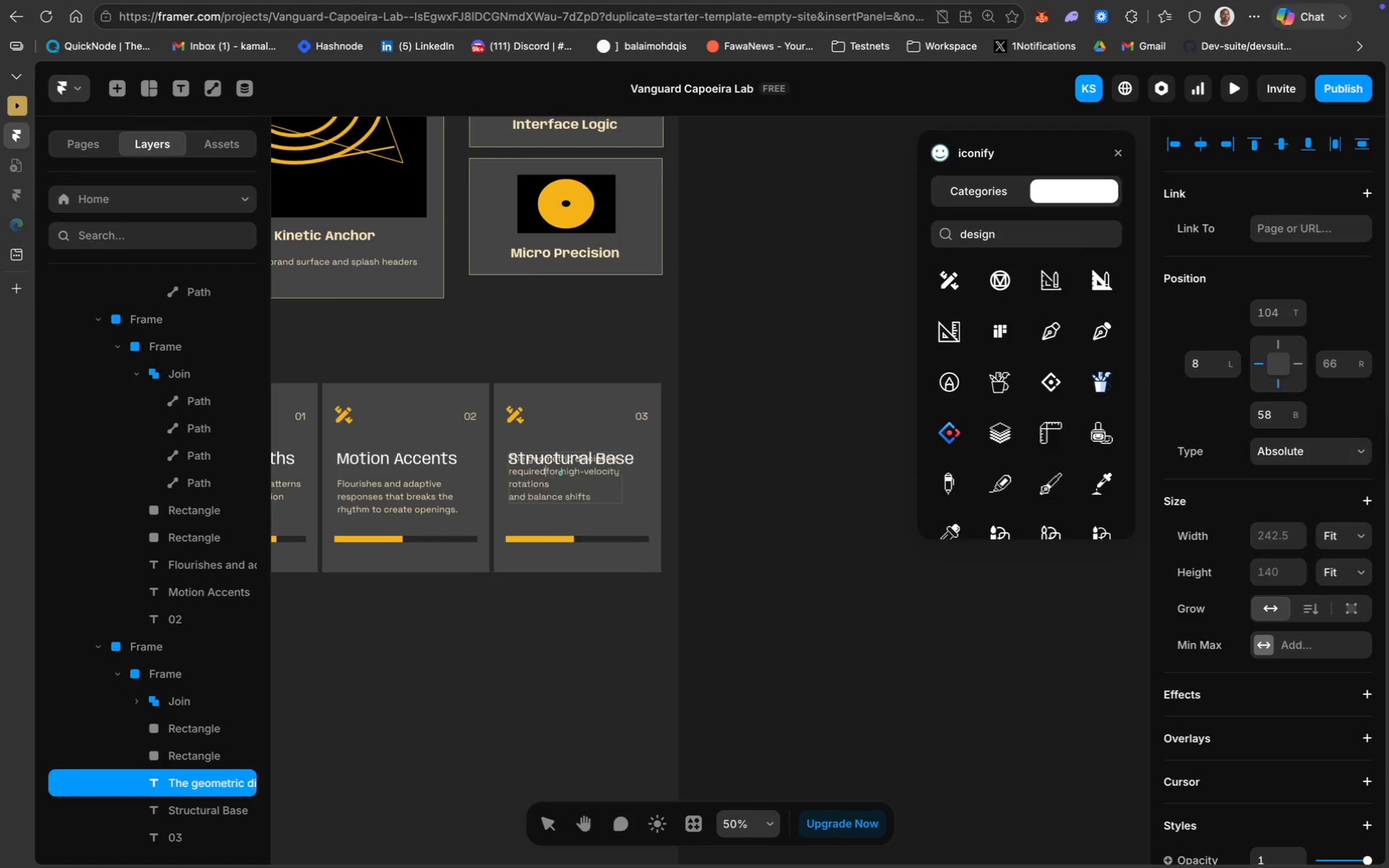 
key(Backspace)
 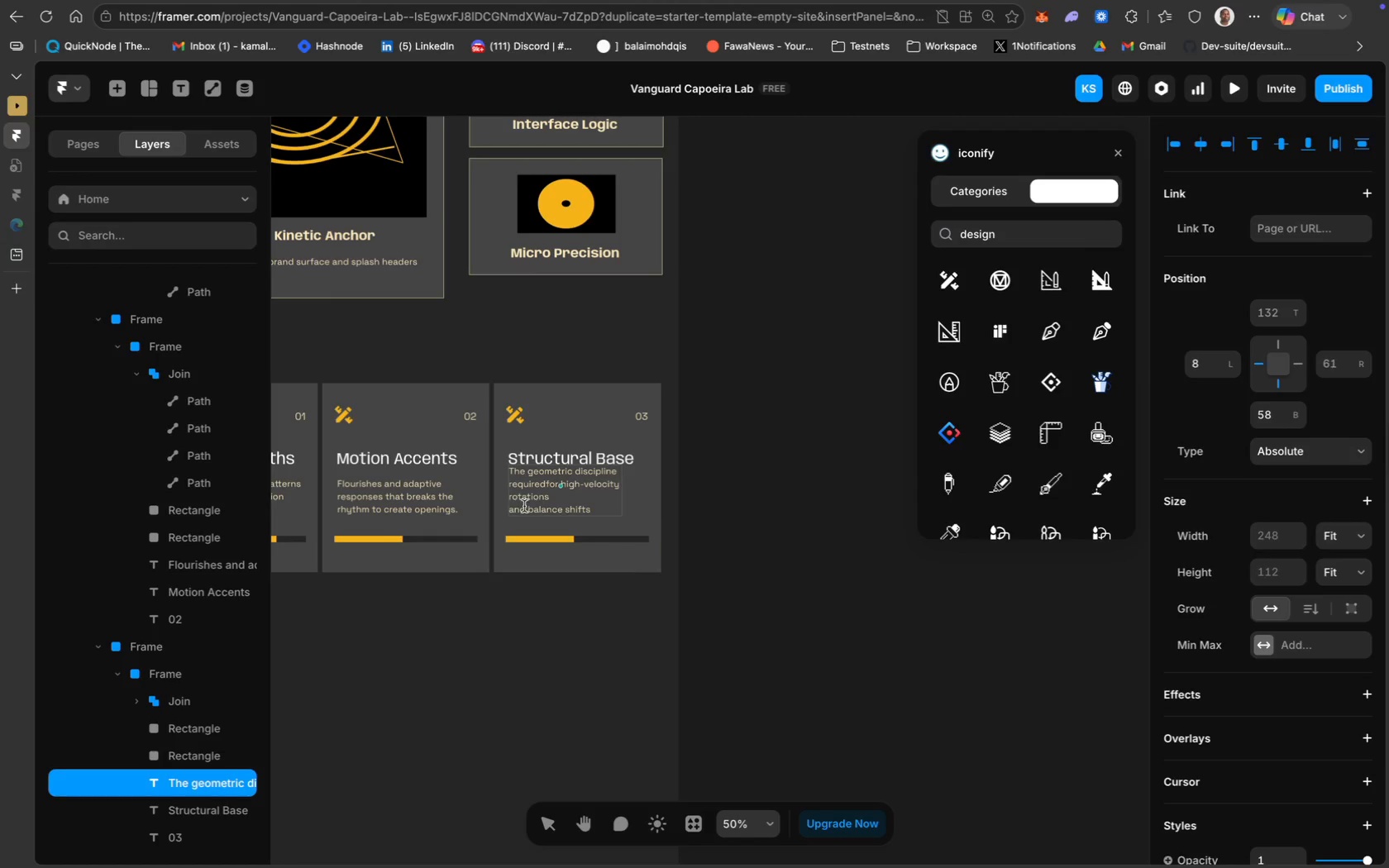 
left_click([513, 508])
 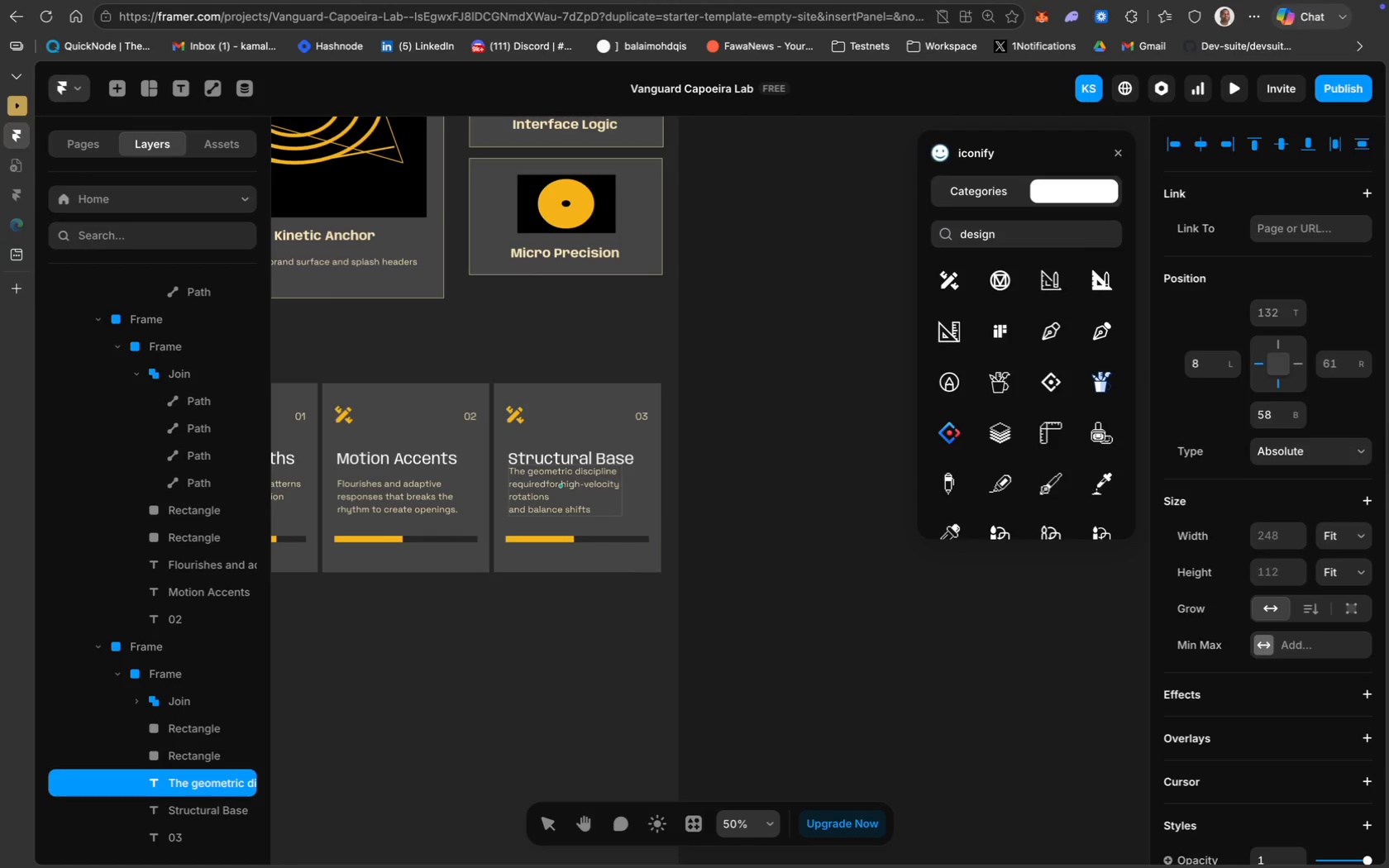 
key(ArrowLeft)
 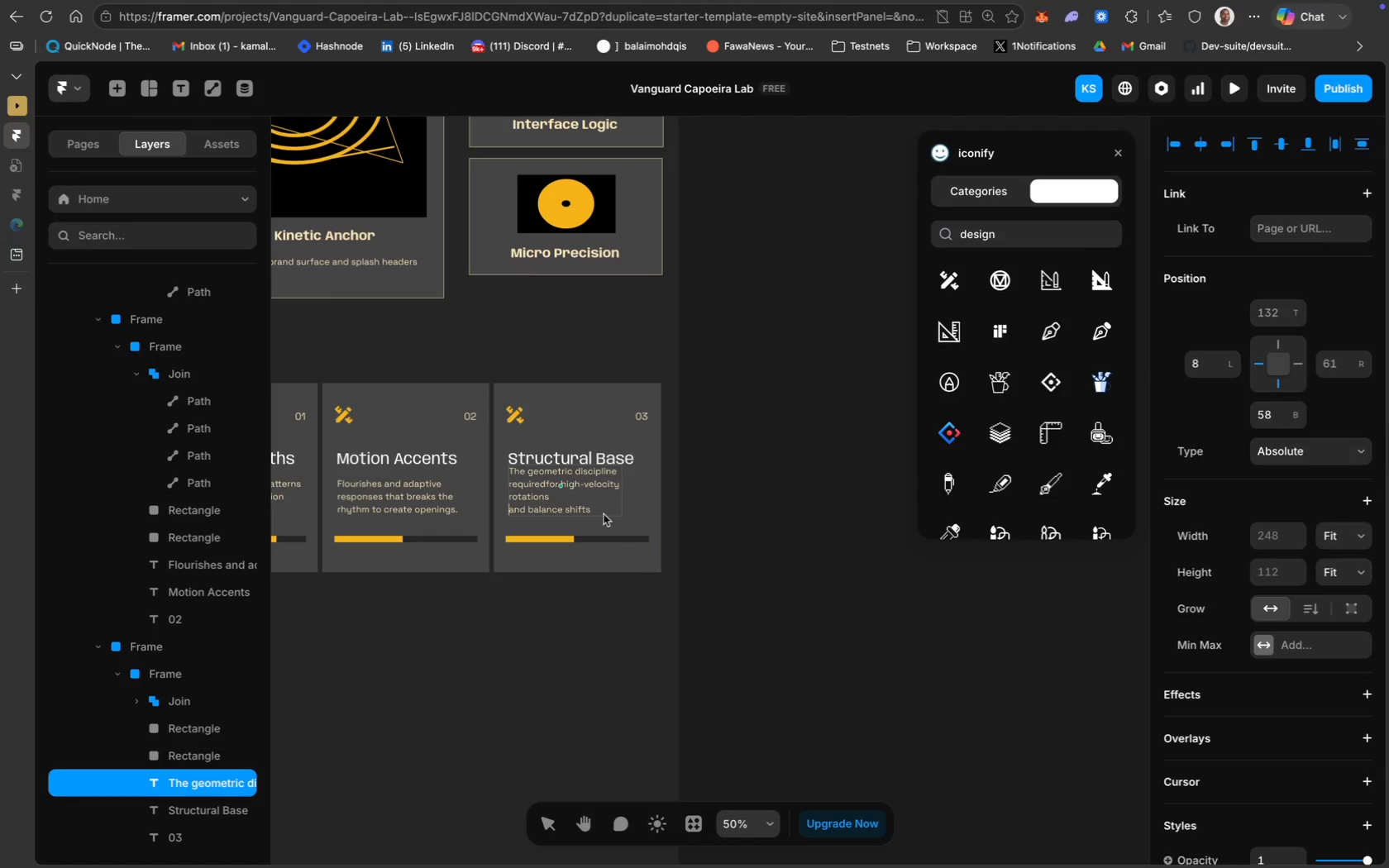 
key(Backspace)
 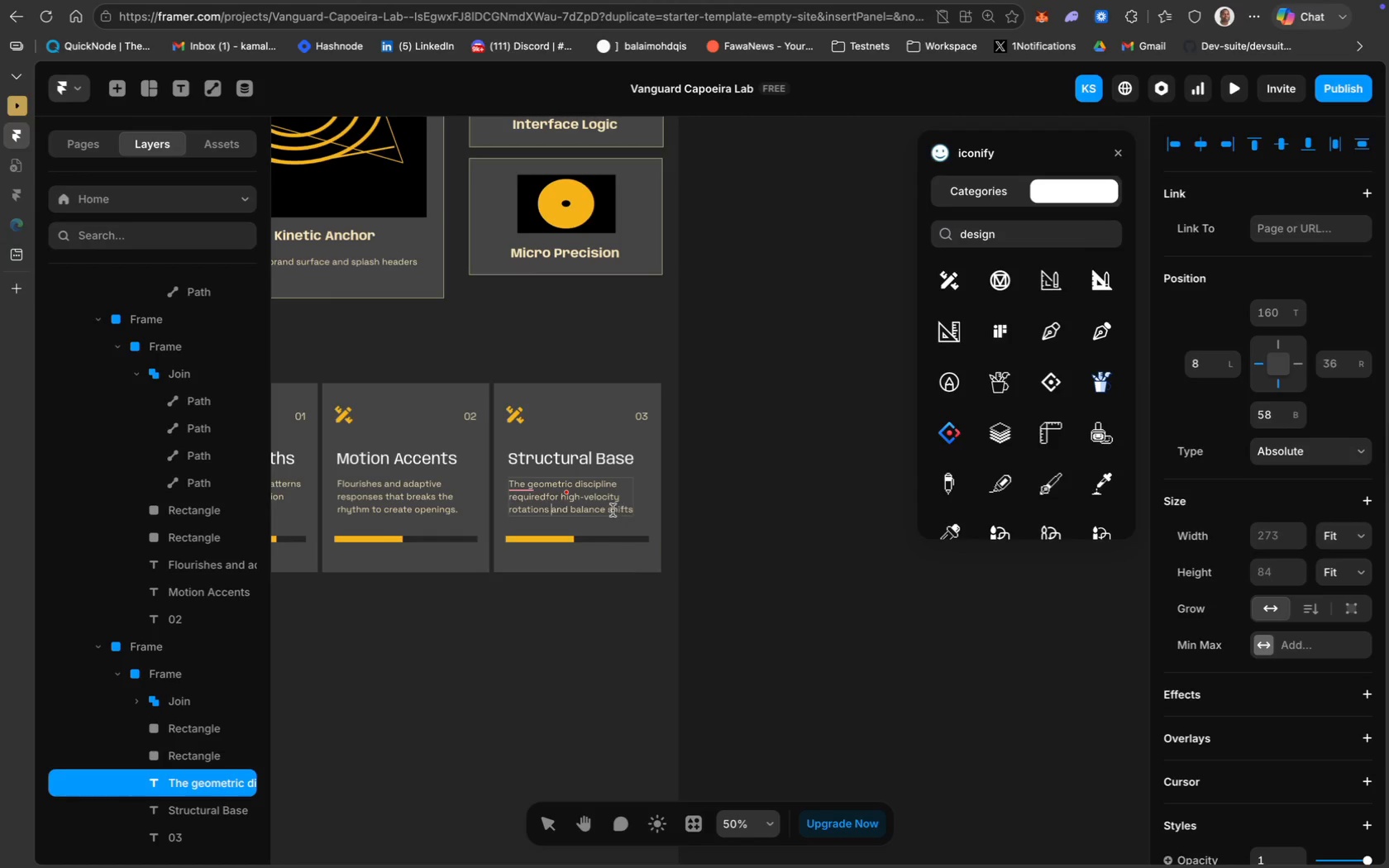 
left_click([607, 508])
 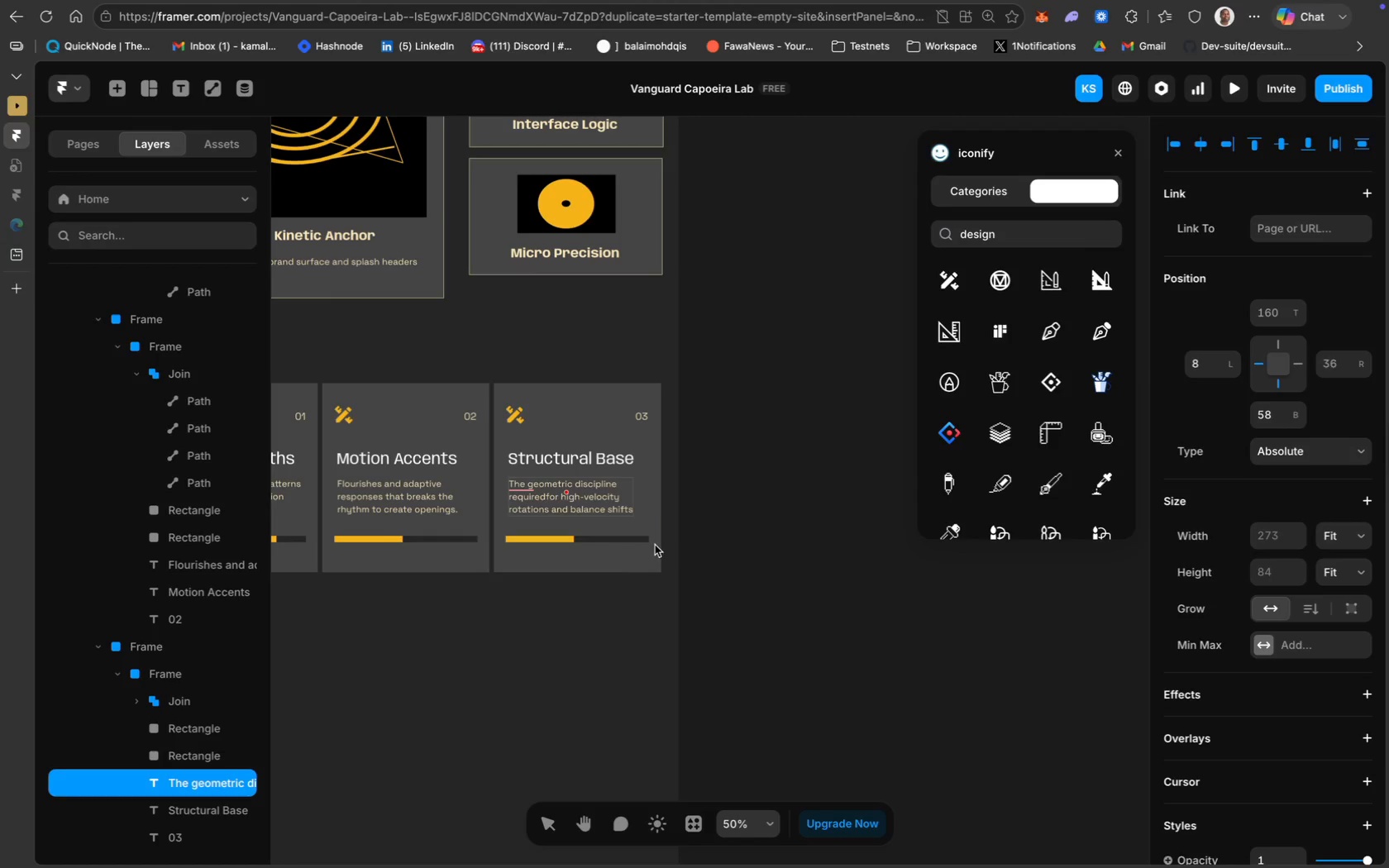 
key(Enter)
 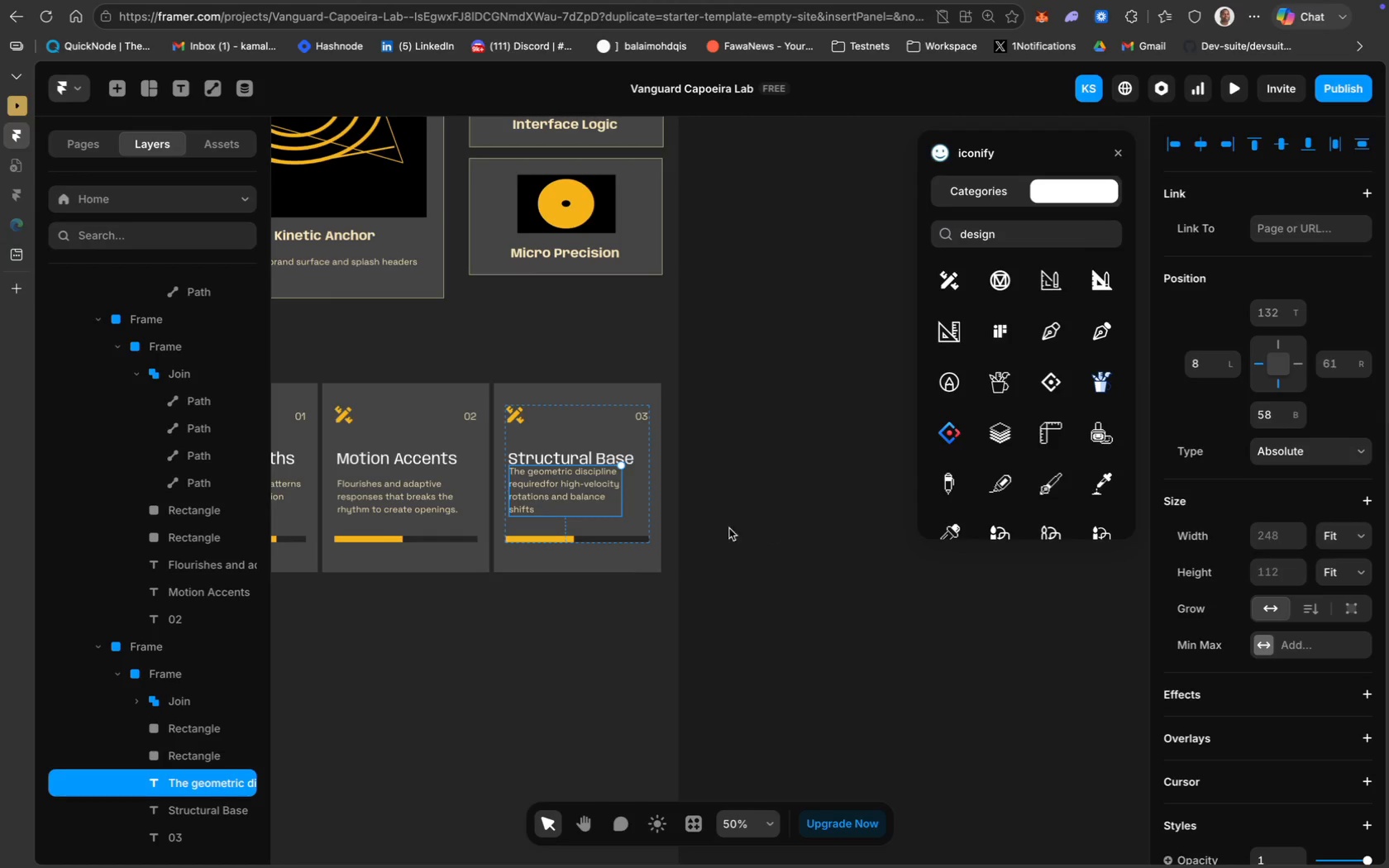 
left_click_drag(start_coordinate=[557, 496], to_coordinate=[558, 501])
 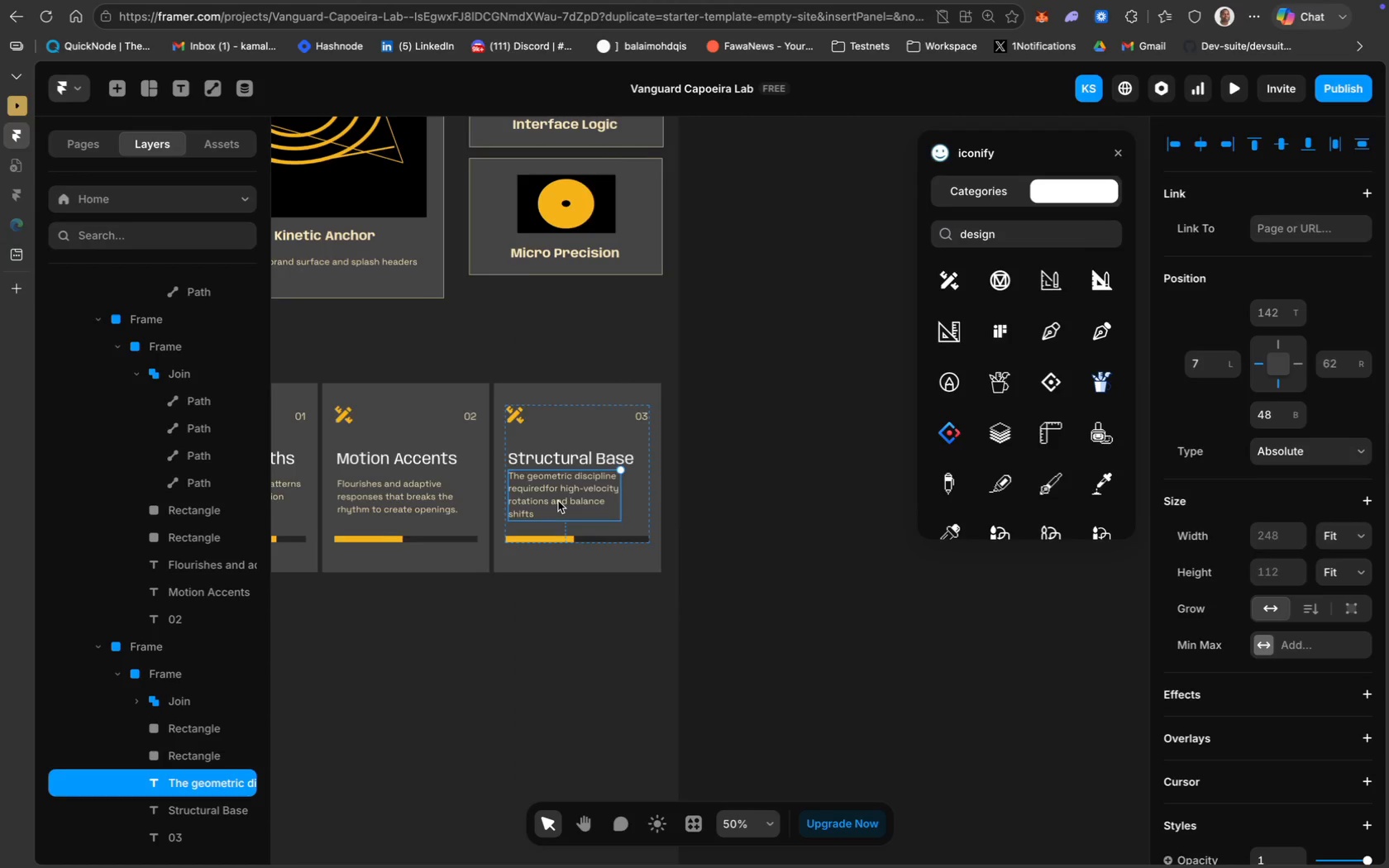 
scroll: coordinate [558, 501], scroll_direction: up, amount: 15.0
 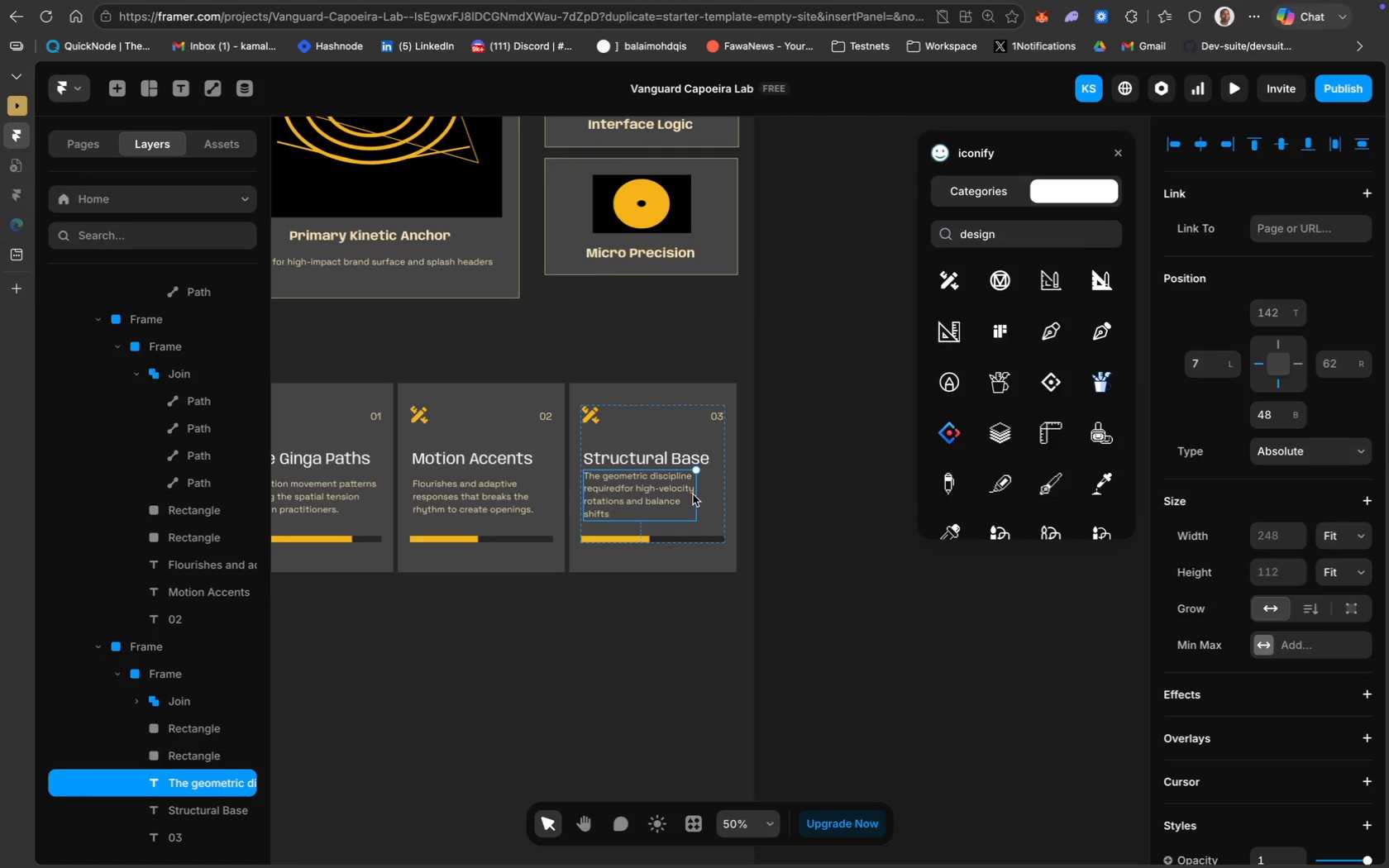 
left_click([604, 510])
 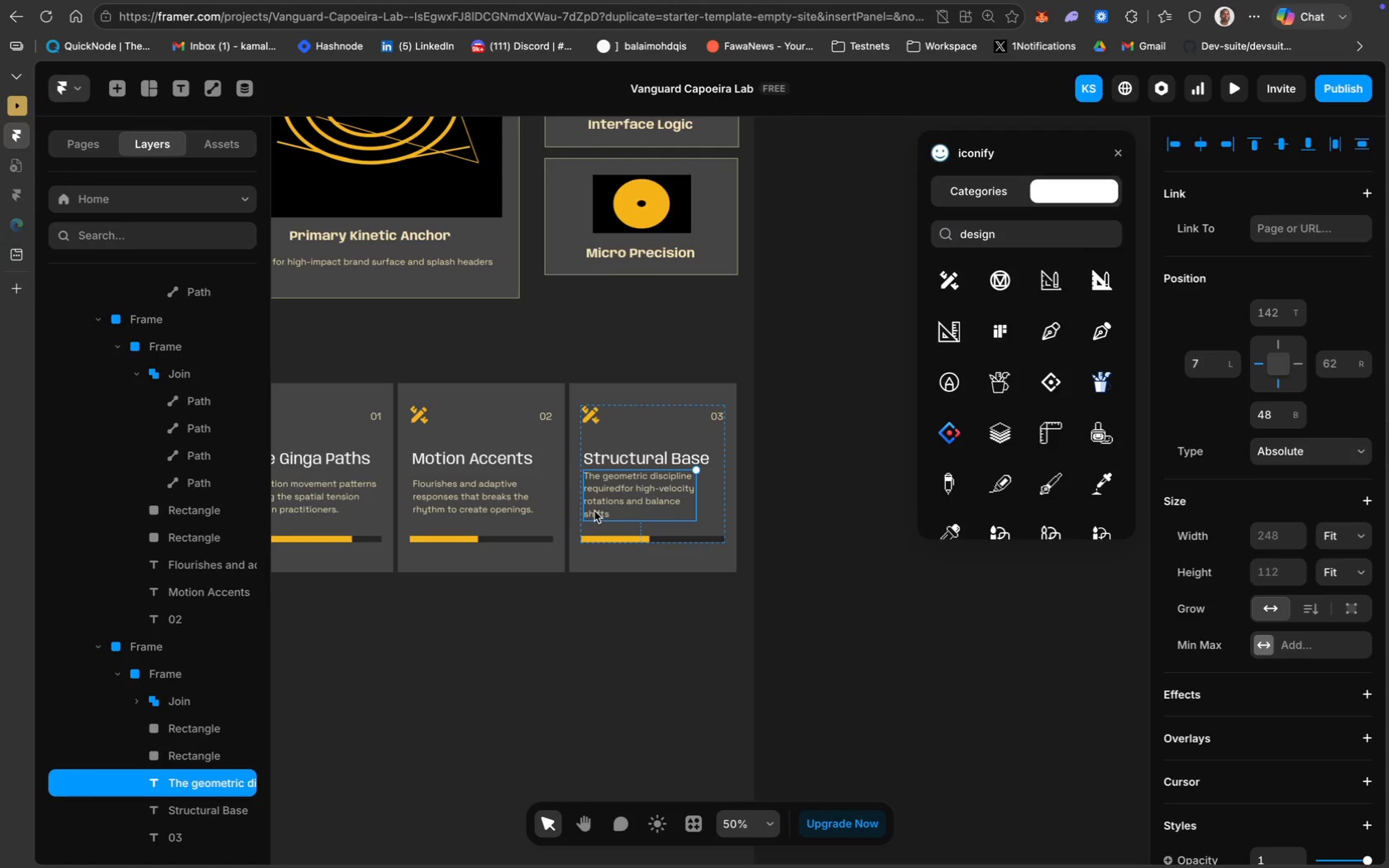 
double_click([594, 511])
 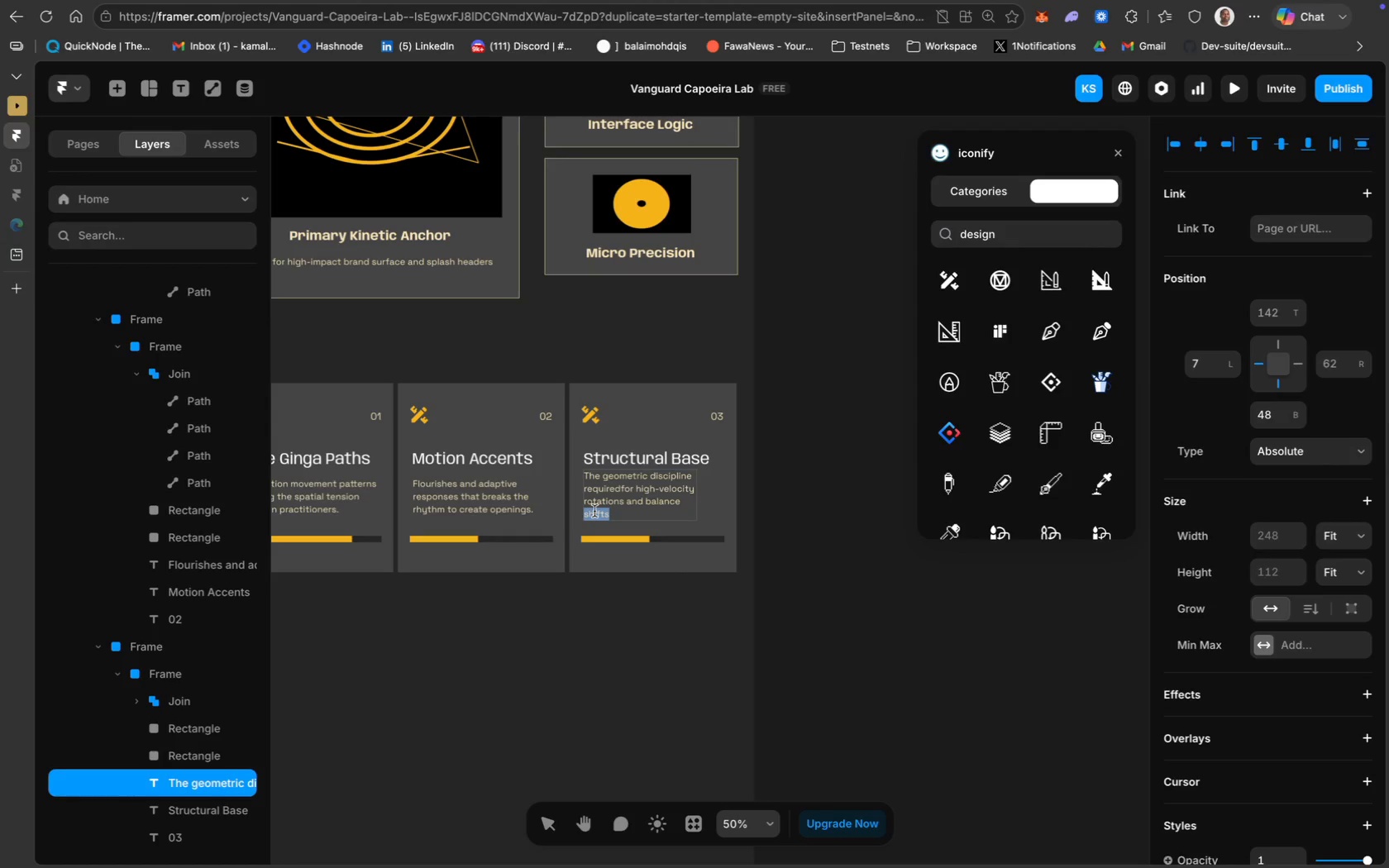 
left_click([594, 511])
 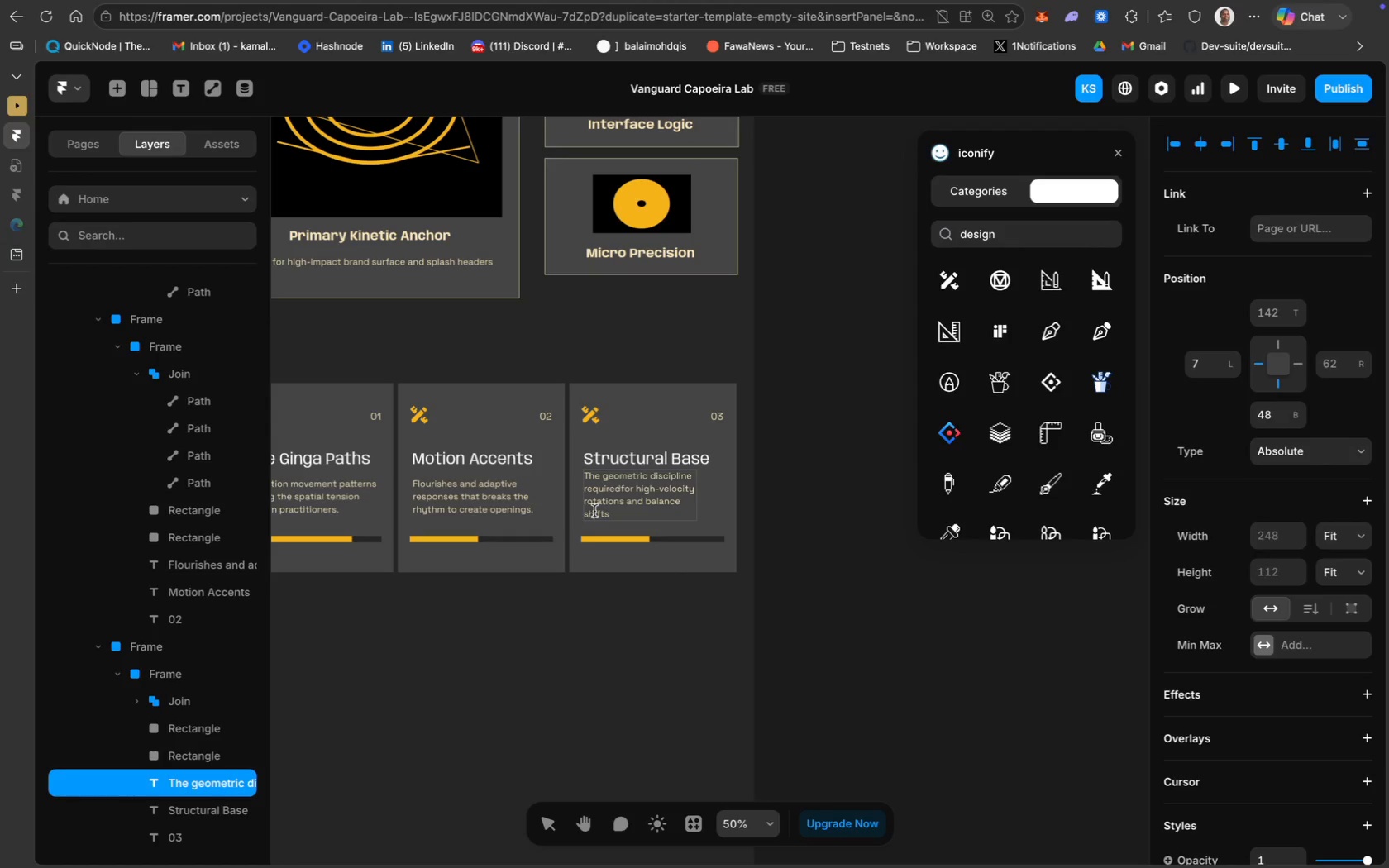 
key(ArrowLeft)
 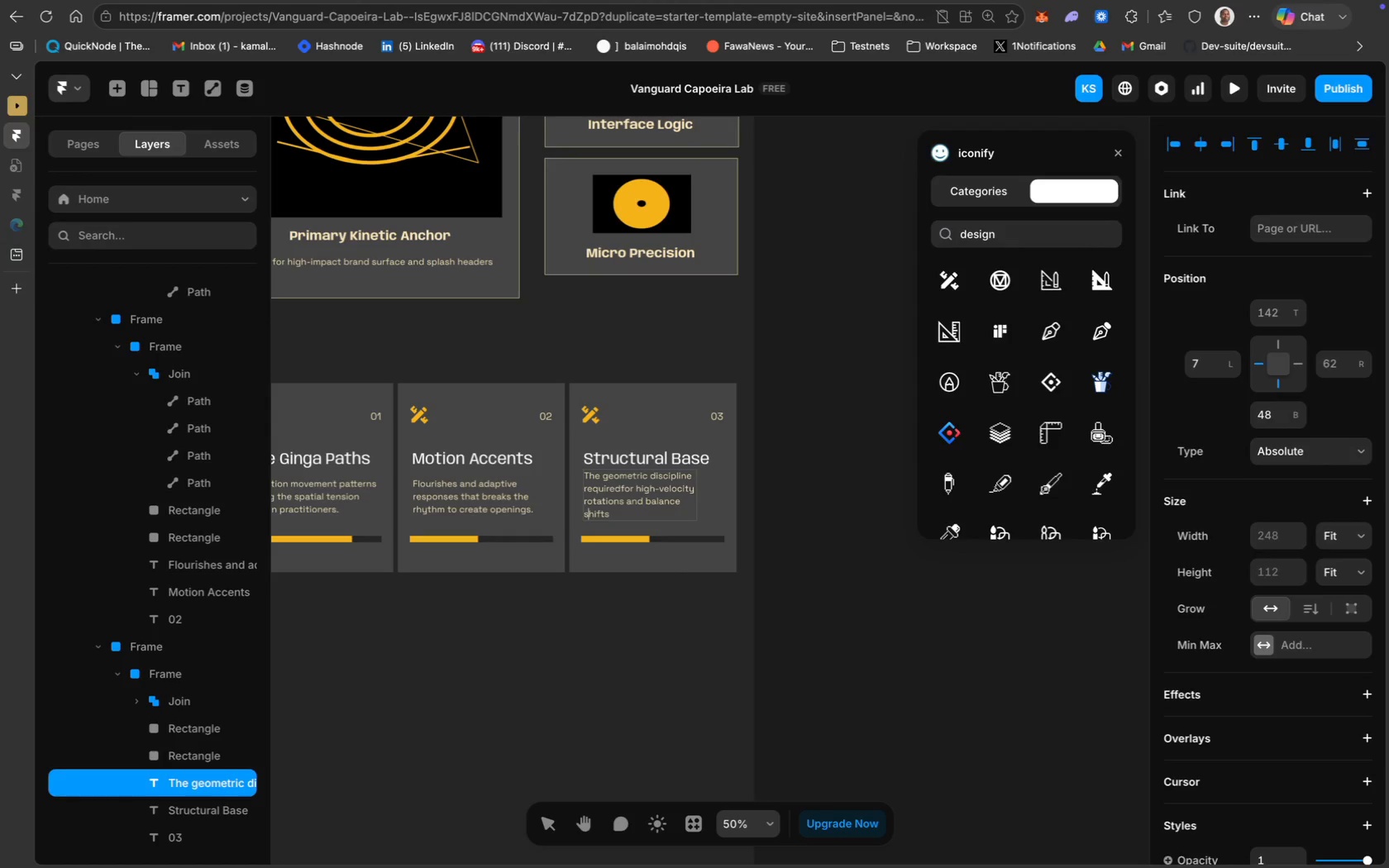 
key(ArrowLeft)
 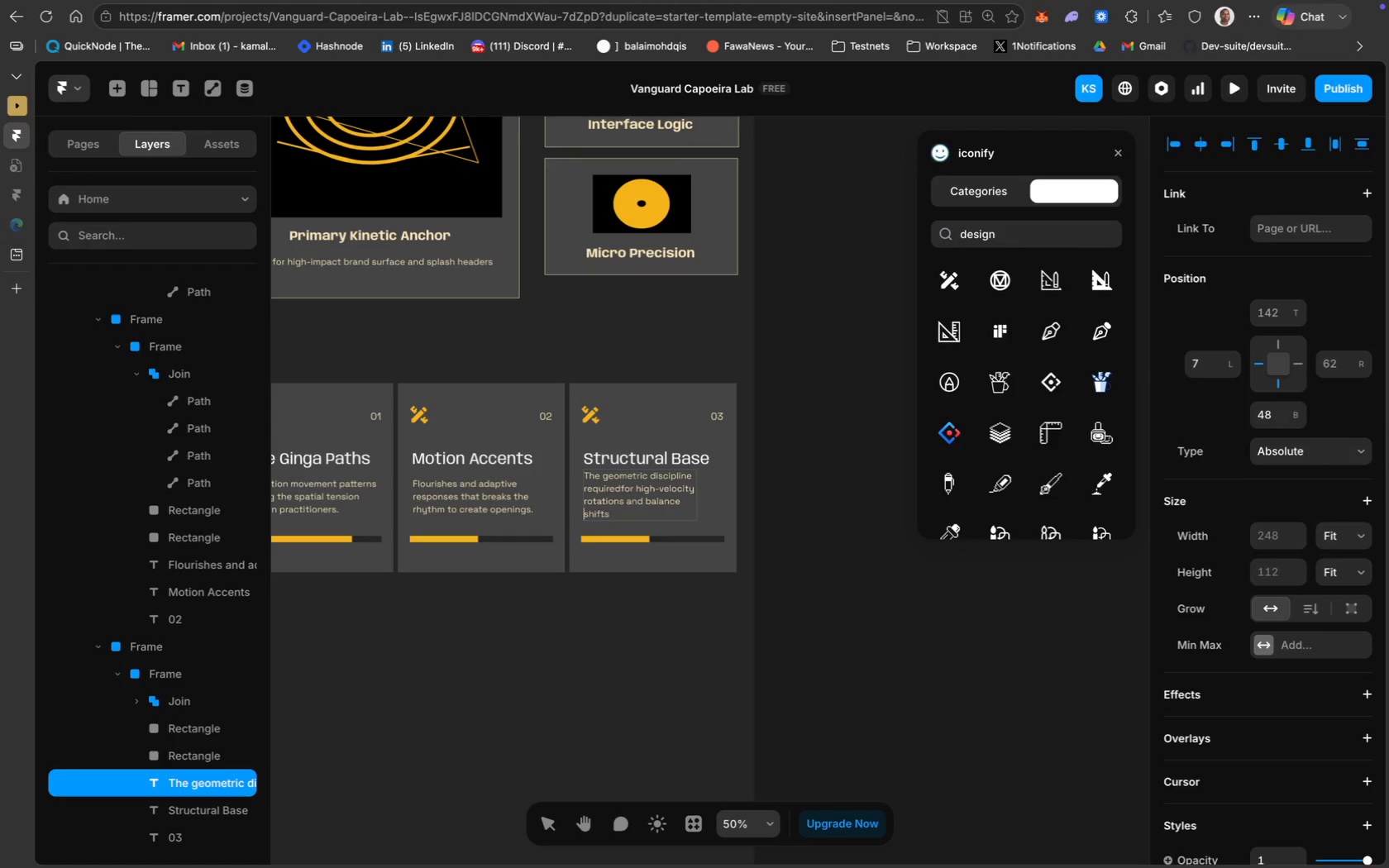 
key(Backspace)
 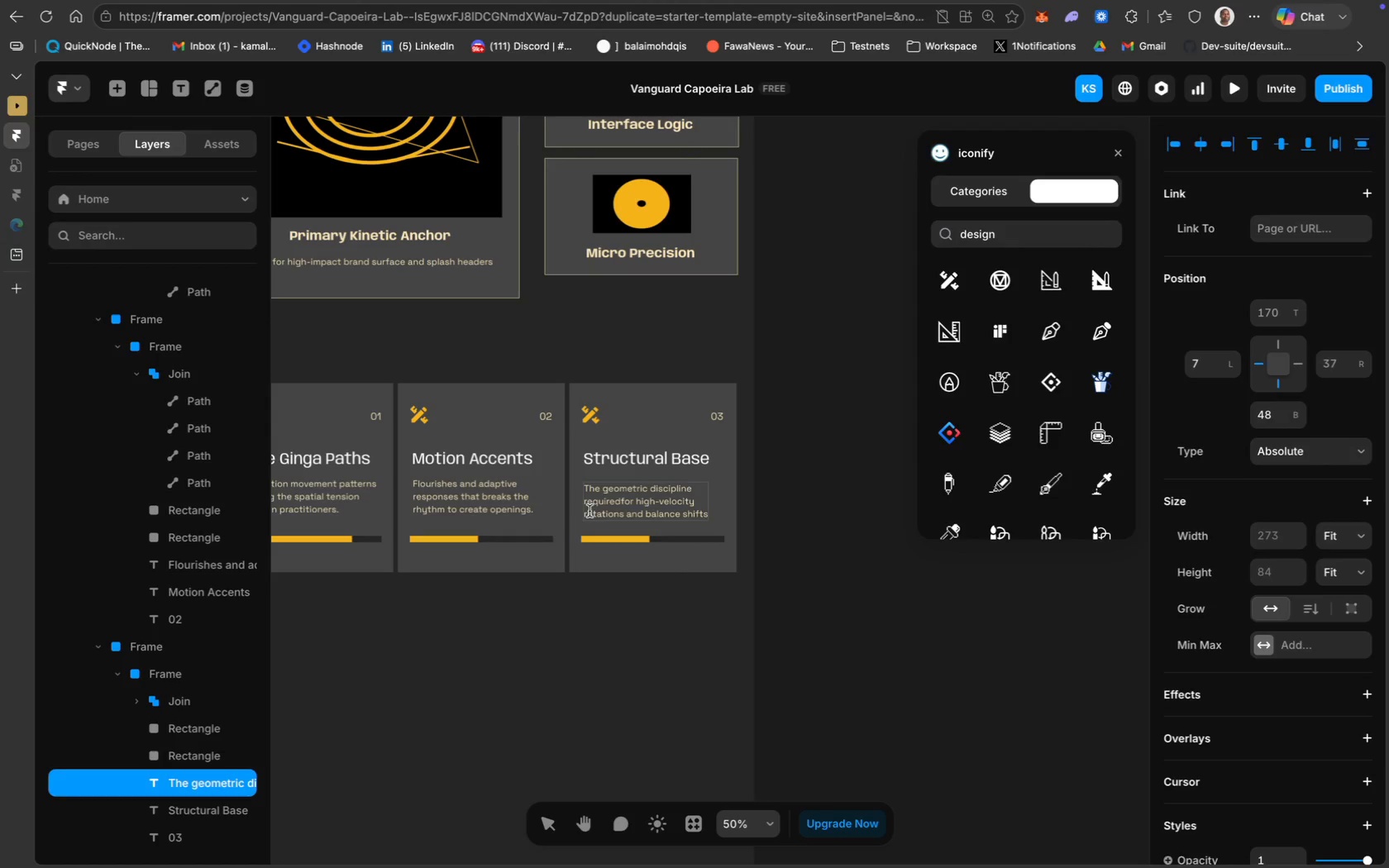 
left_click([776, 508])
 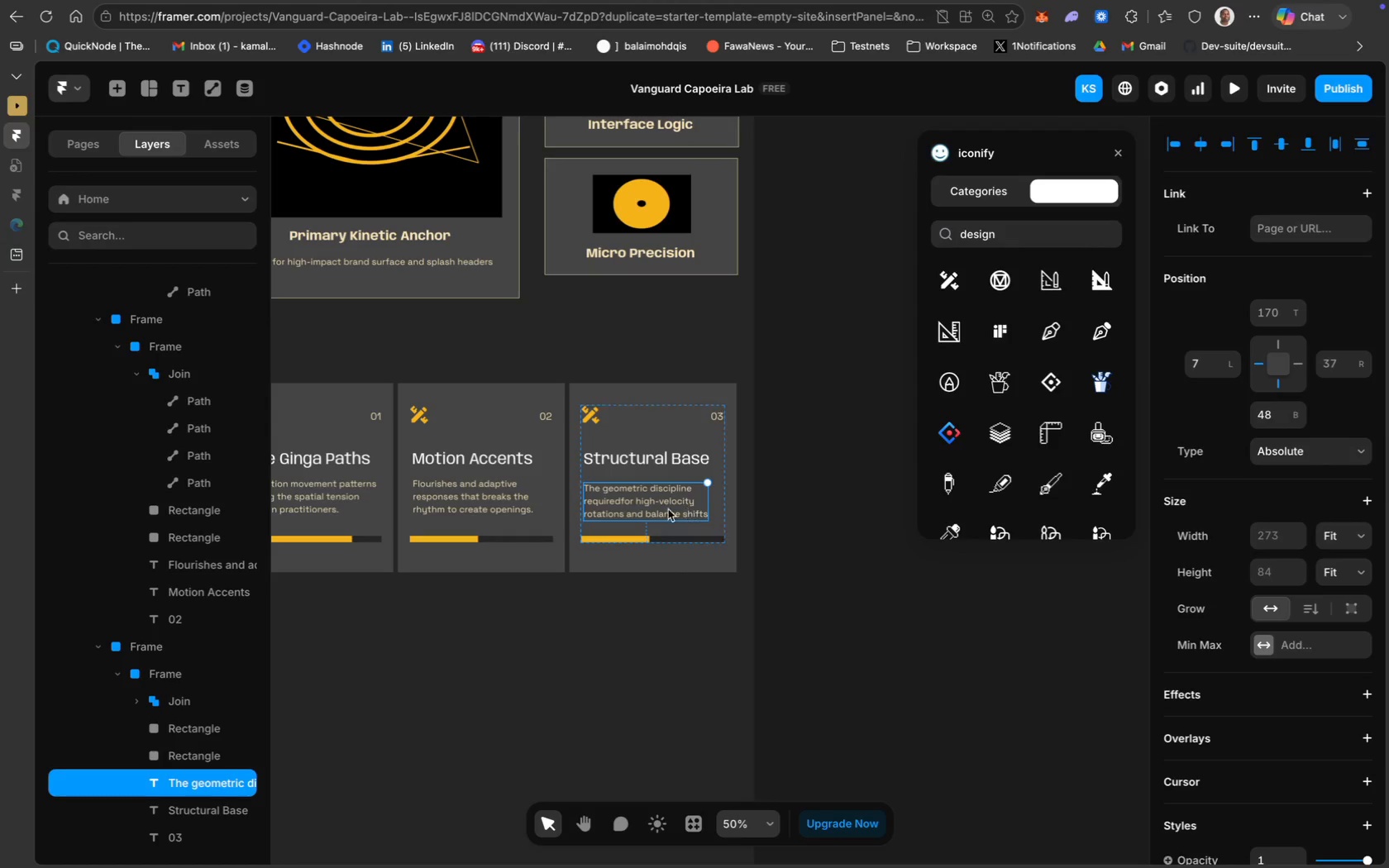 
left_click_drag(start_coordinate=[647, 509], to_coordinate=[647, 504])
 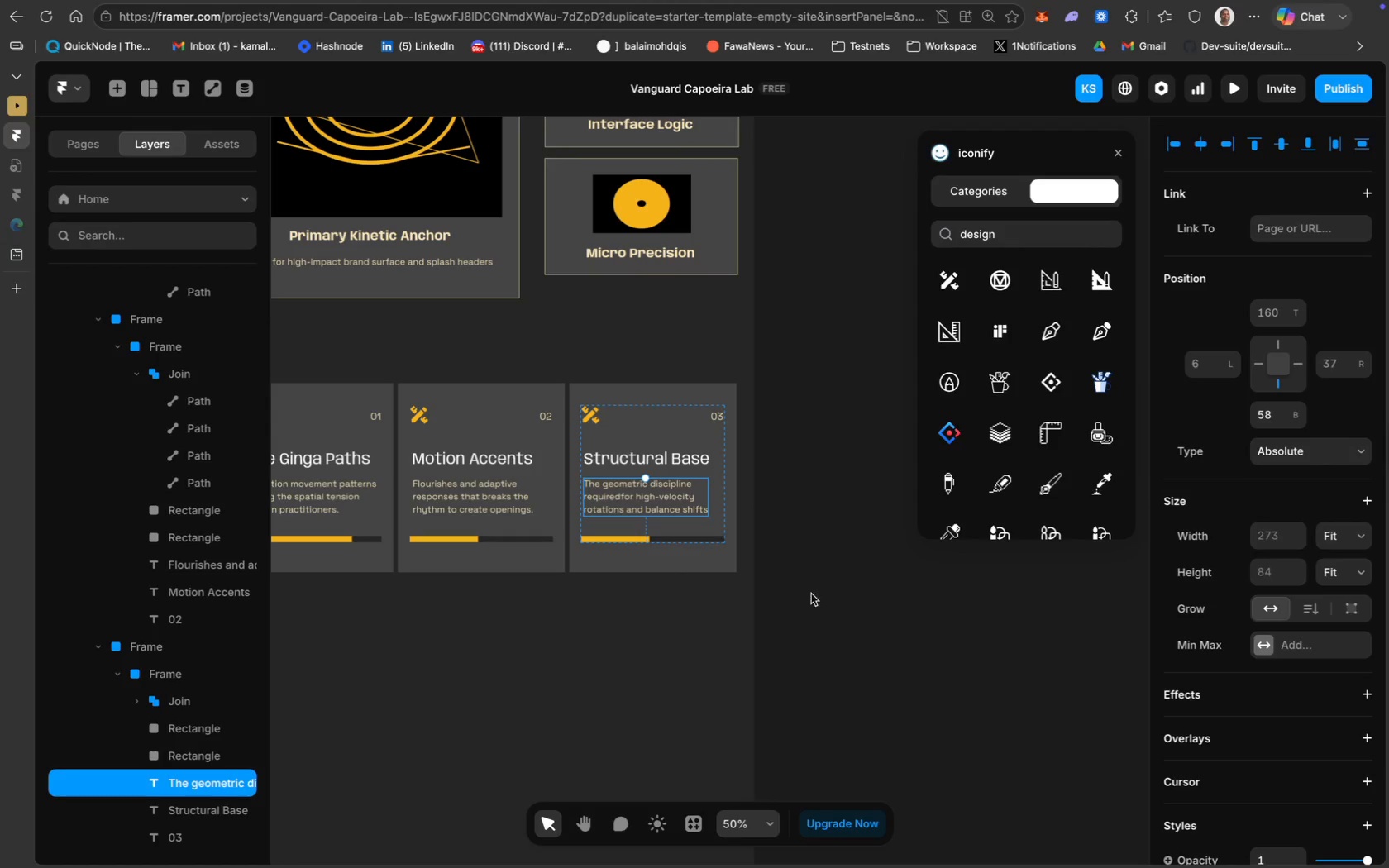 
left_click([815, 600])
 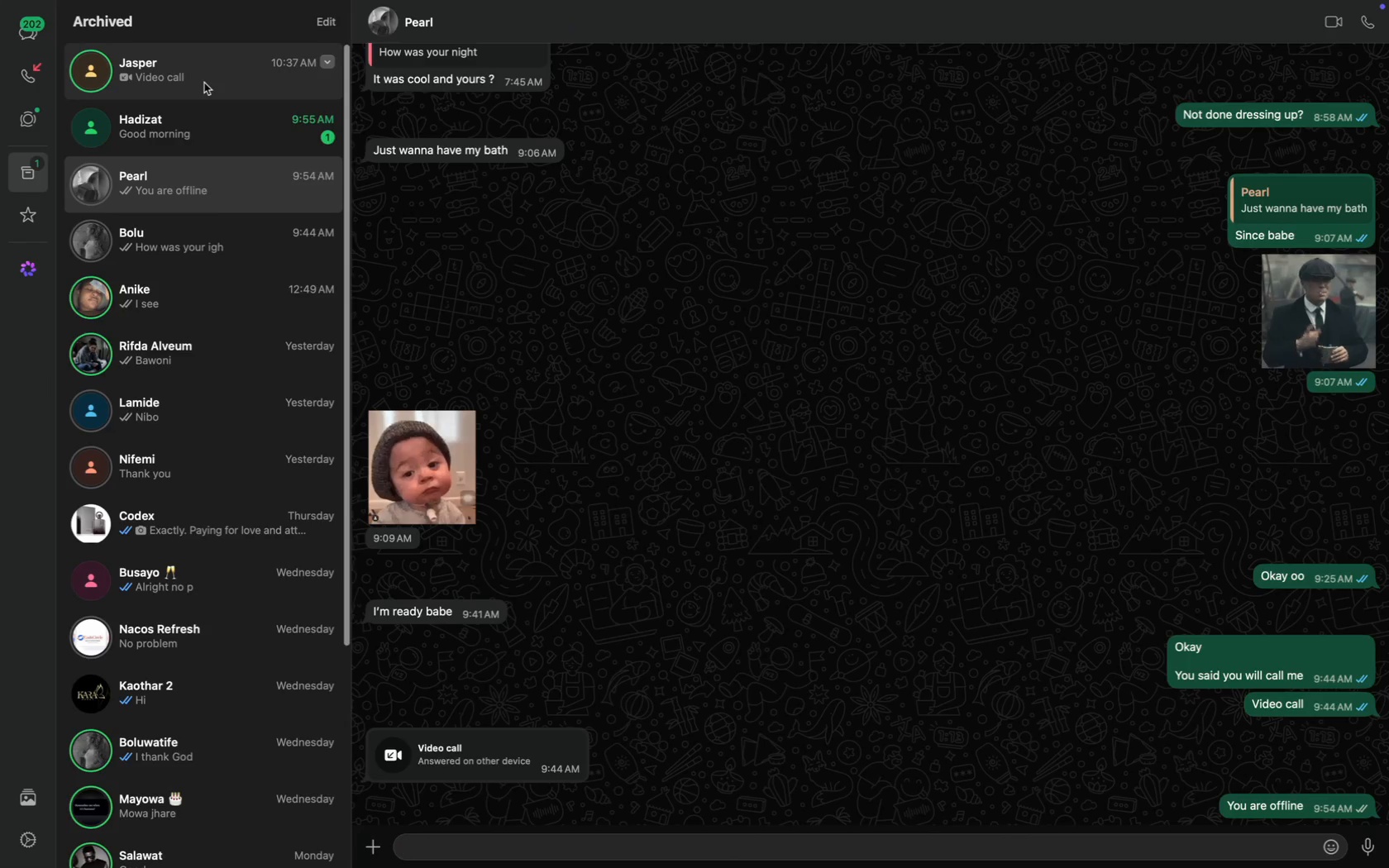 
wait(5.0)
 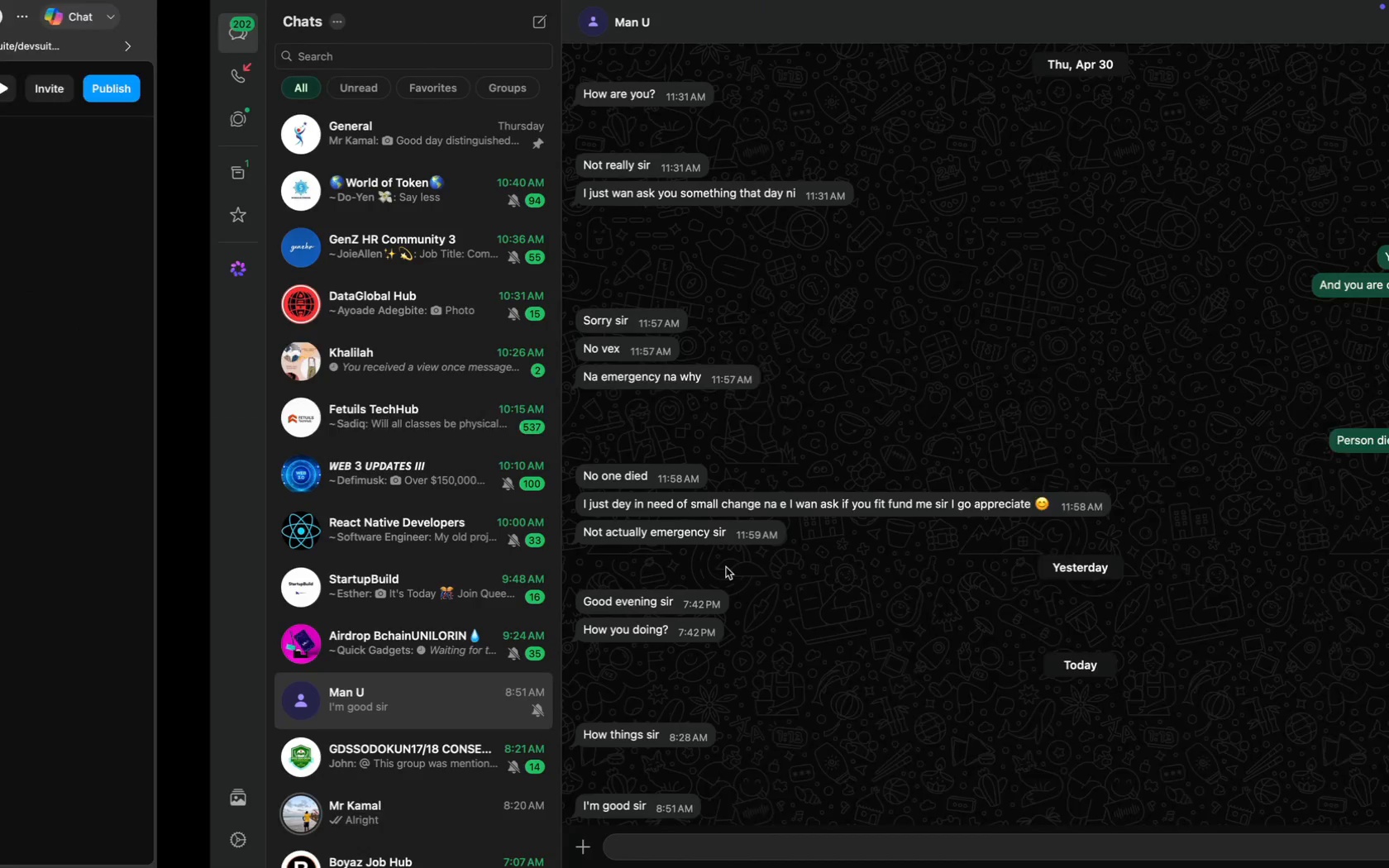 
mouse_move([527, 359])
 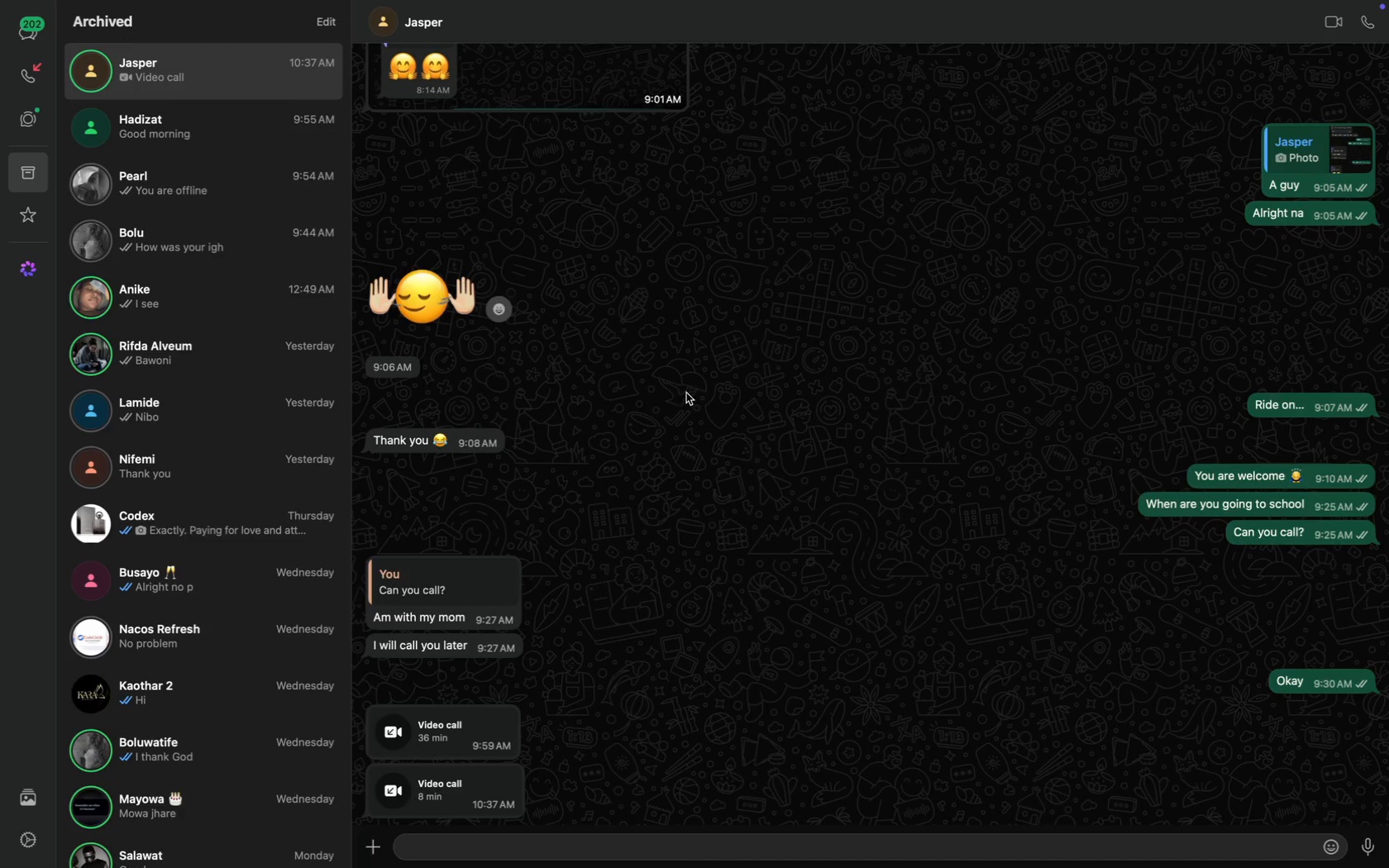 
scroll: coordinate [754, 451], scroll_direction: down, amount: 145.0
 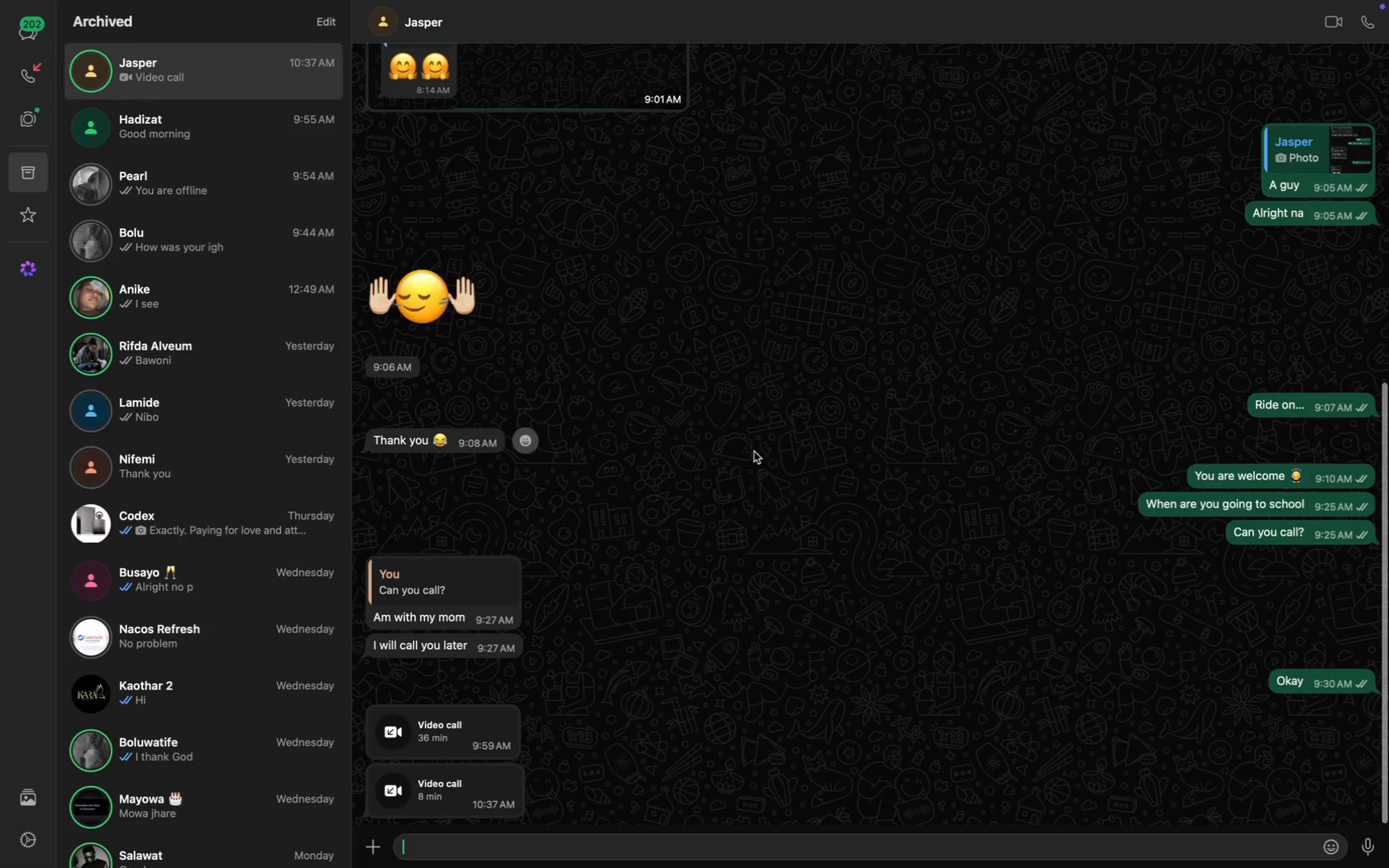 
type(Shabi na )
 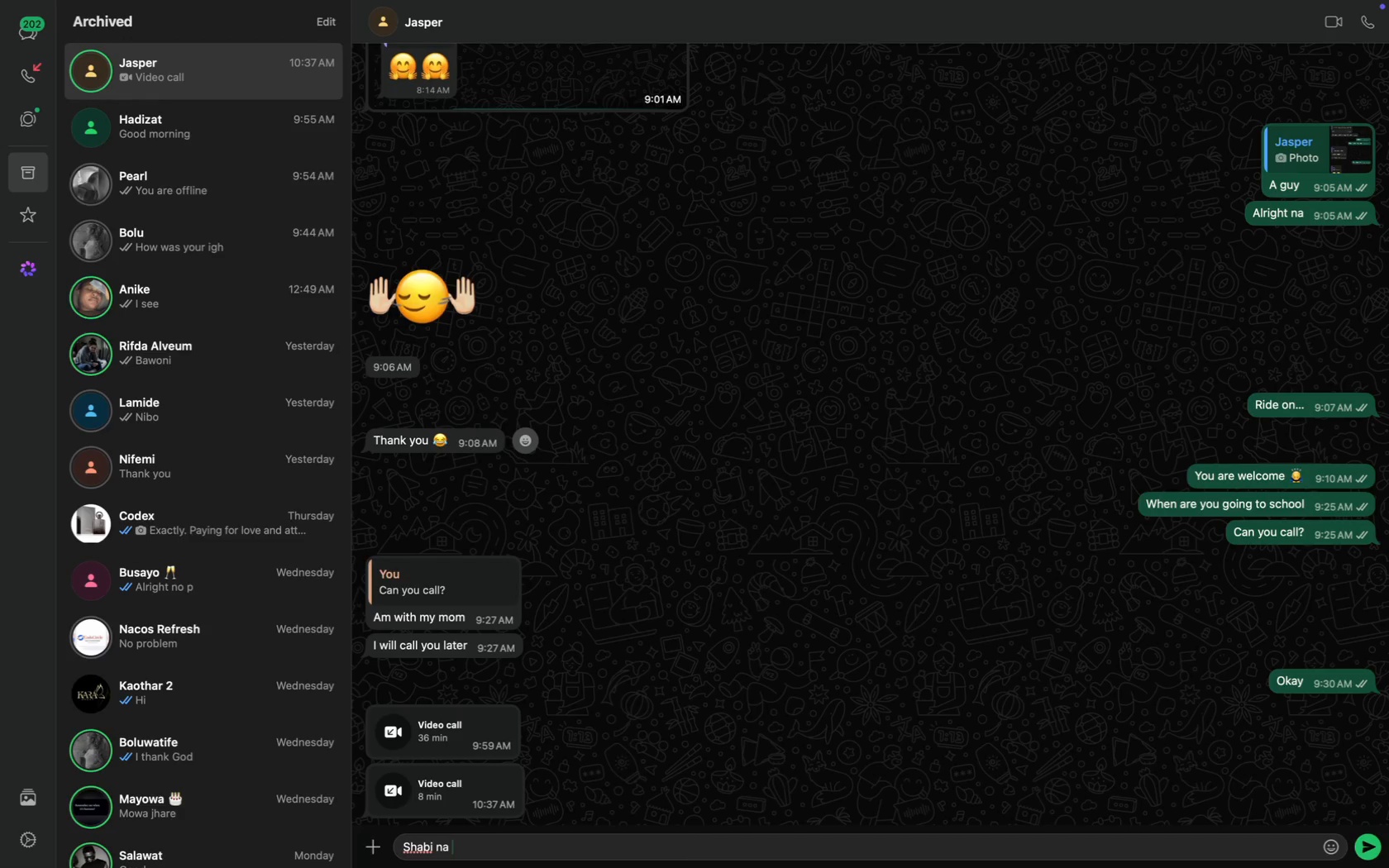 
type(fuck up )
 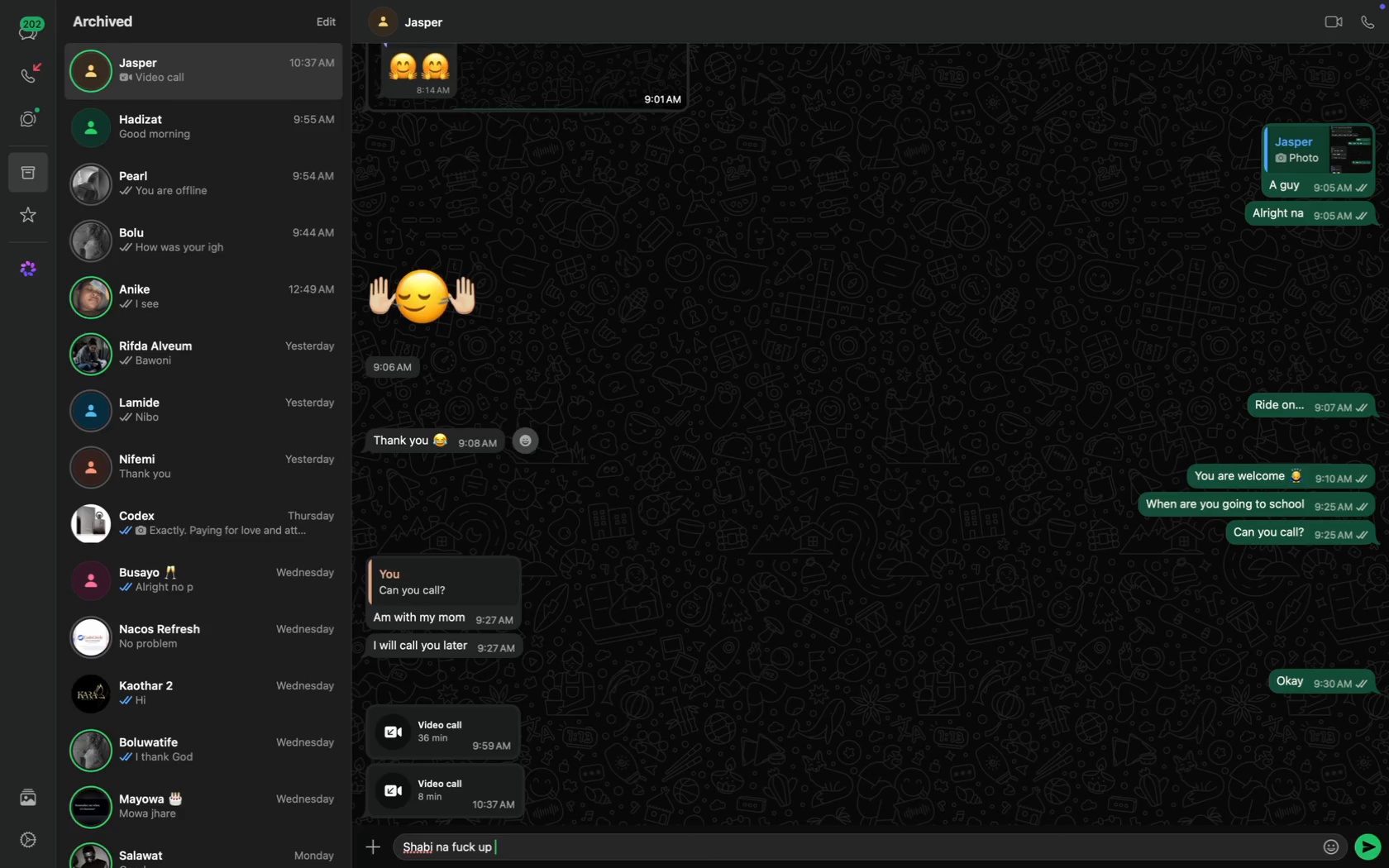 
key(Enter)
 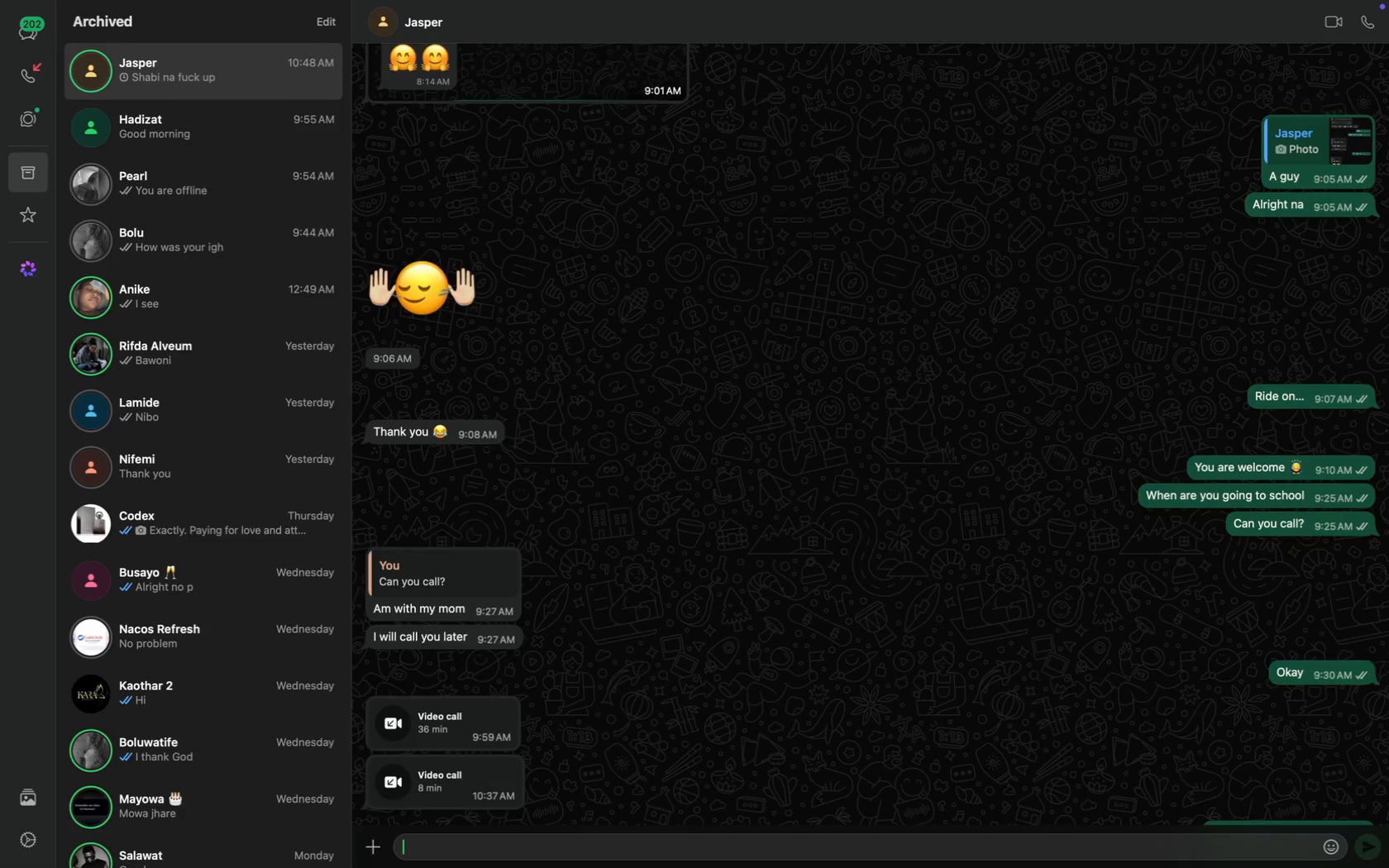 
type(I create time for us to talk)
 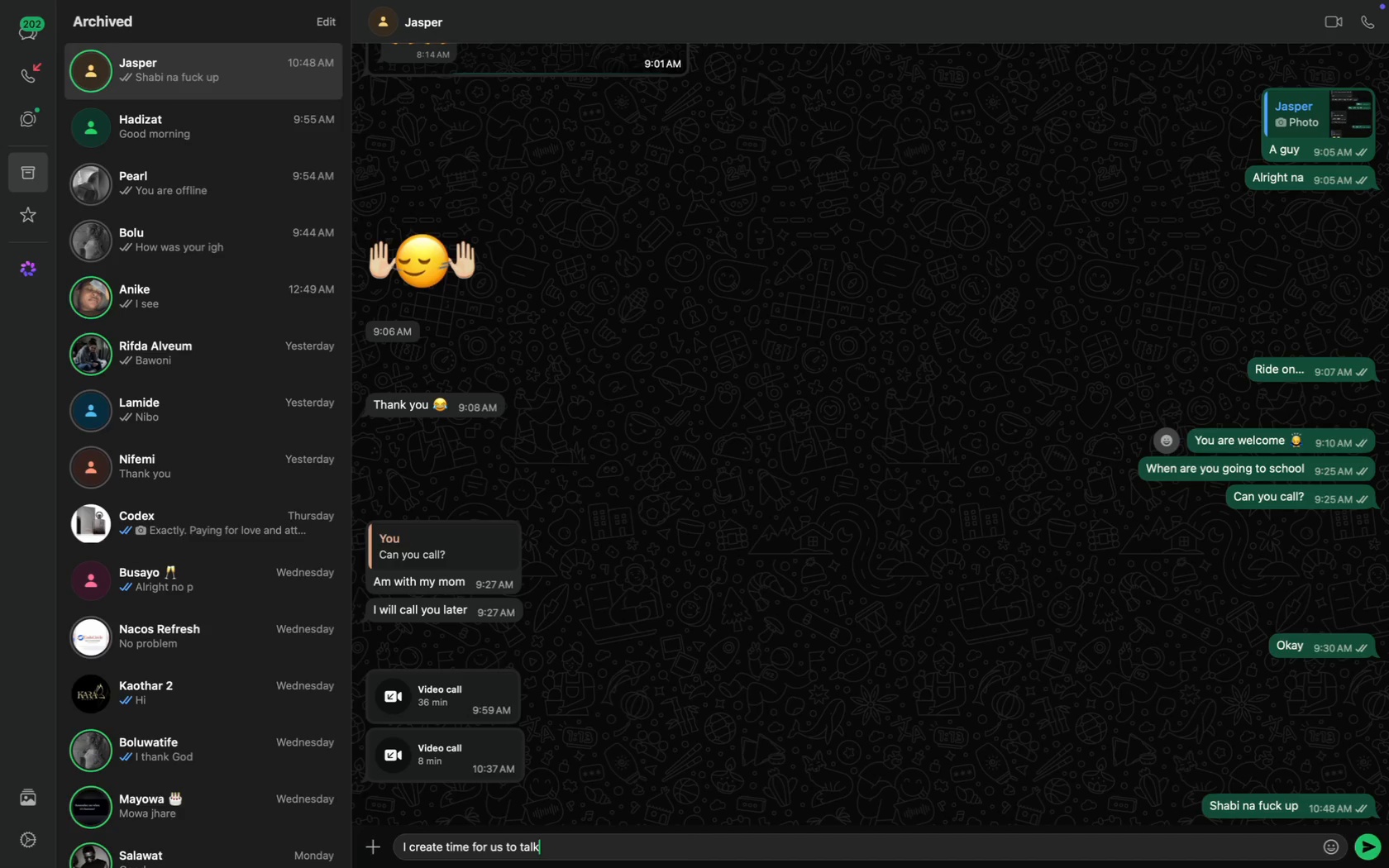 
key(Enter)
 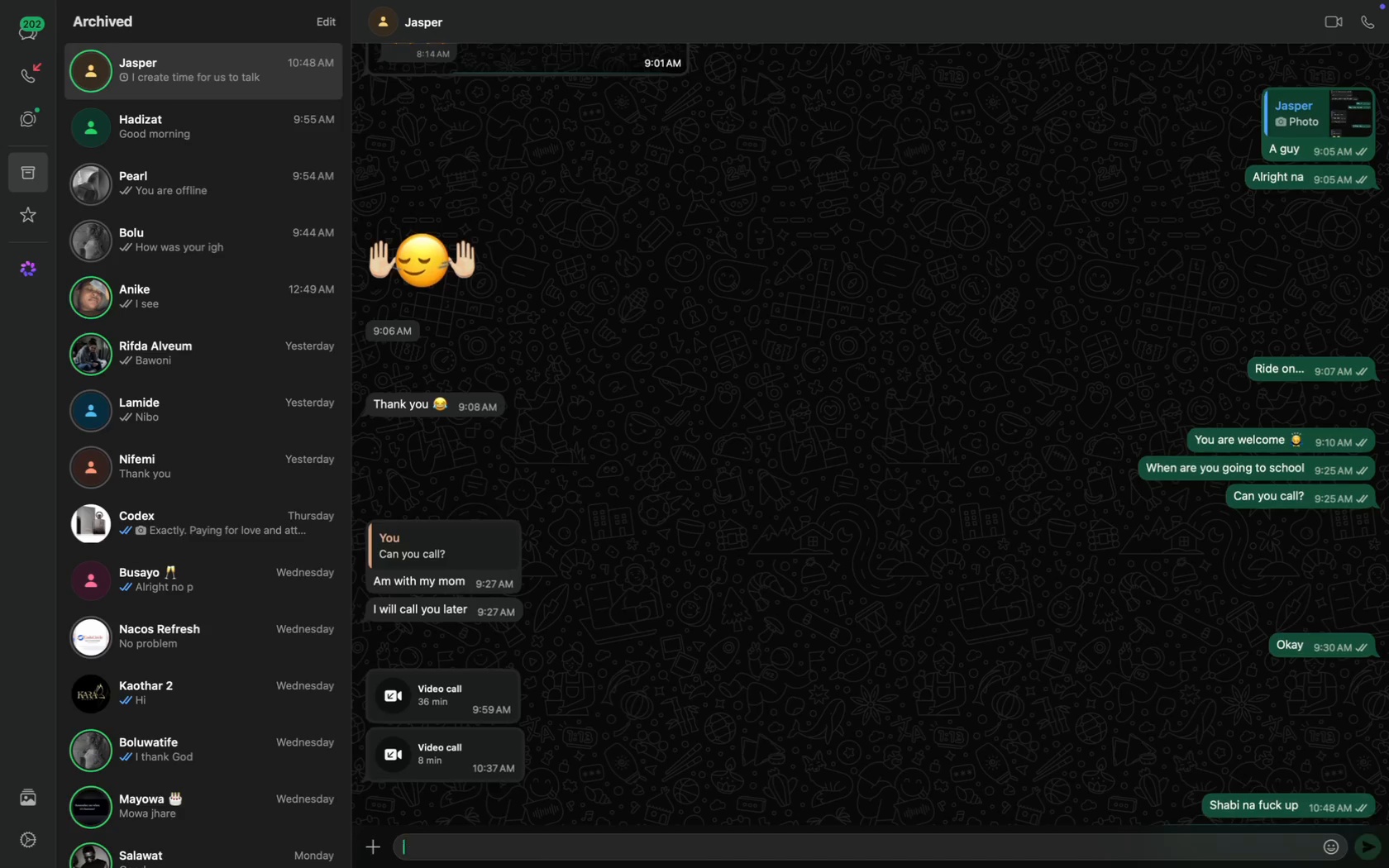 
type(U still dey complain)
 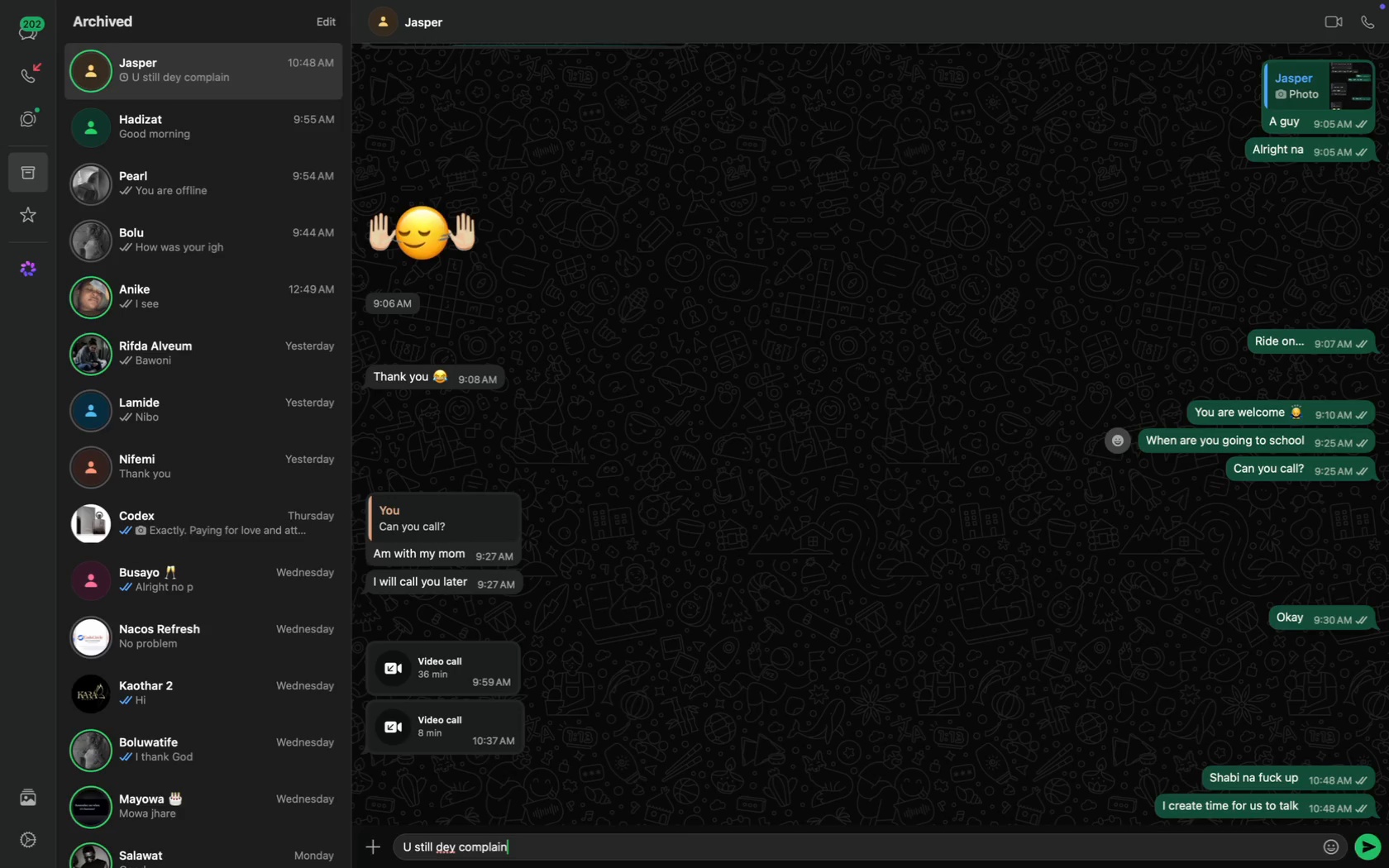 
key(Enter)
 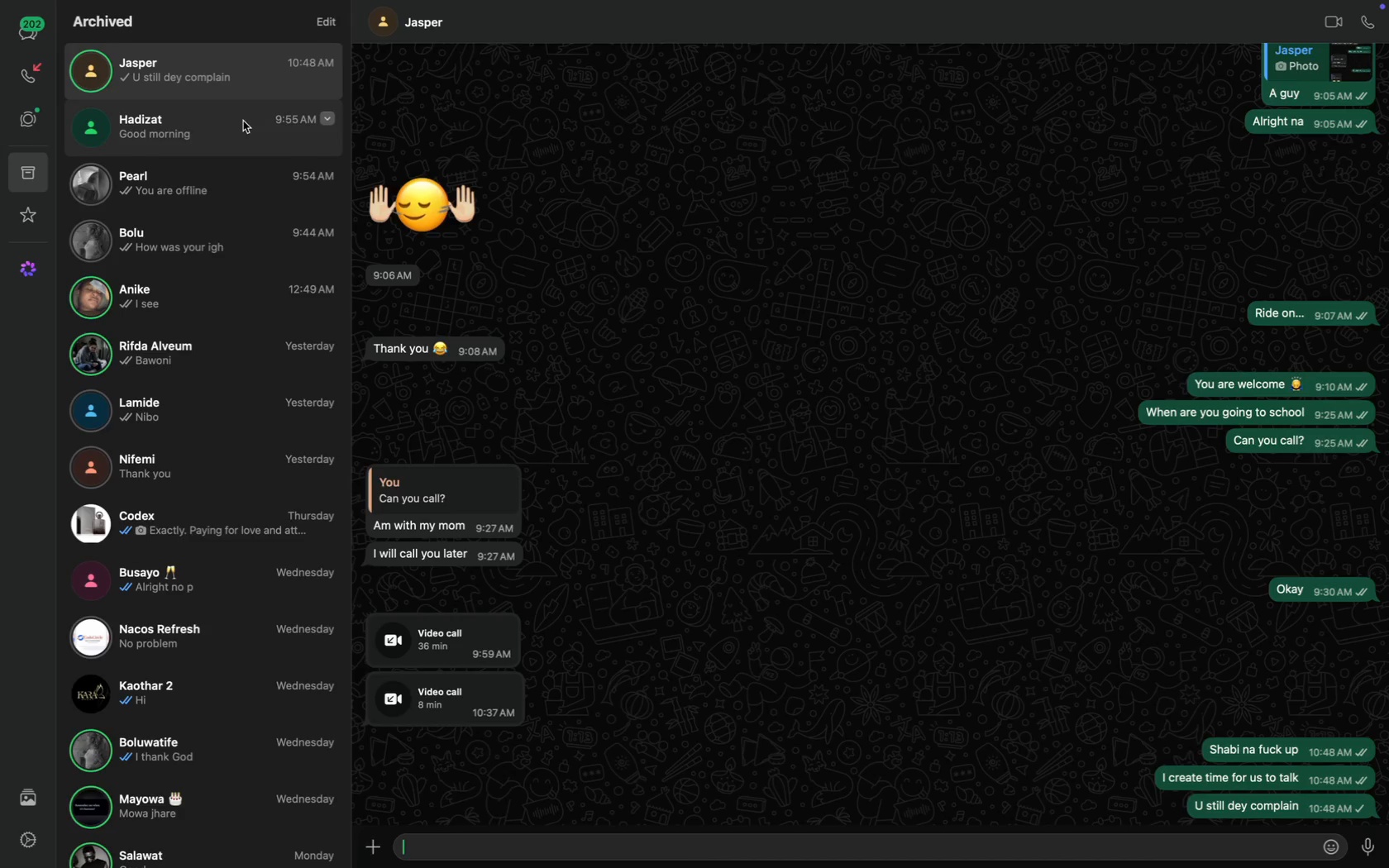 
left_click([173, 126])
 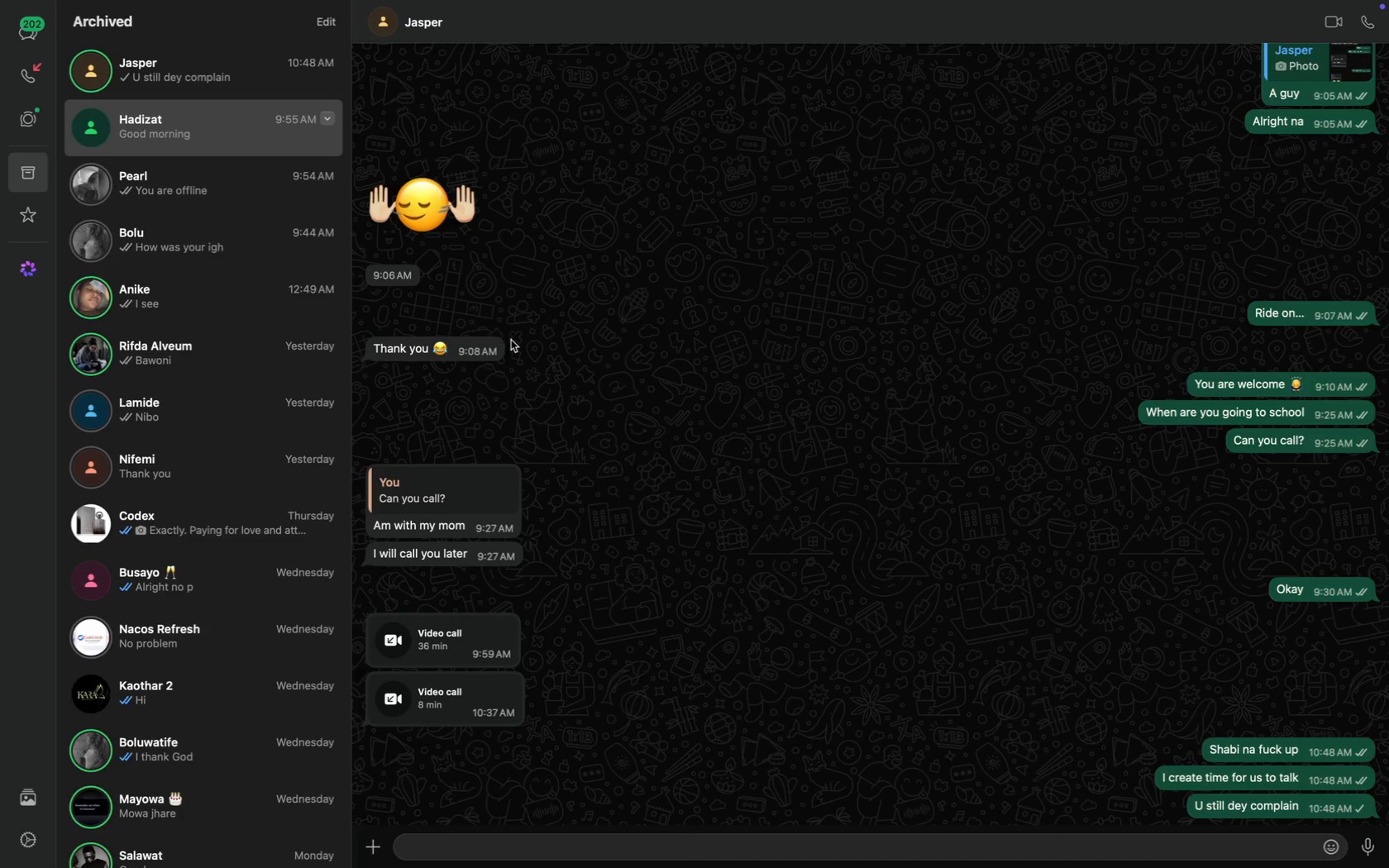 
type(Good )
 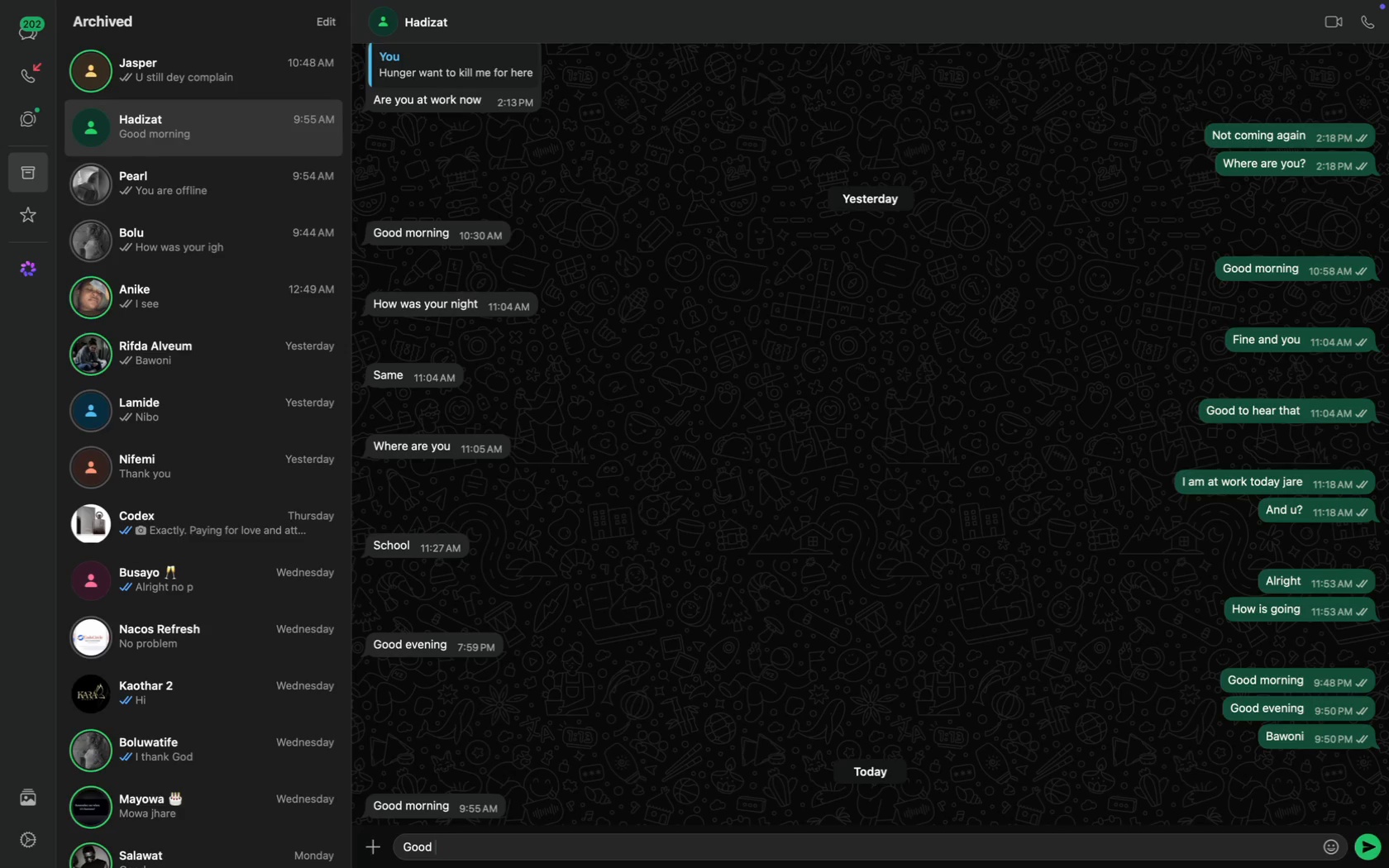 
key(Meta+A)
 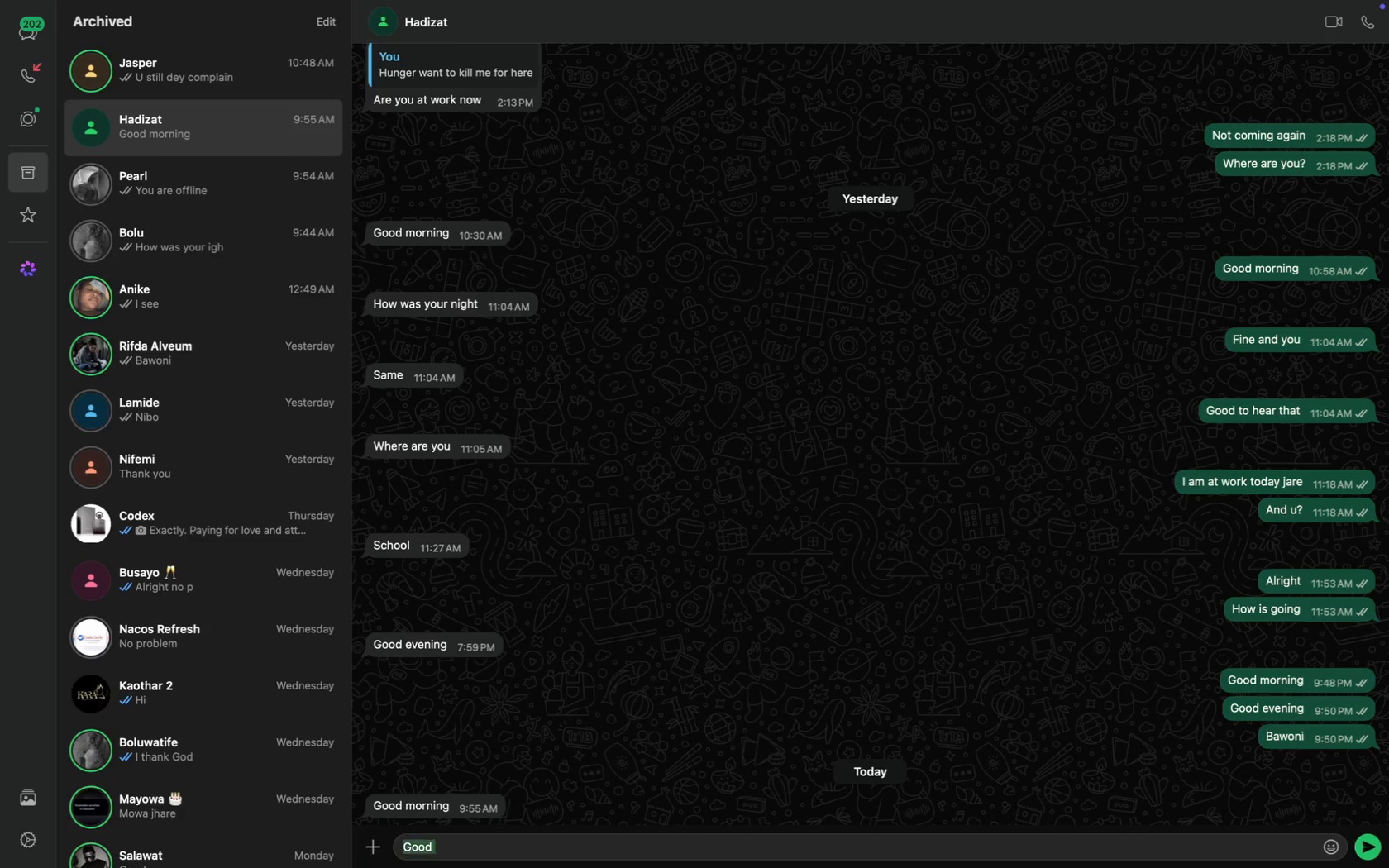 
key(Backspace)
 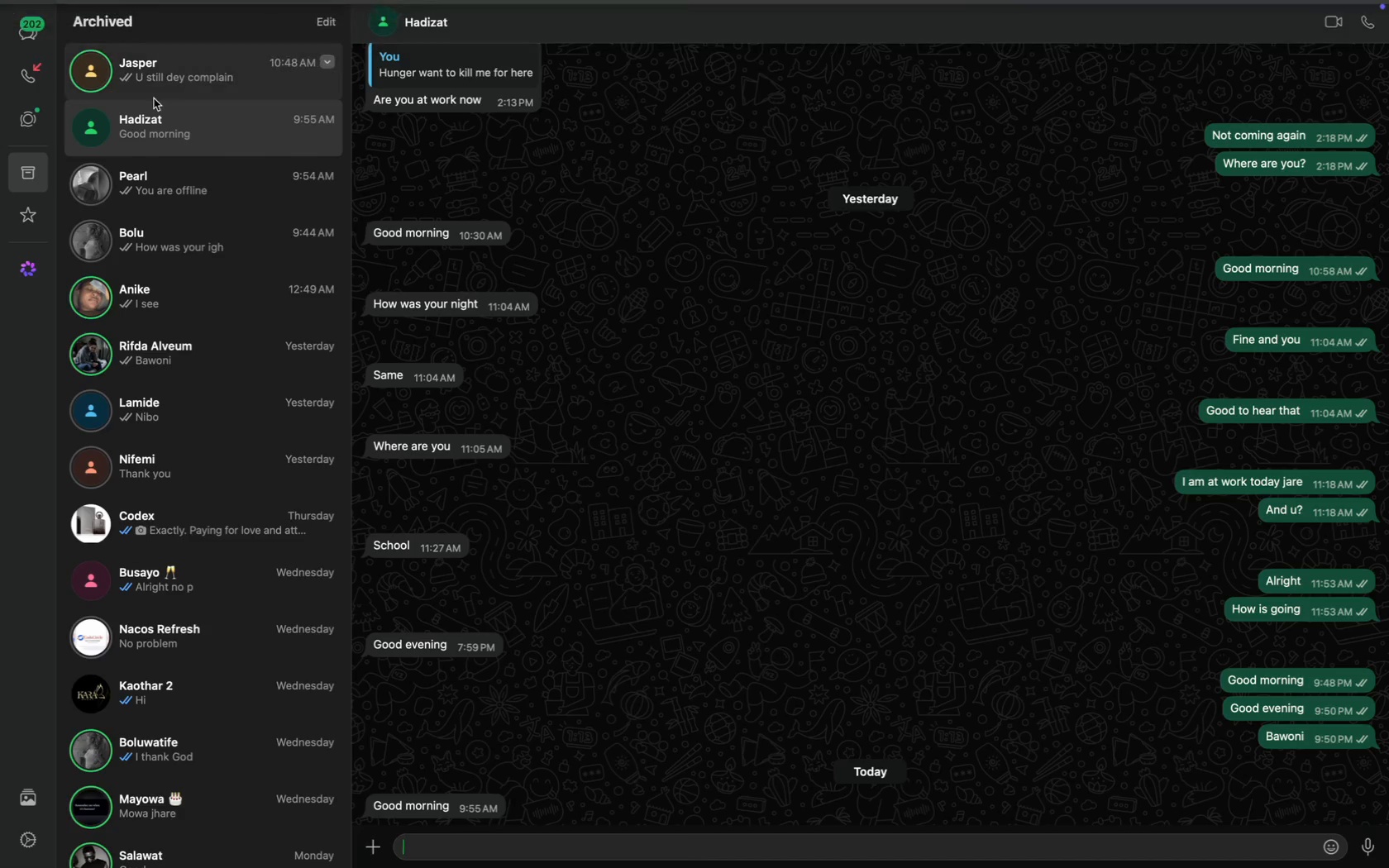 
left_click([38, 36])
 